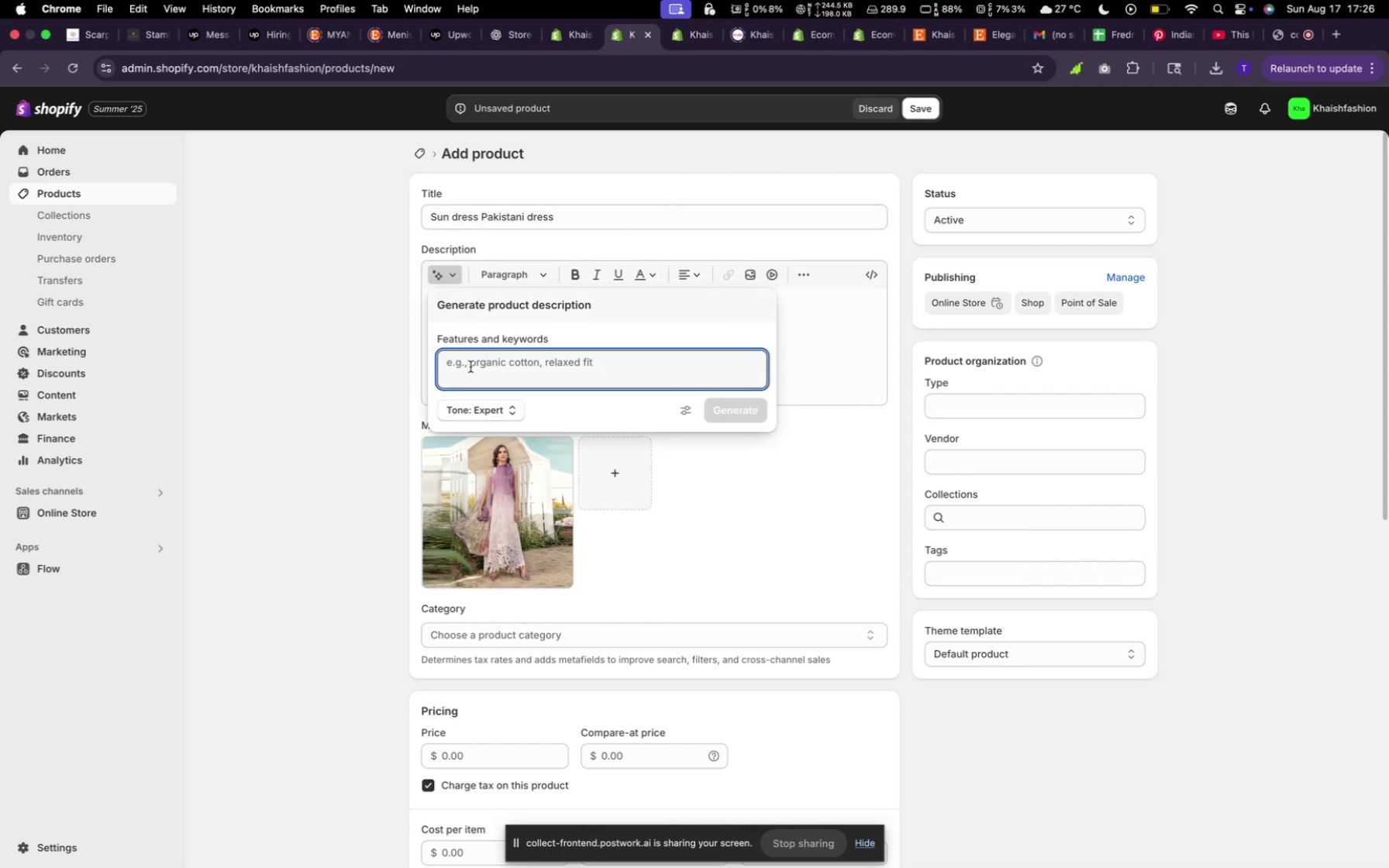 
type(random)
 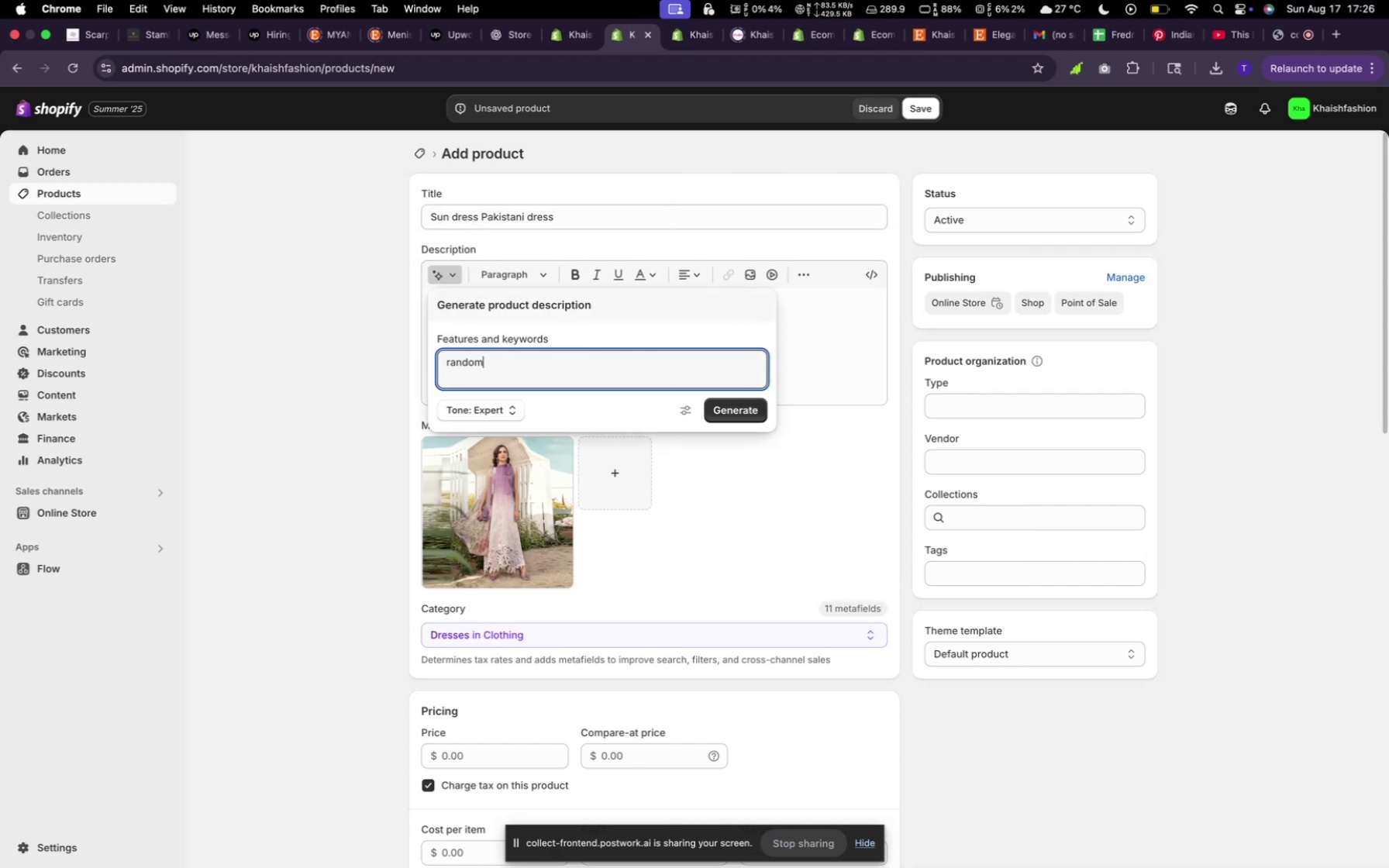 
left_click([722, 418])
 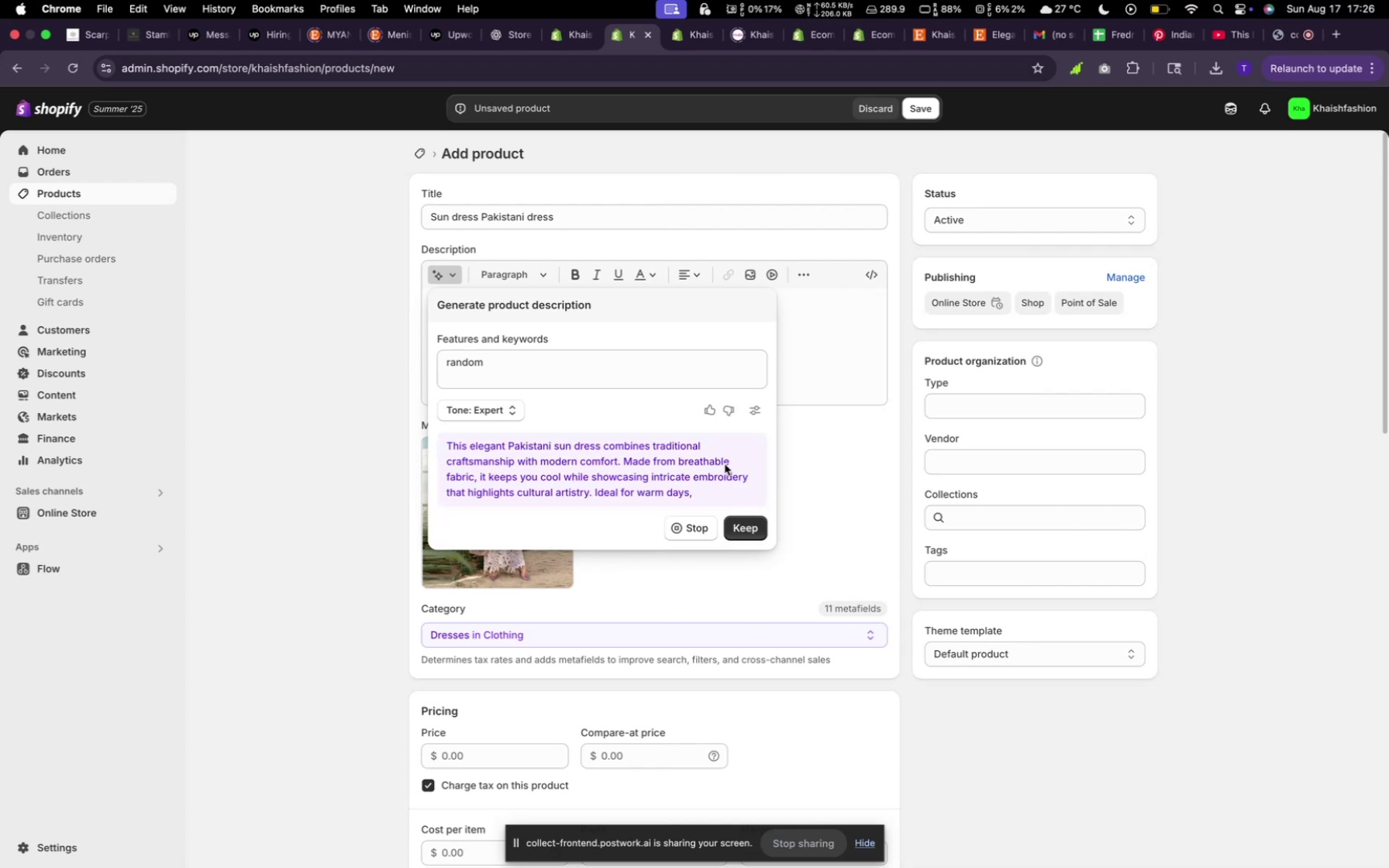 
left_click_drag(start_coordinate=[760, 561], to_coordinate=[770, 557])
 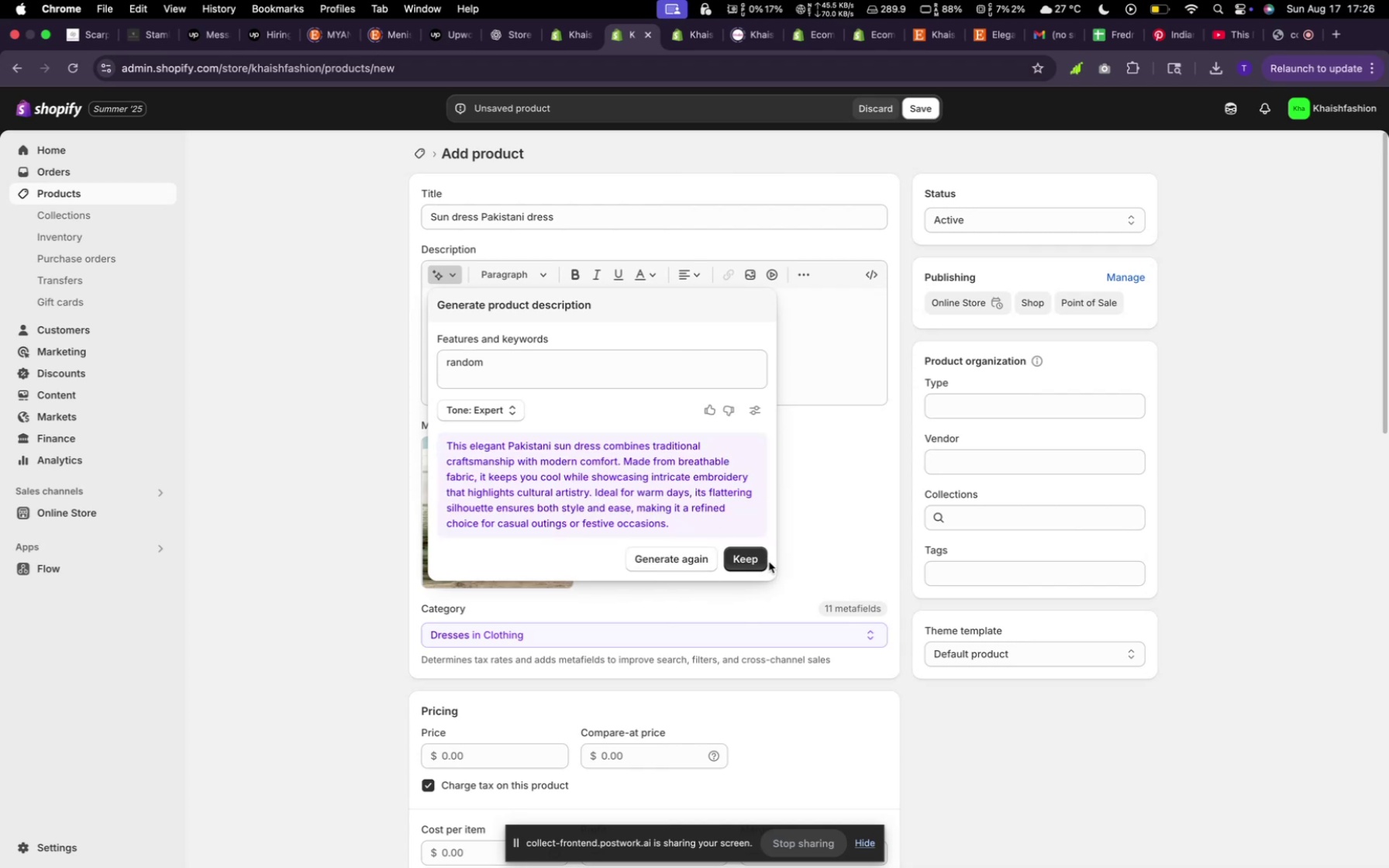 
left_click([760, 563])
 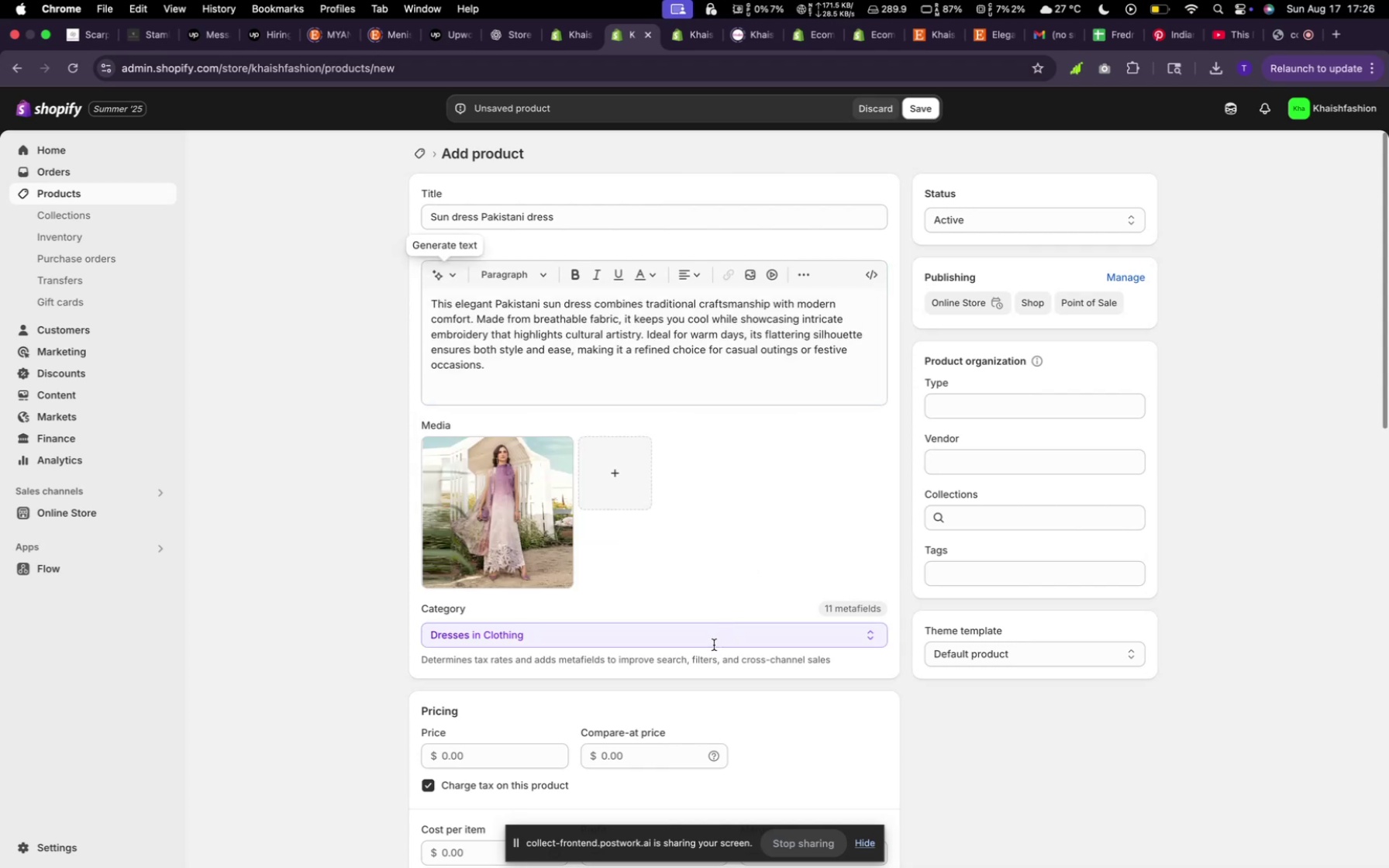 
scroll: coordinate [715, 644], scroll_direction: down, amount: 5.0
 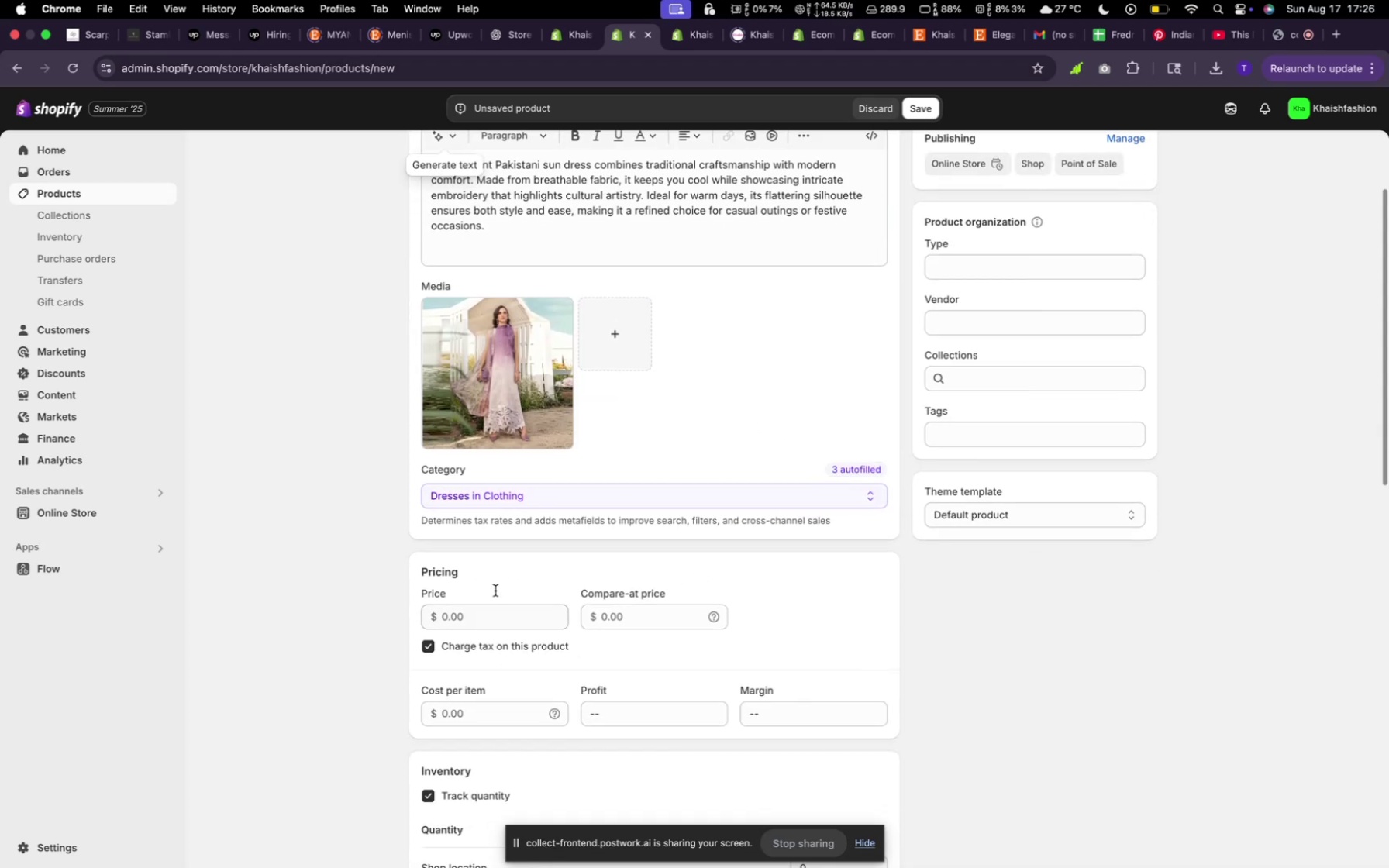 
left_click([501, 615])
 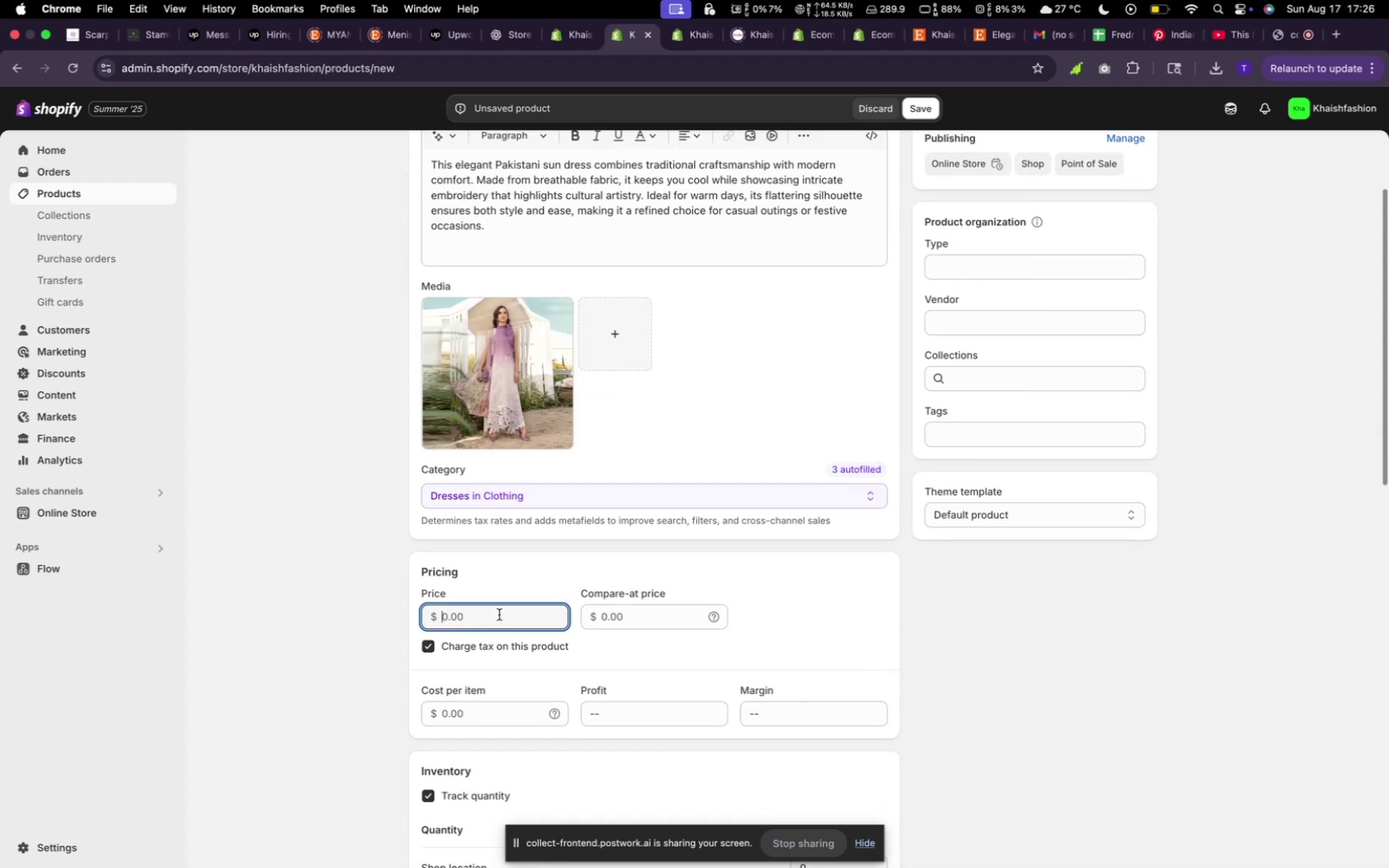 
type(290)
 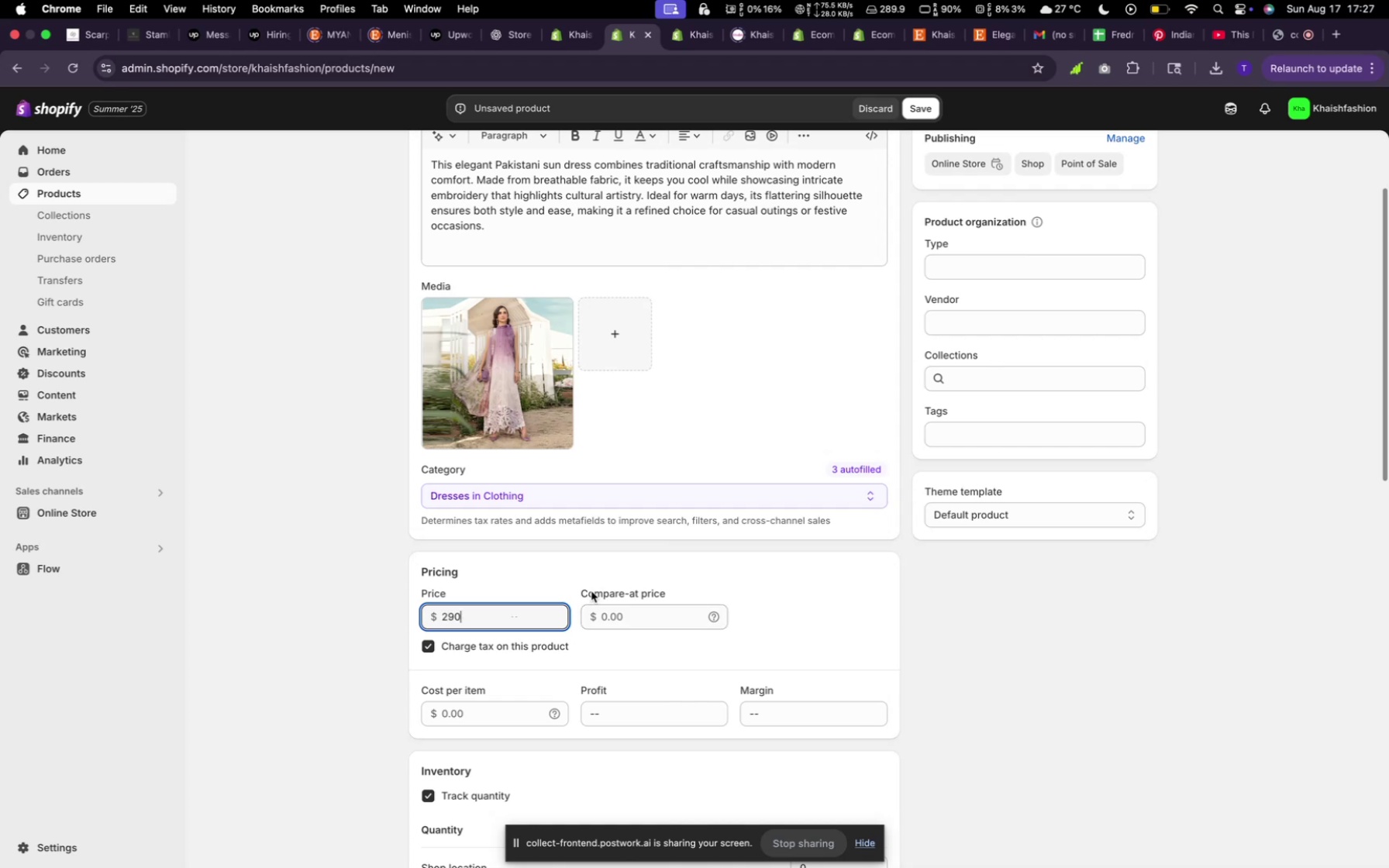 
left_click([618, 610])
 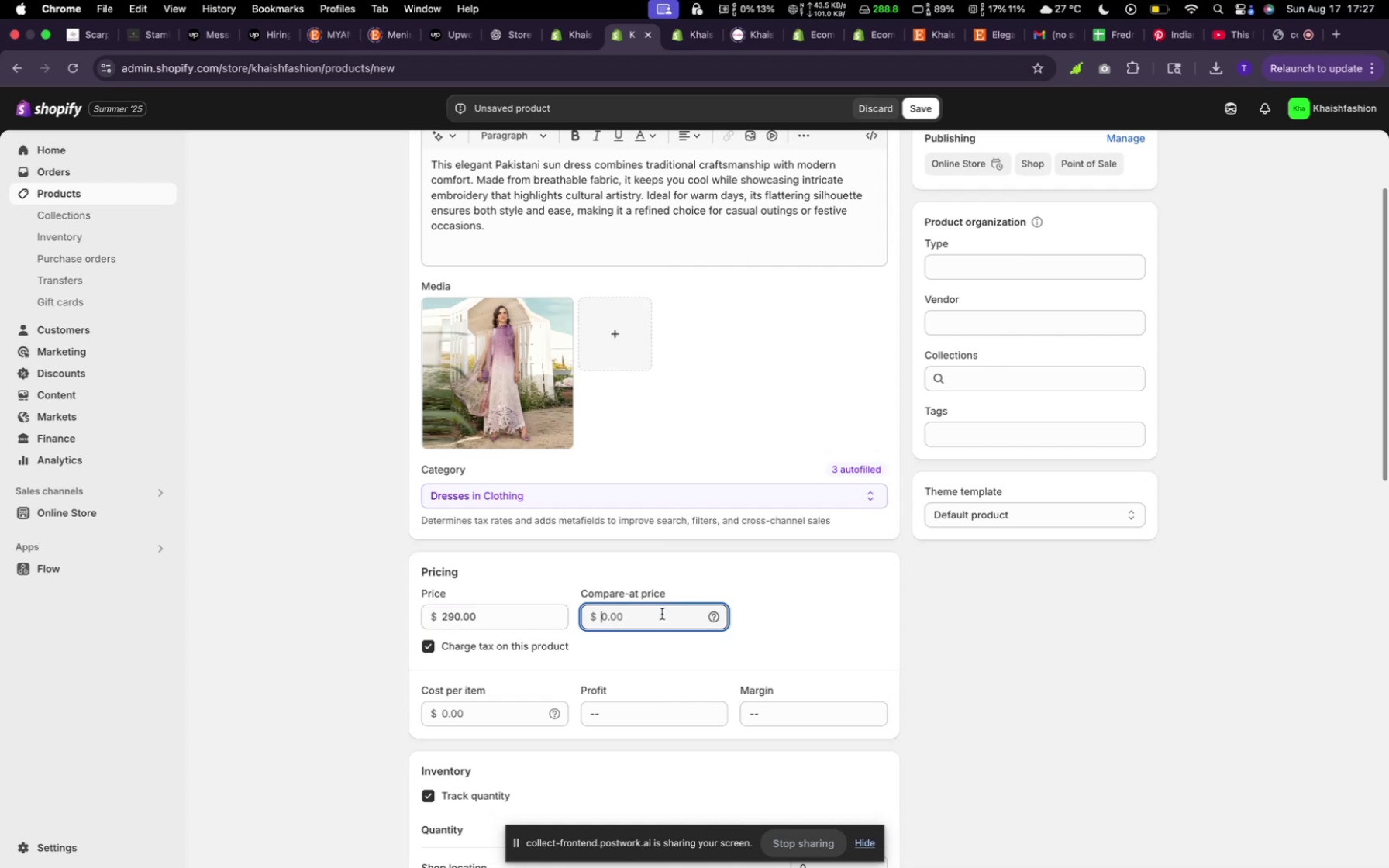 
type(279)
 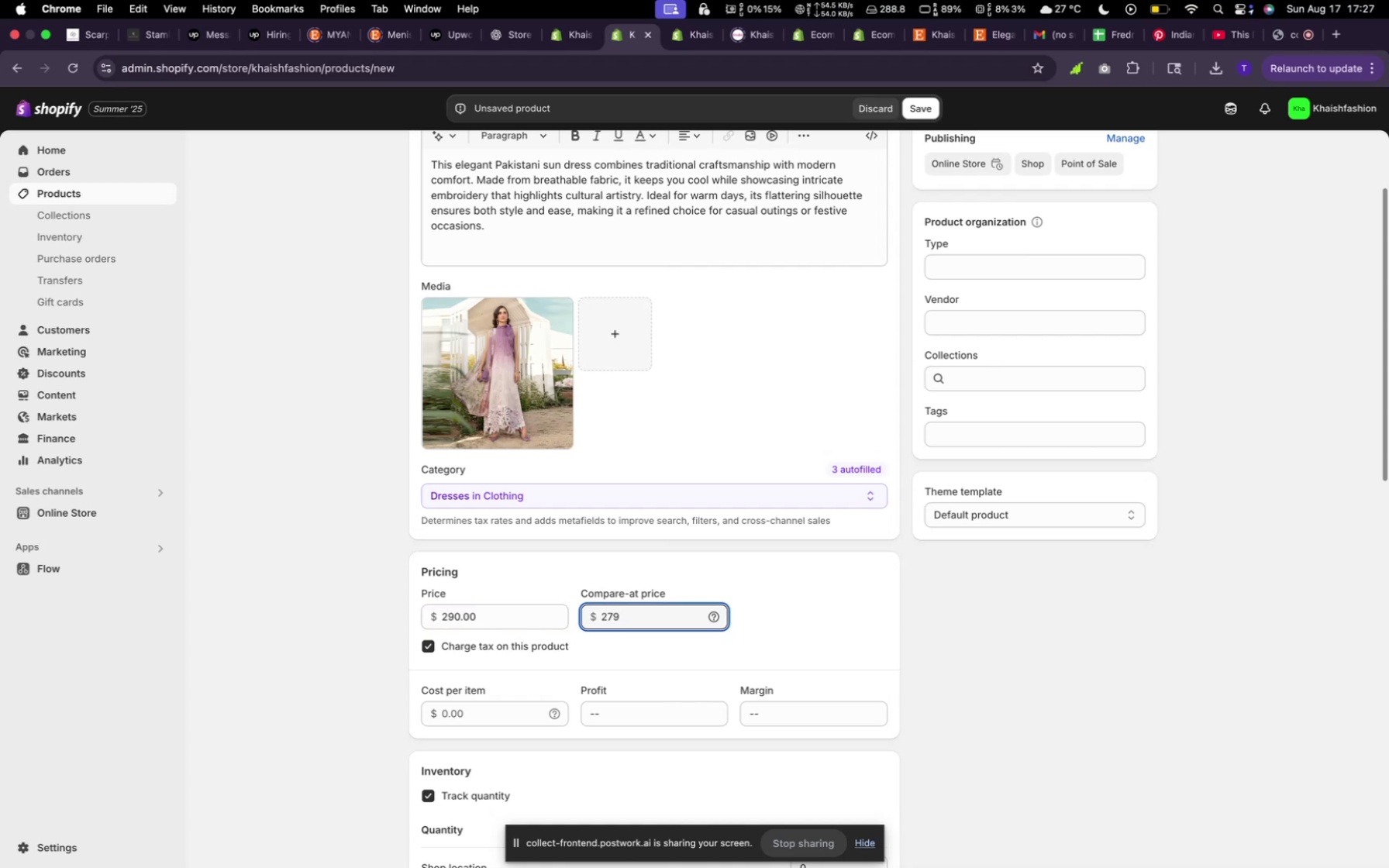 
scroll: coordinate [581, 667], scroll_direction: down, amount: 18.0
 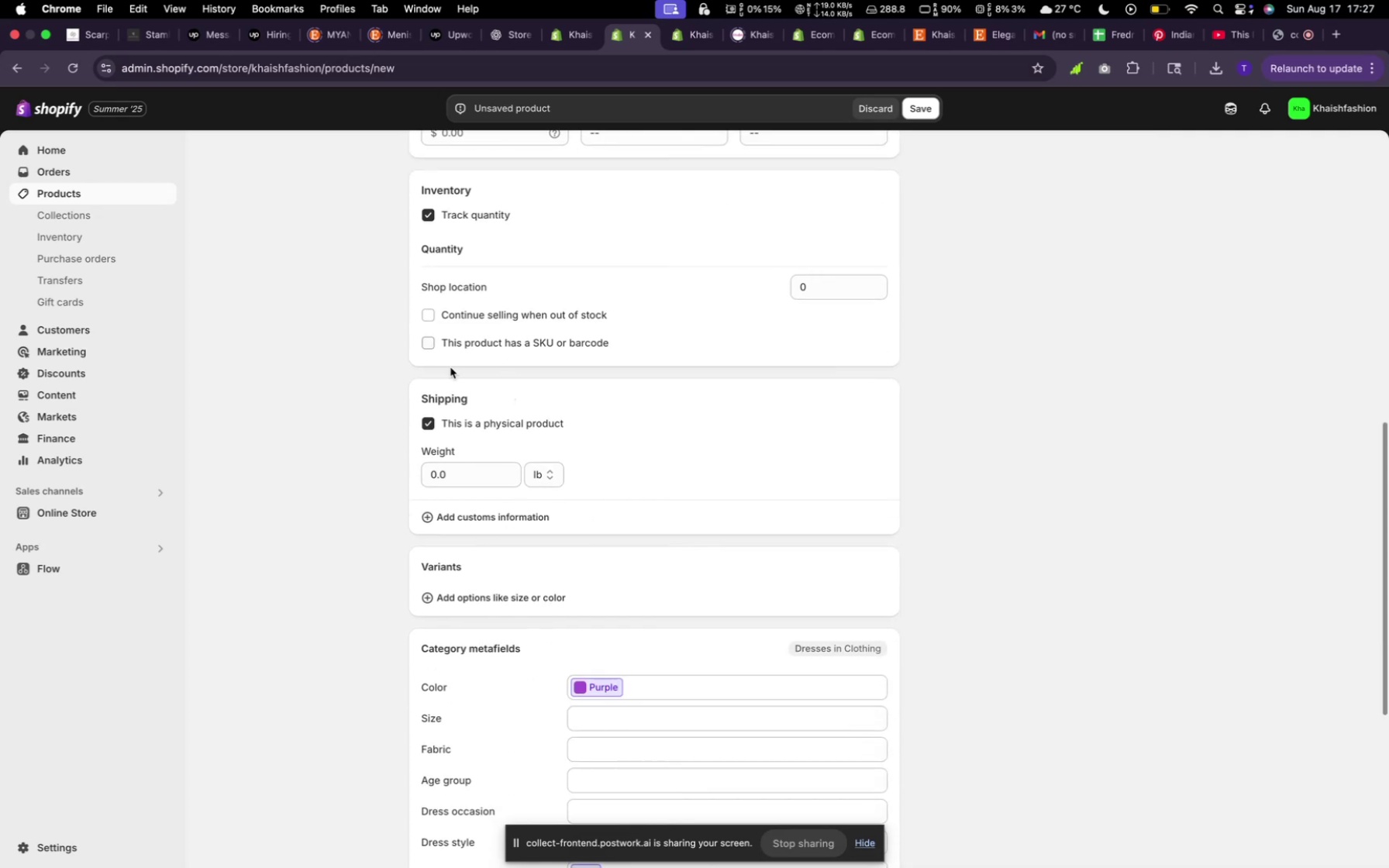 
left_click([461, 604])
 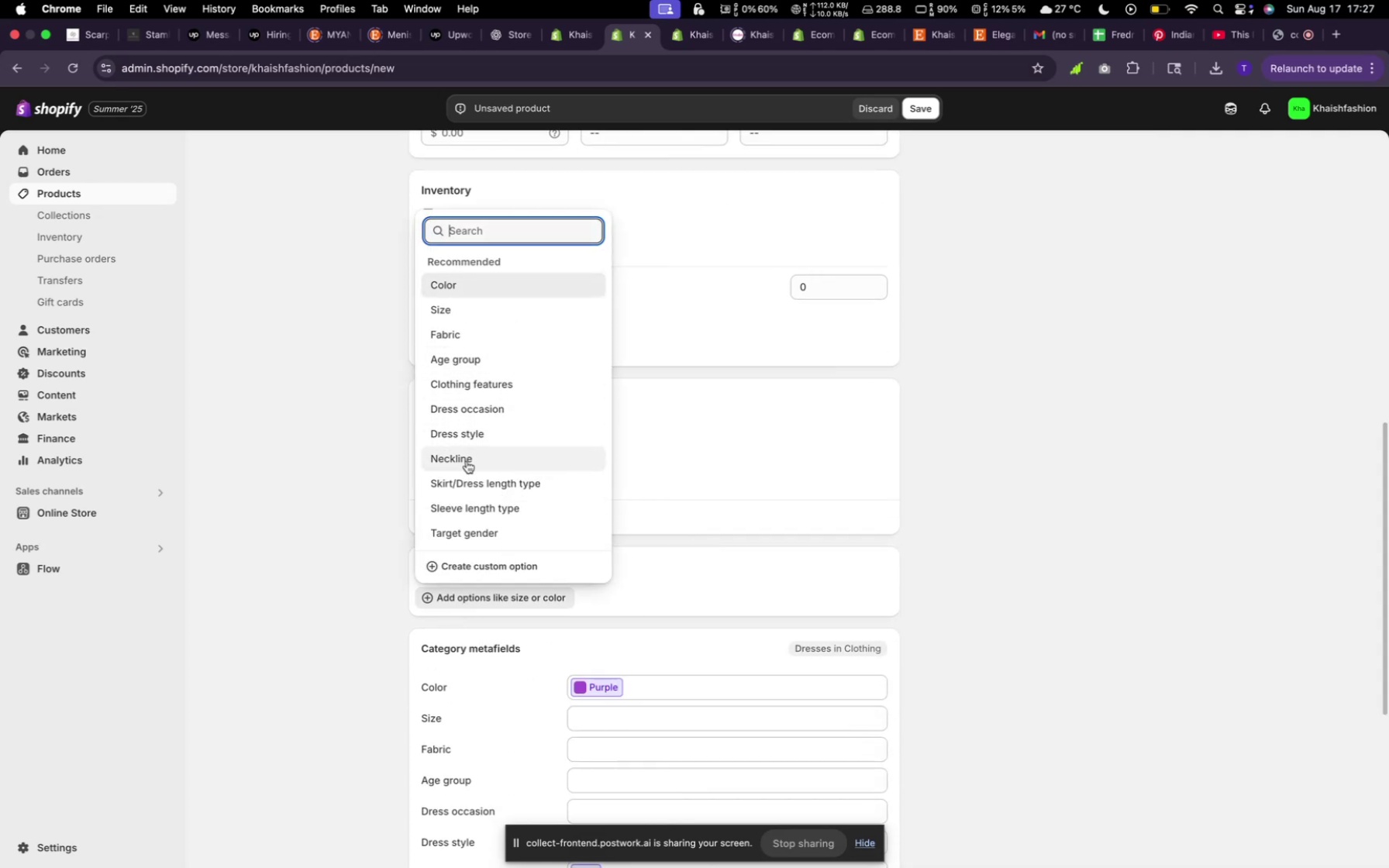 
left_click([491, 312])
 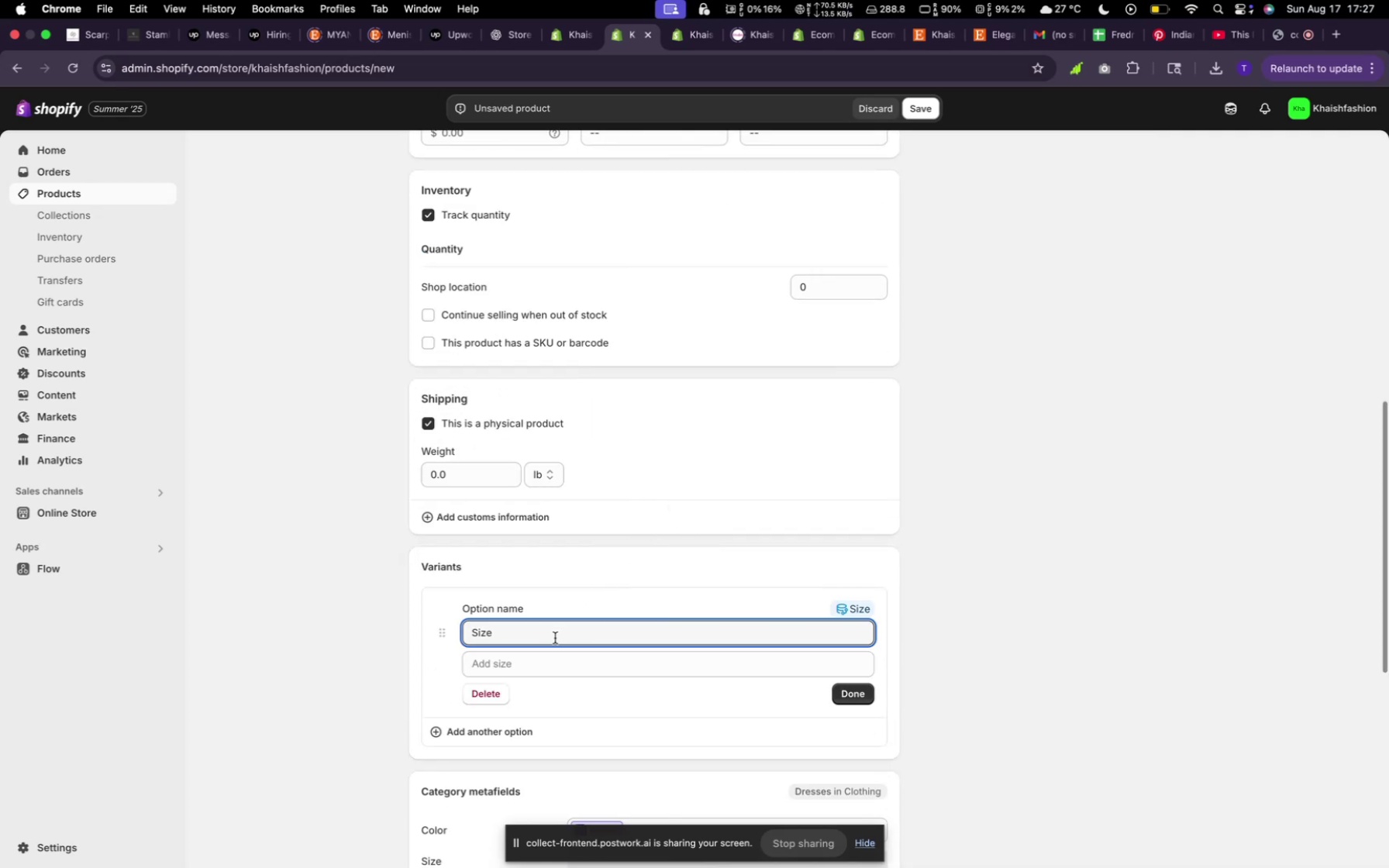 
left_click([537, 670])
 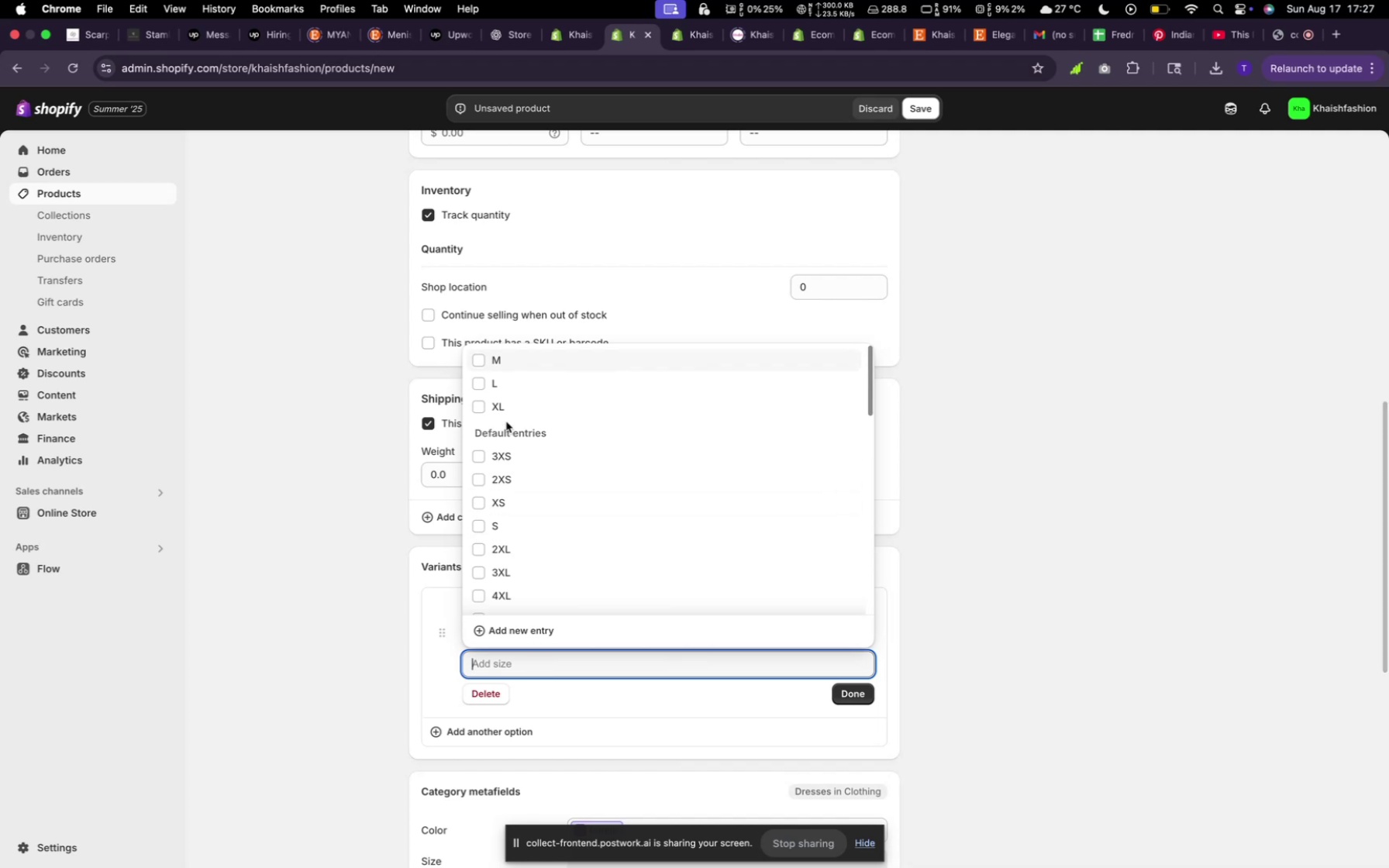 
left_click([502, 404])
 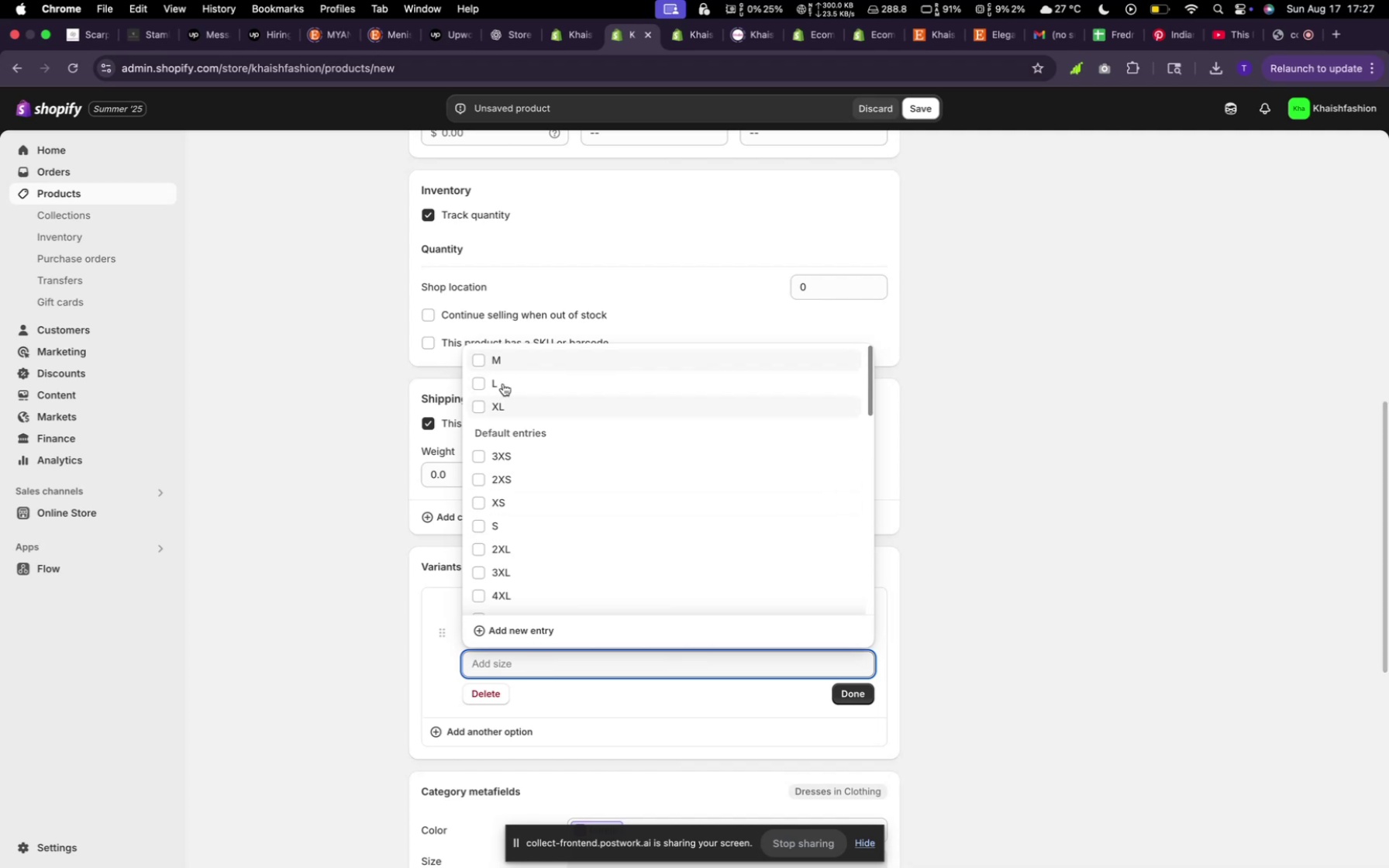 
left_click([503, 380])
 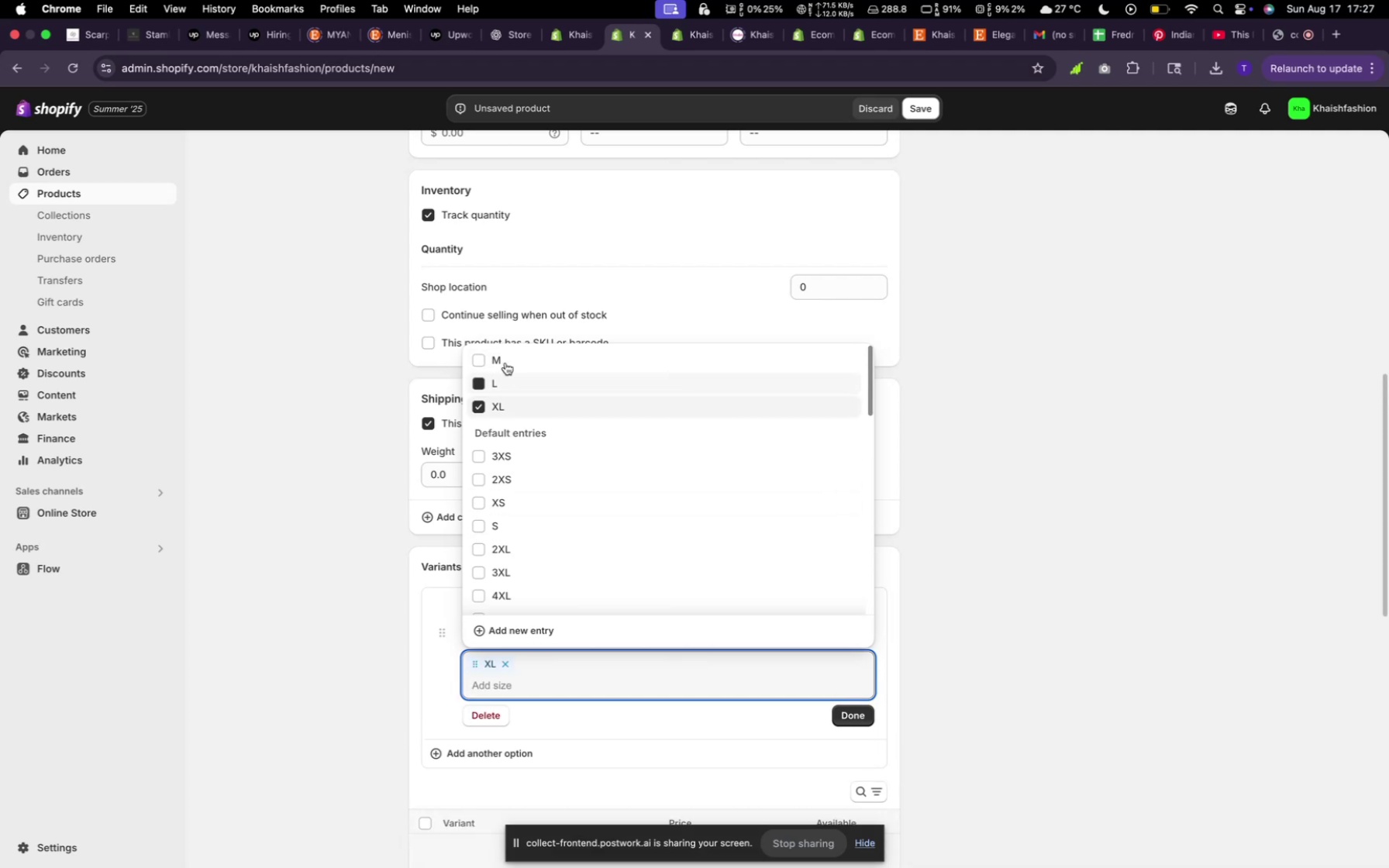 
left_click([505, 360])
 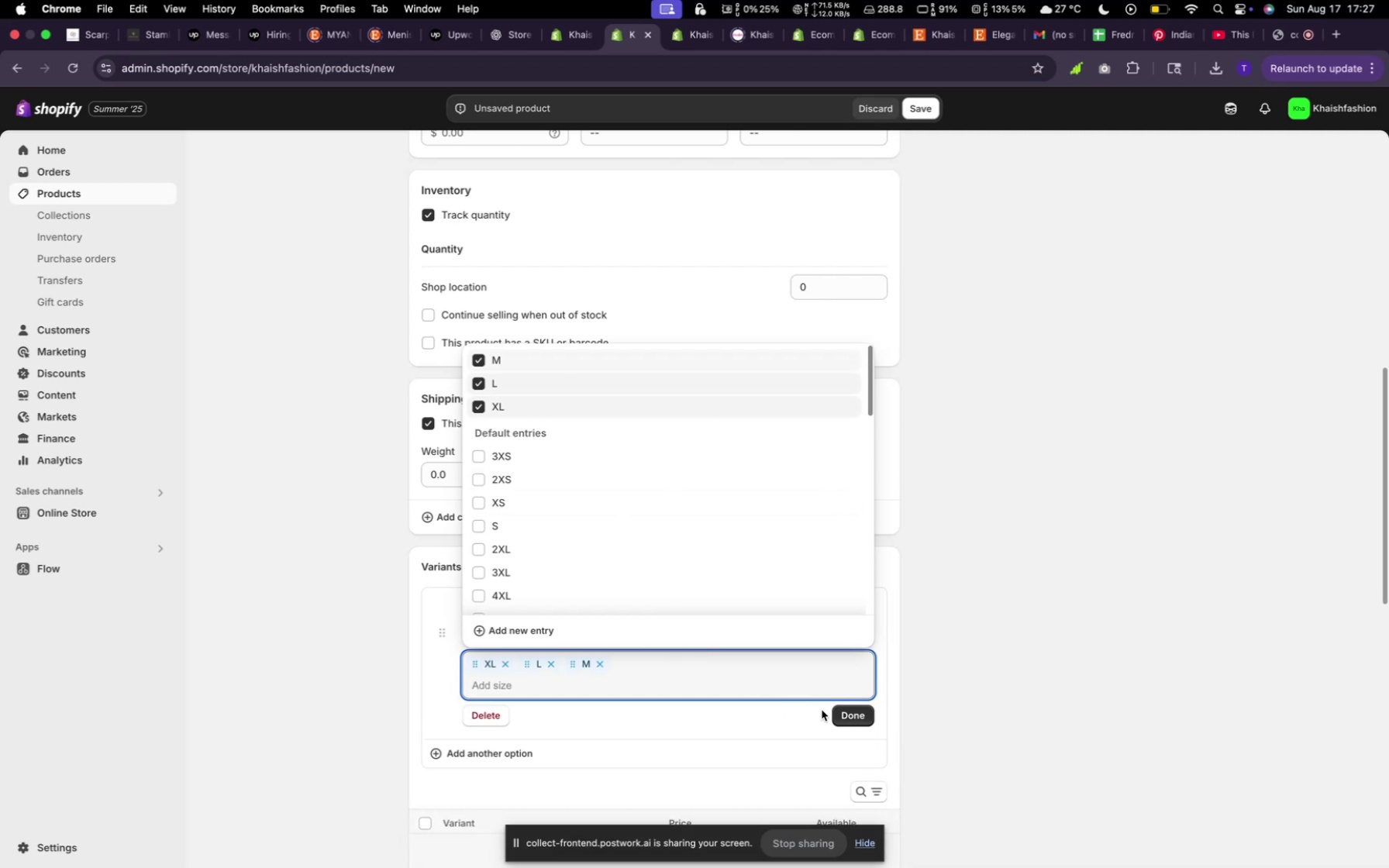 
left_click([846, 707])
 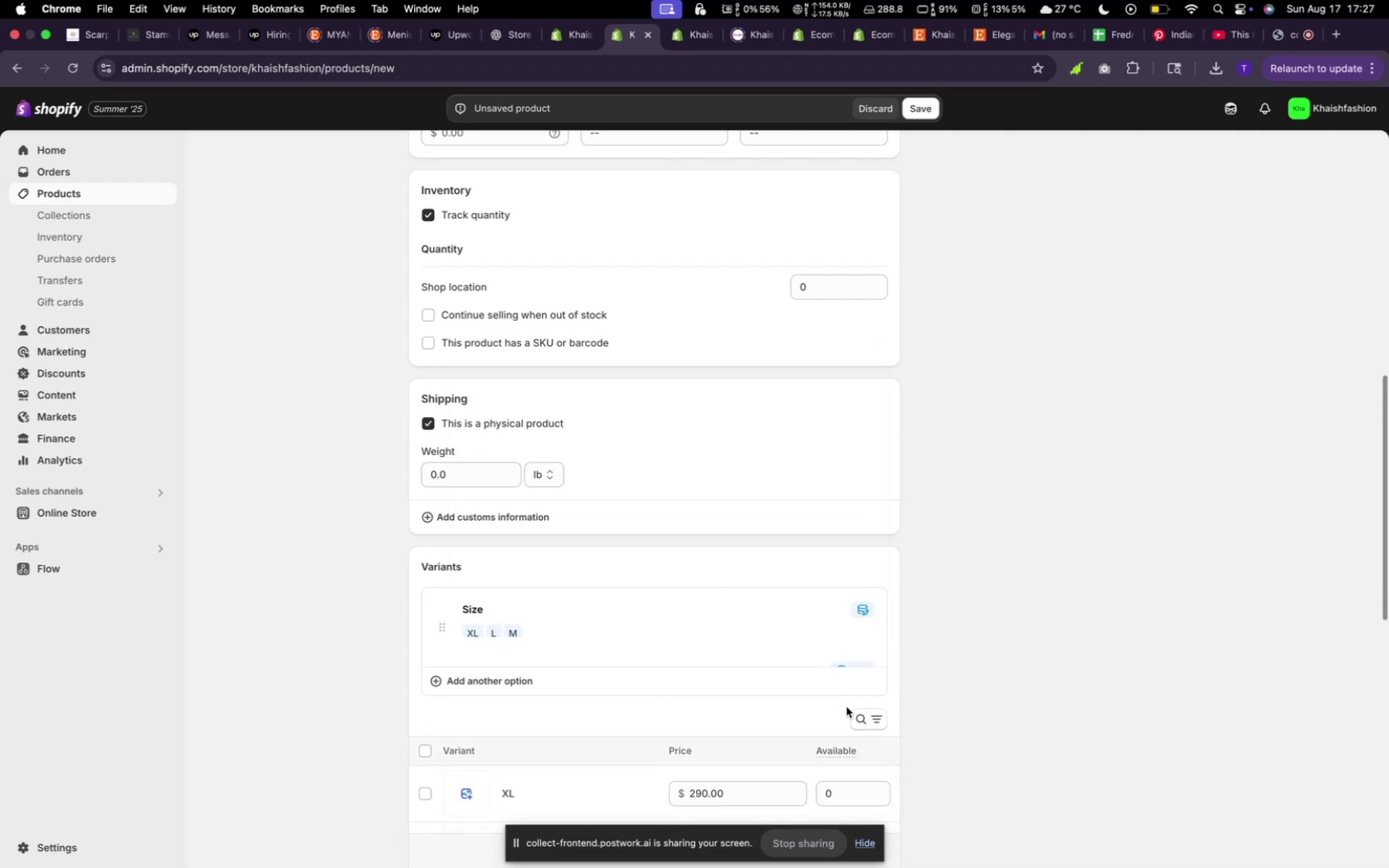 
scroll: coordinate [991, 728], scroll_direction: down, amount: 34.0
 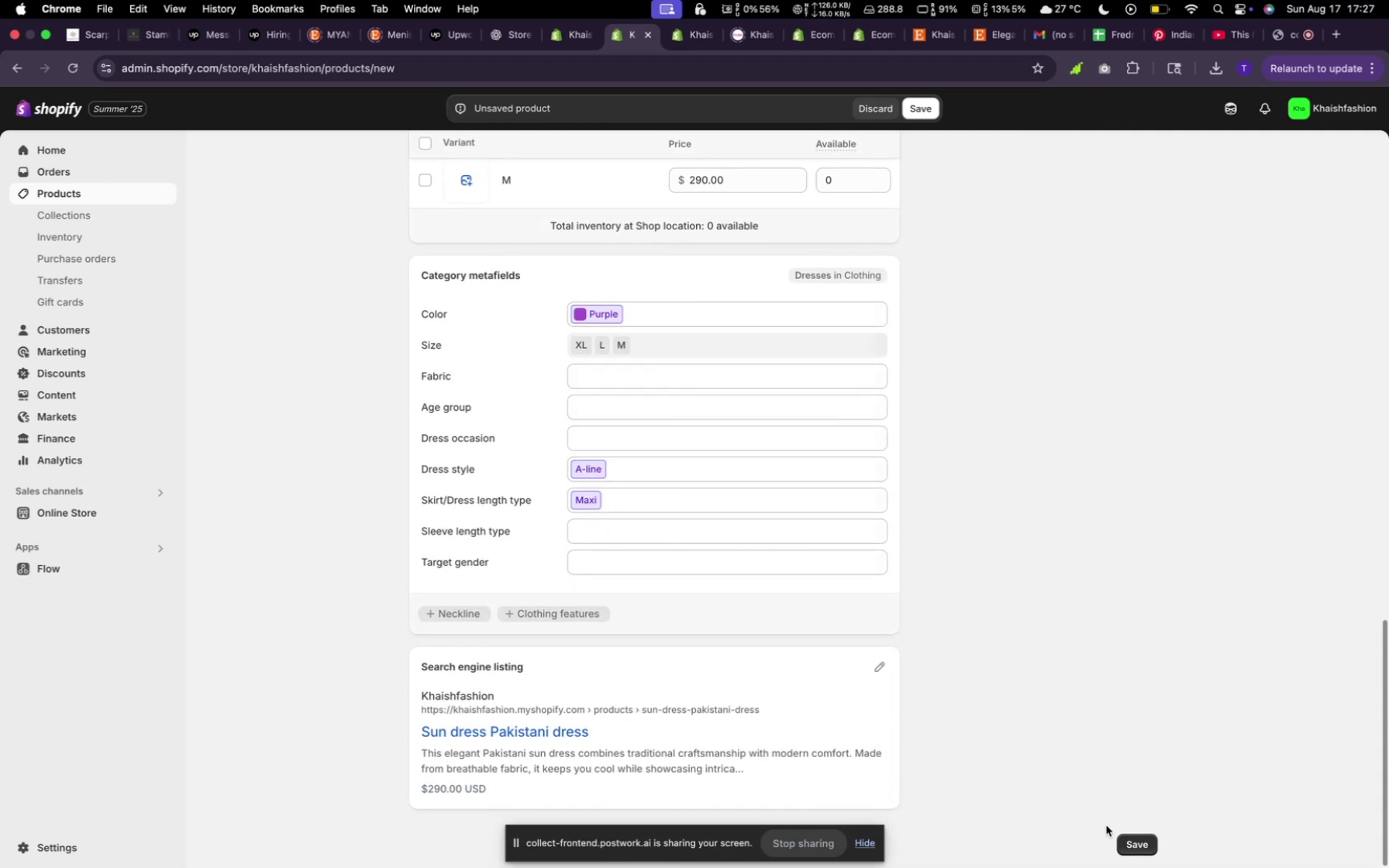 
left_click([1136, 846])
 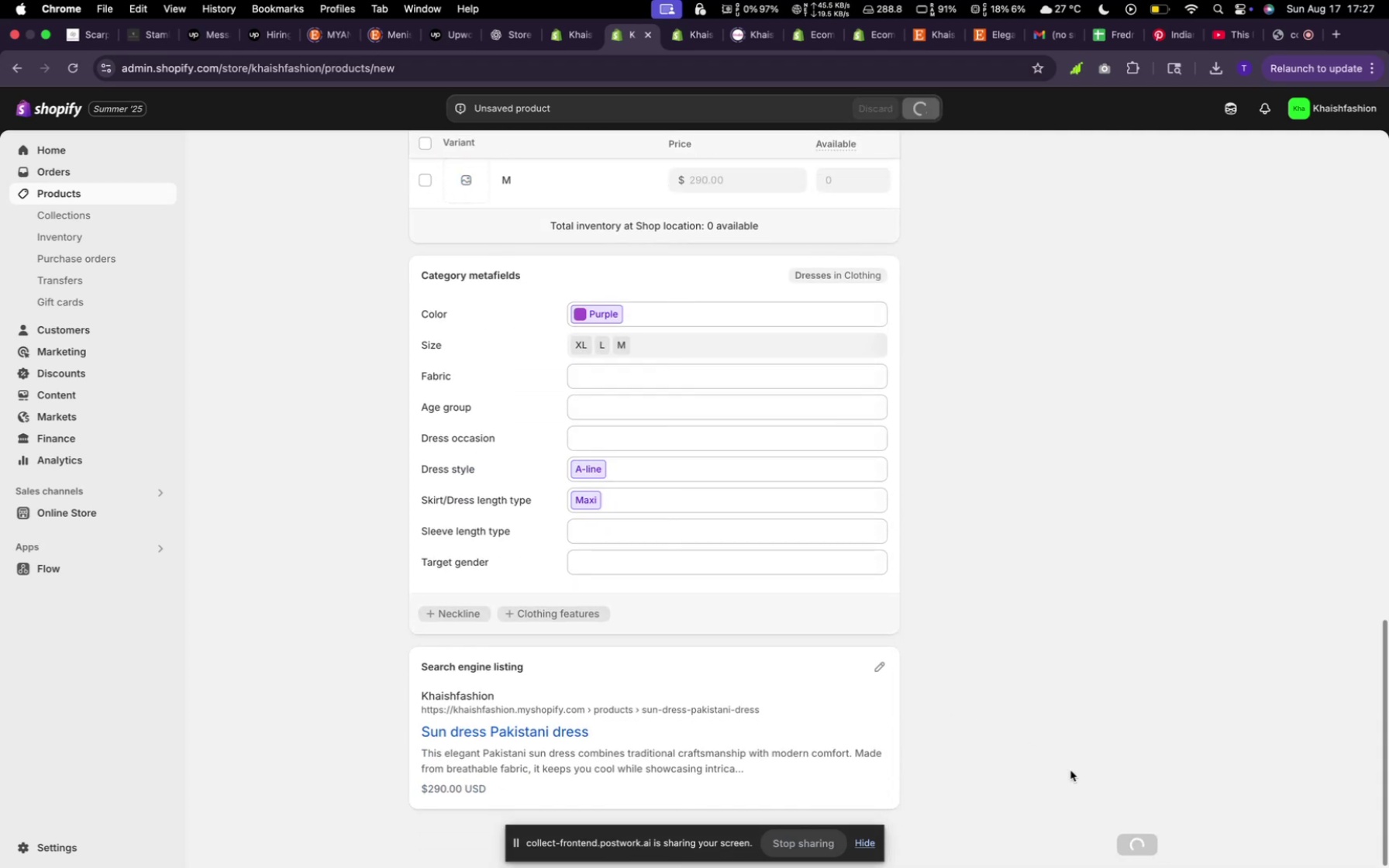 
scroll: coordinate [830, 643], scroll_direction: up, amount: 66.0
 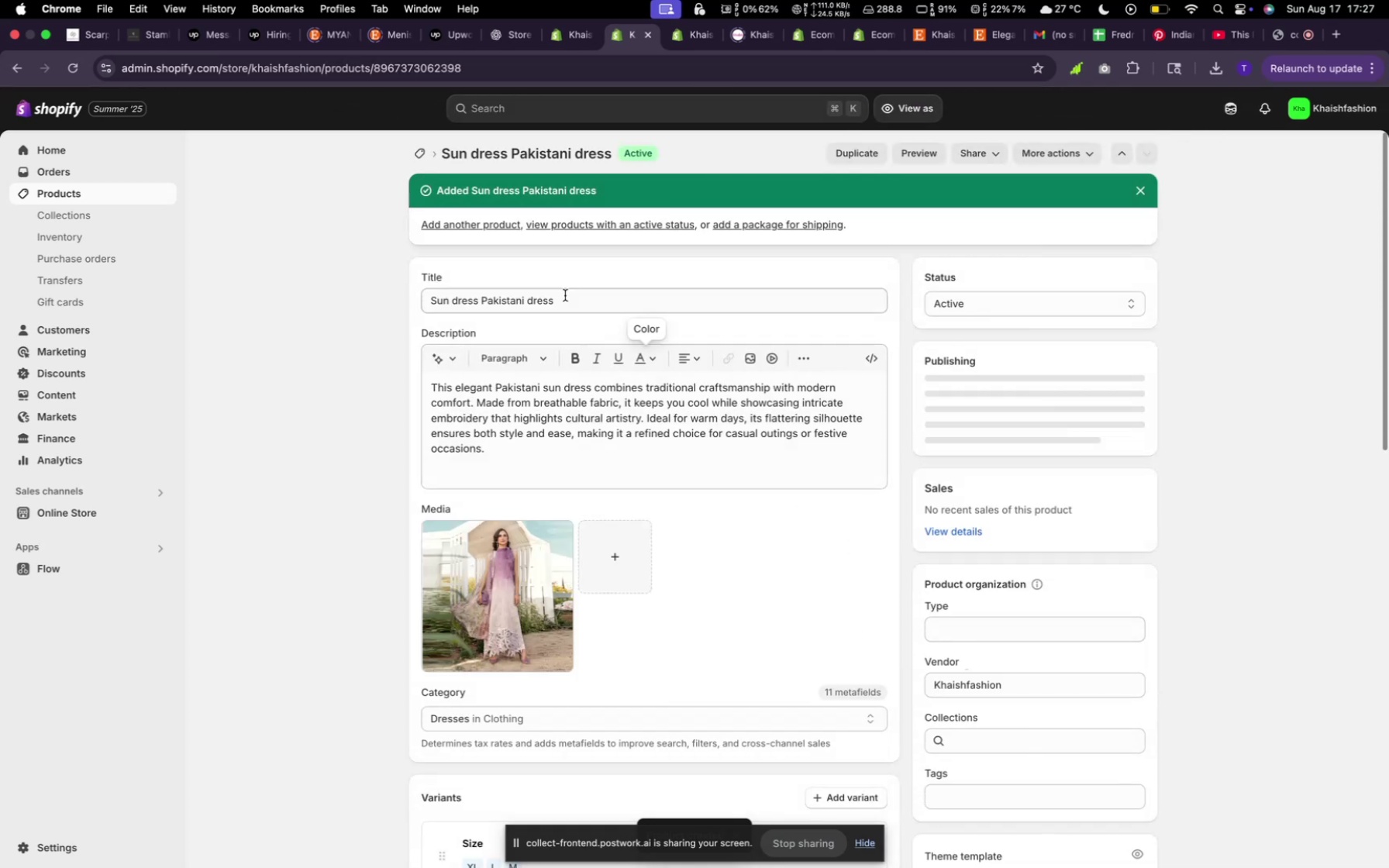 
left_click([418, 153])
 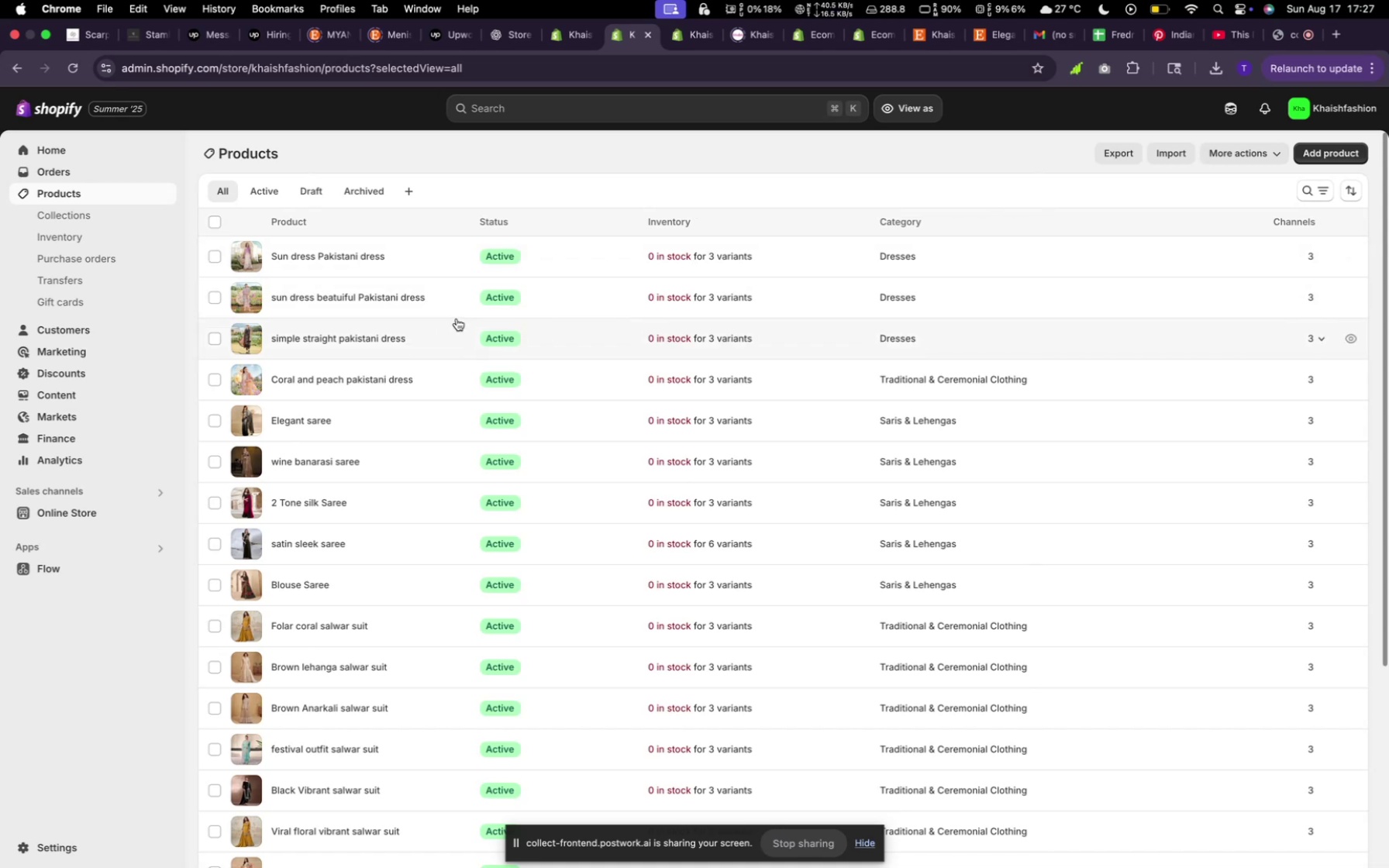 
wait(15.52)
 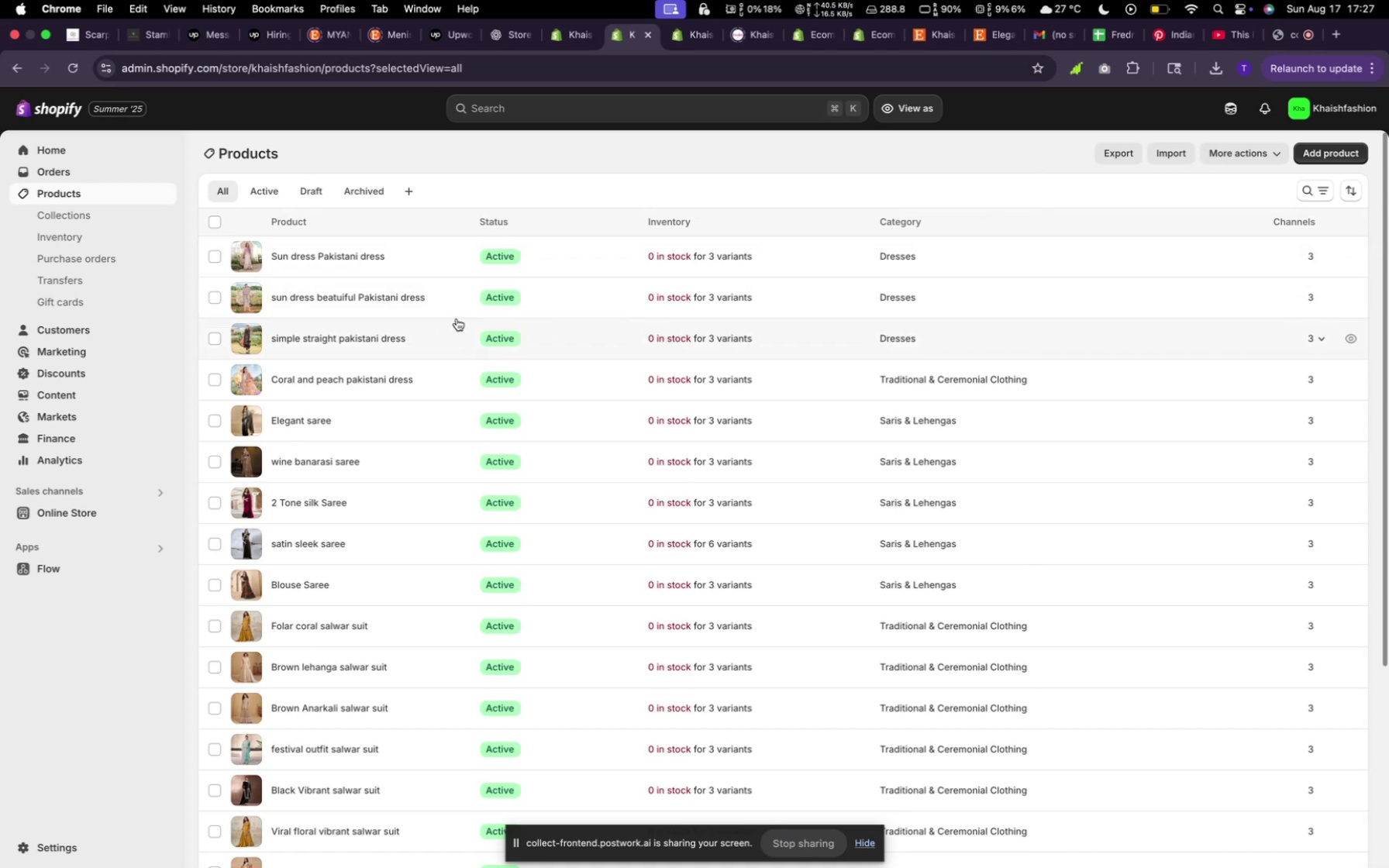 
left_click([735, 293])
 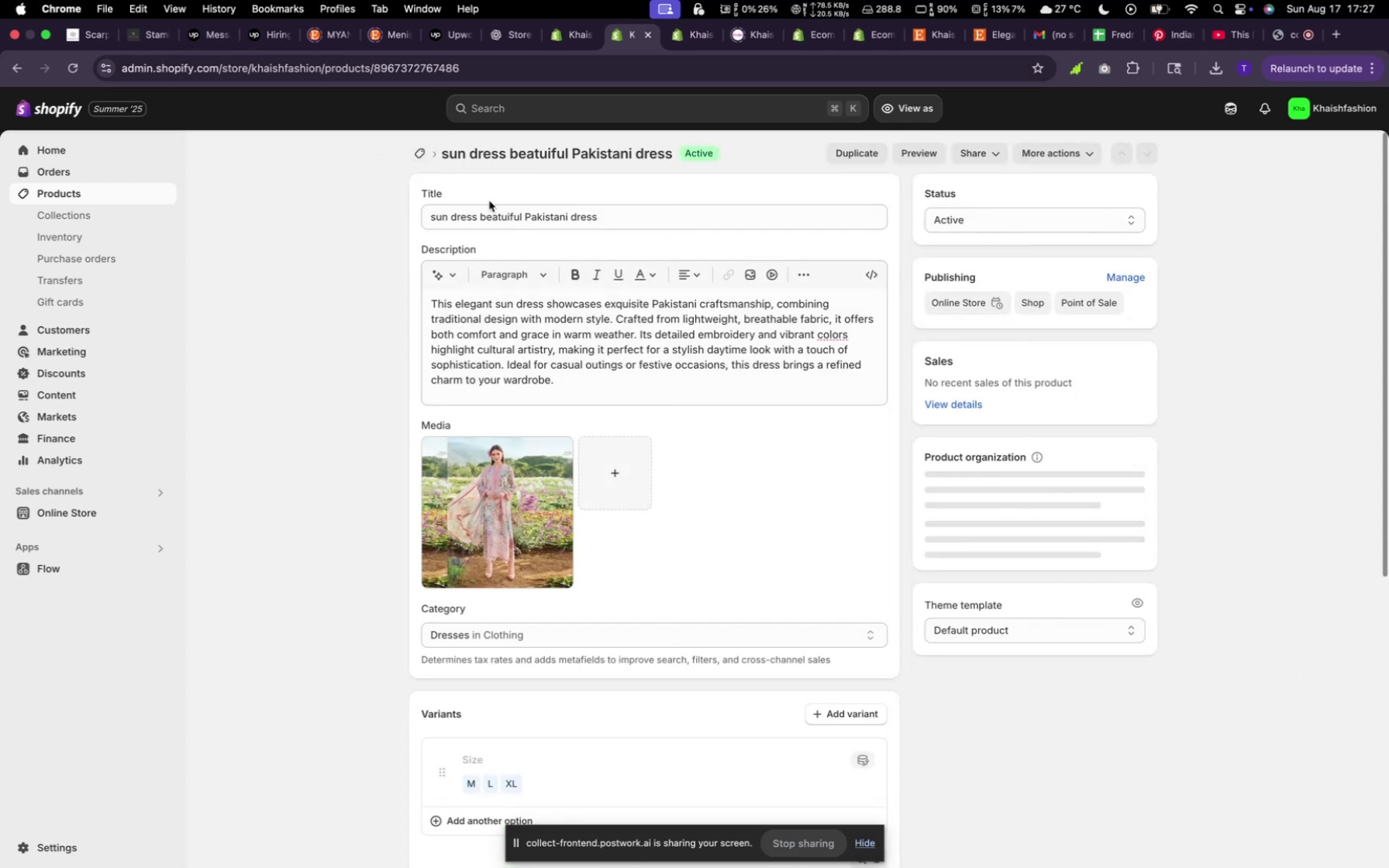 
wait(5.72)
 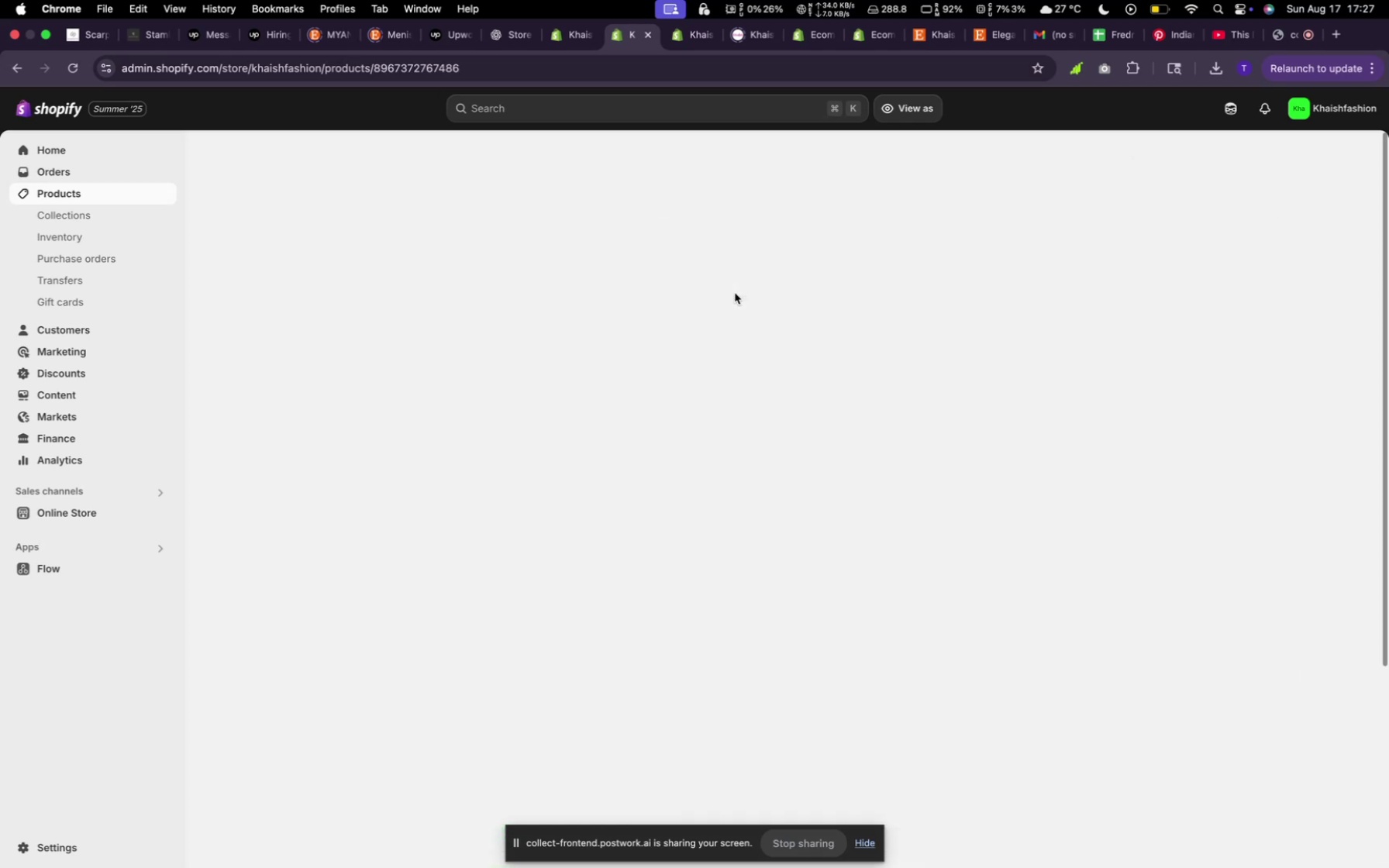 
left_click([71, 209])
 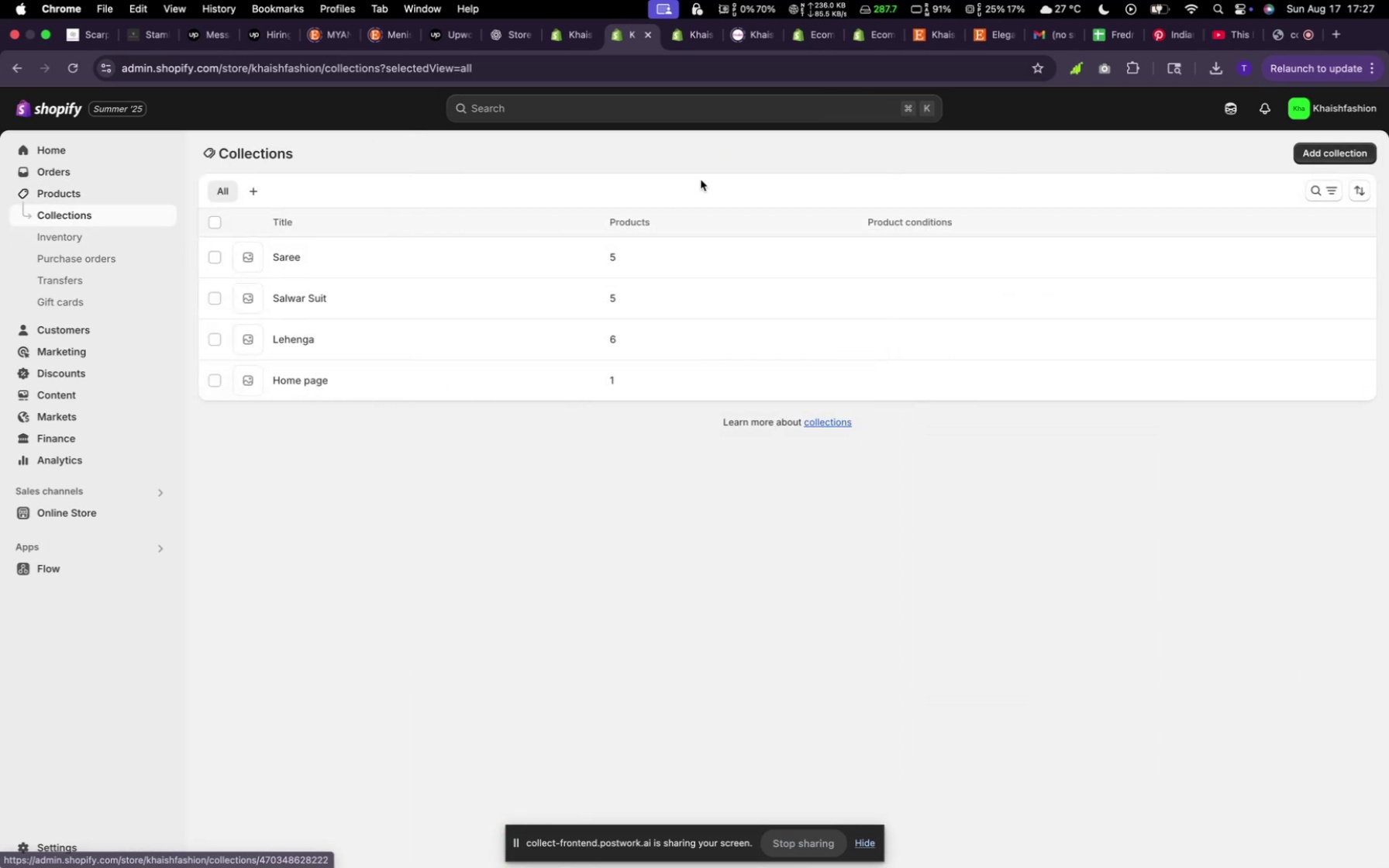 
left_click([1343, 153])
 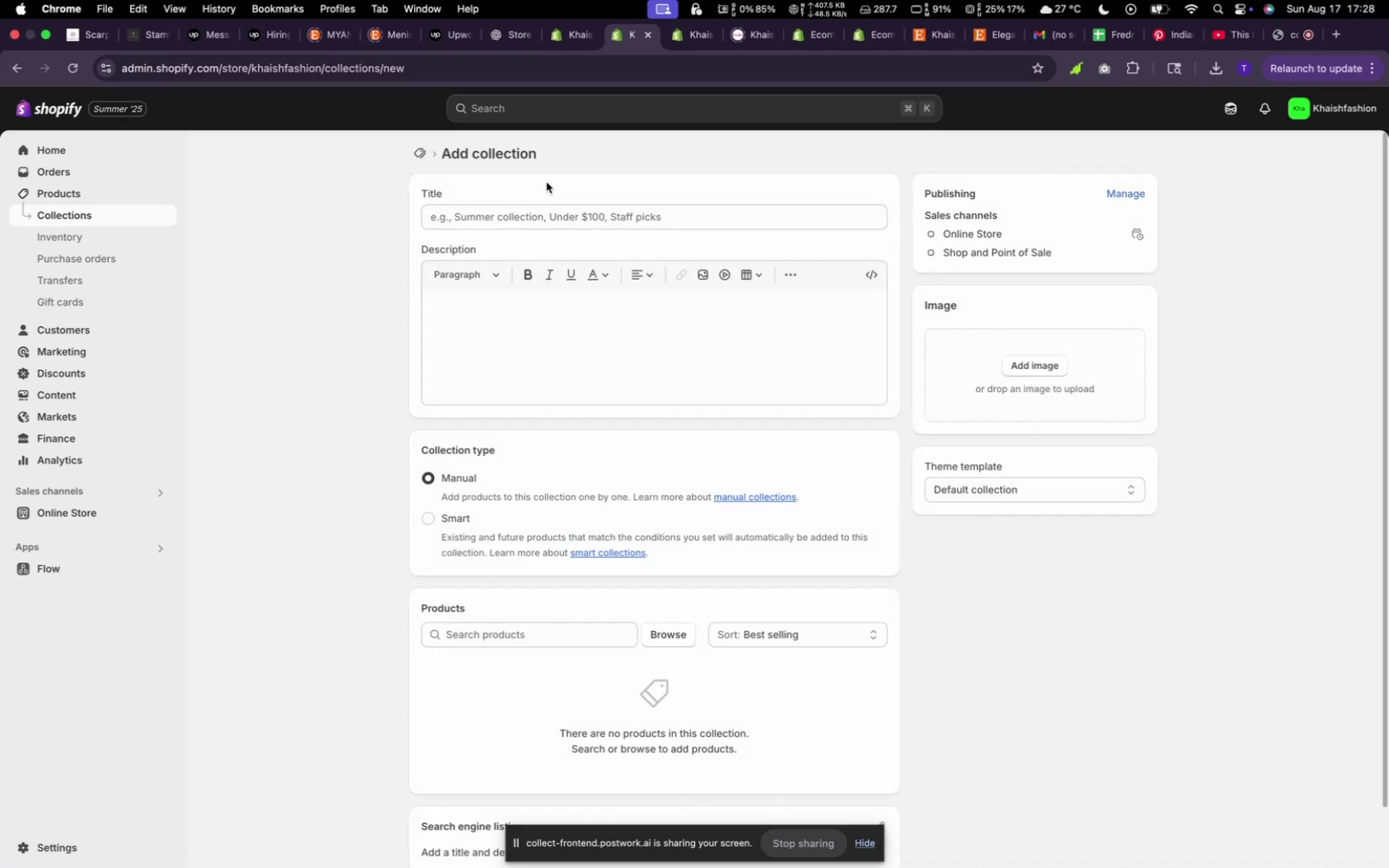 
left_click_drag(start_coordinate=[556, 213], to_coordinate=[554, 232])
 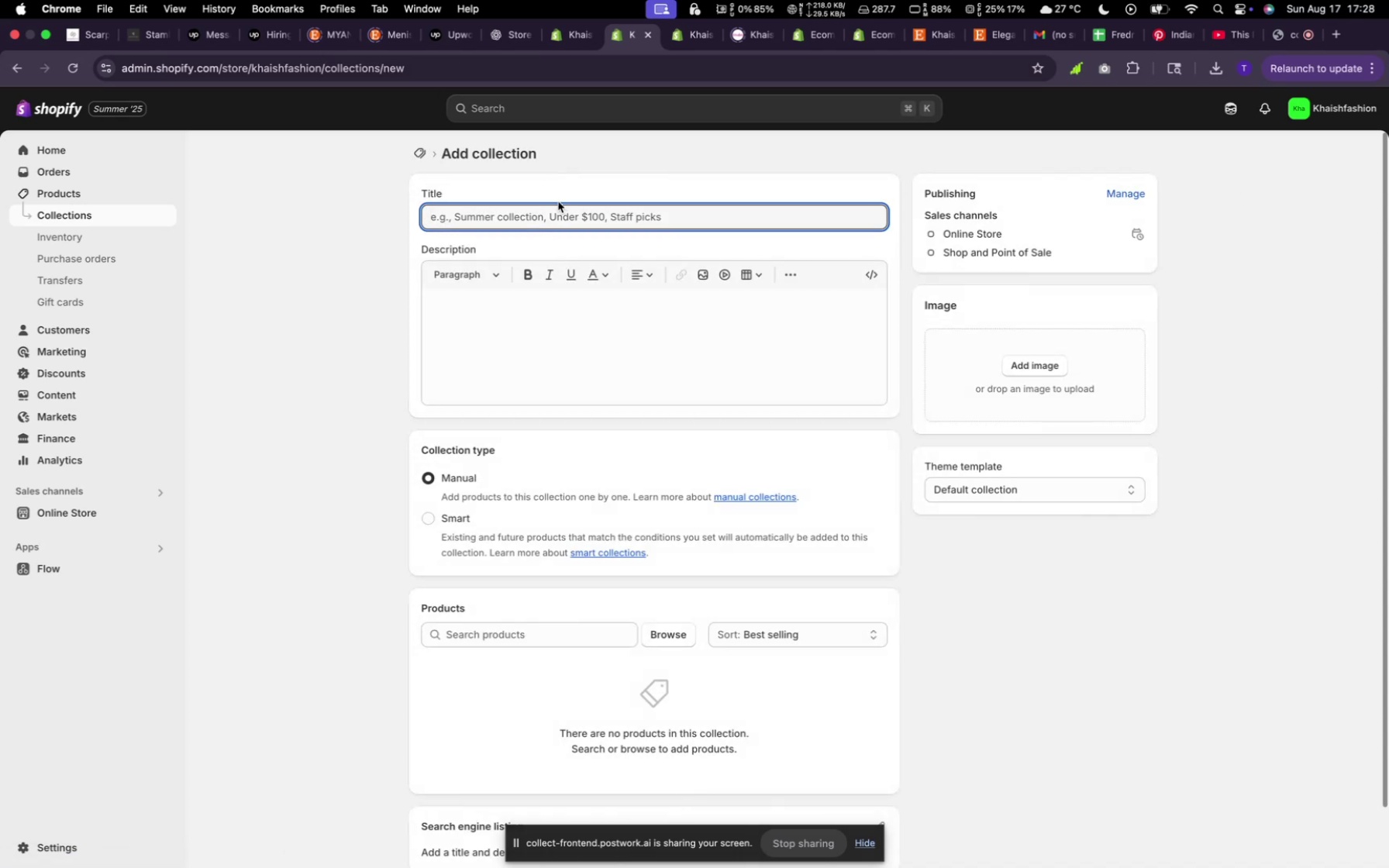 
type(Pakisa)
key(Backspace)
type(tani Suit)
 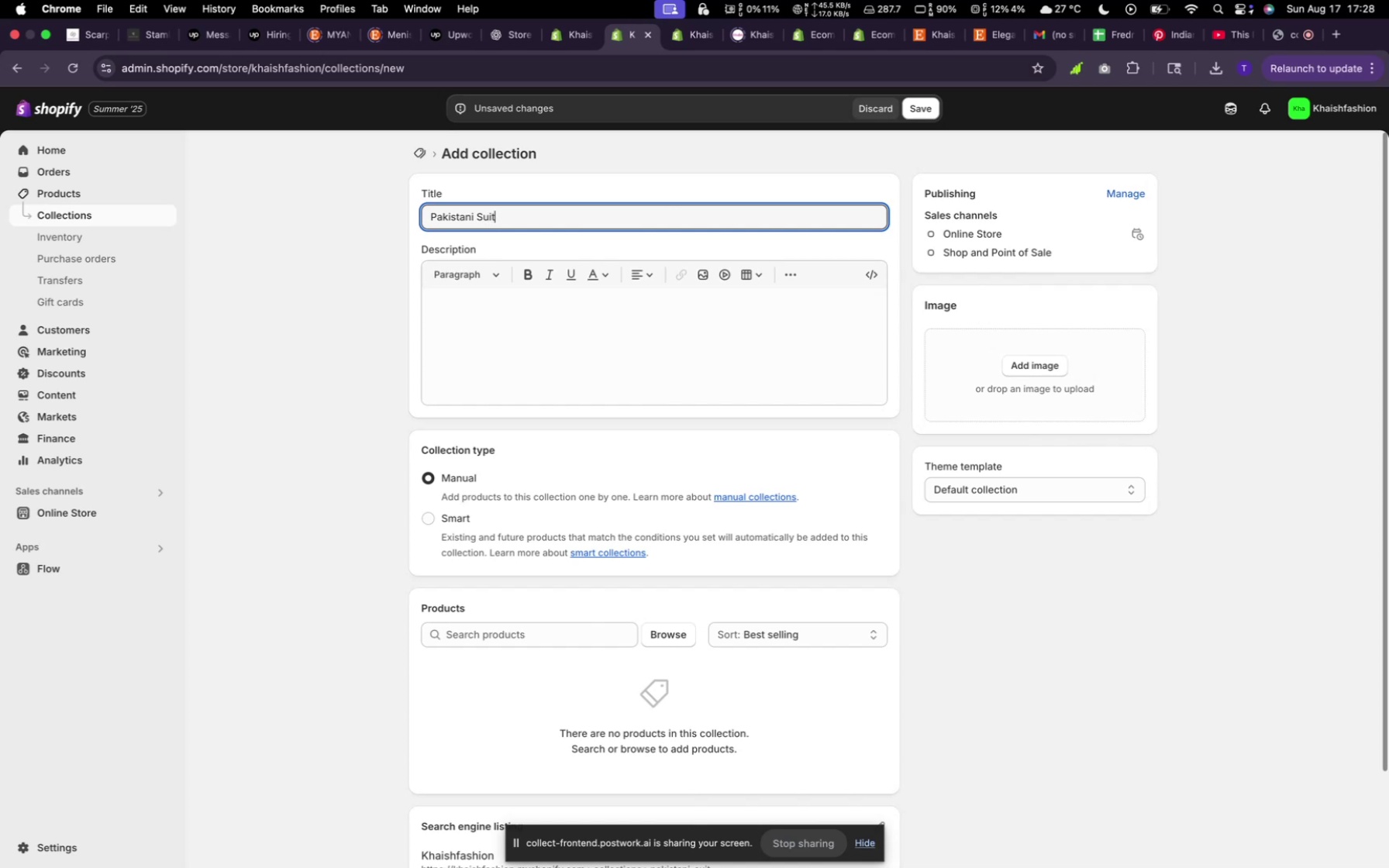 
left_click([643, 635])
 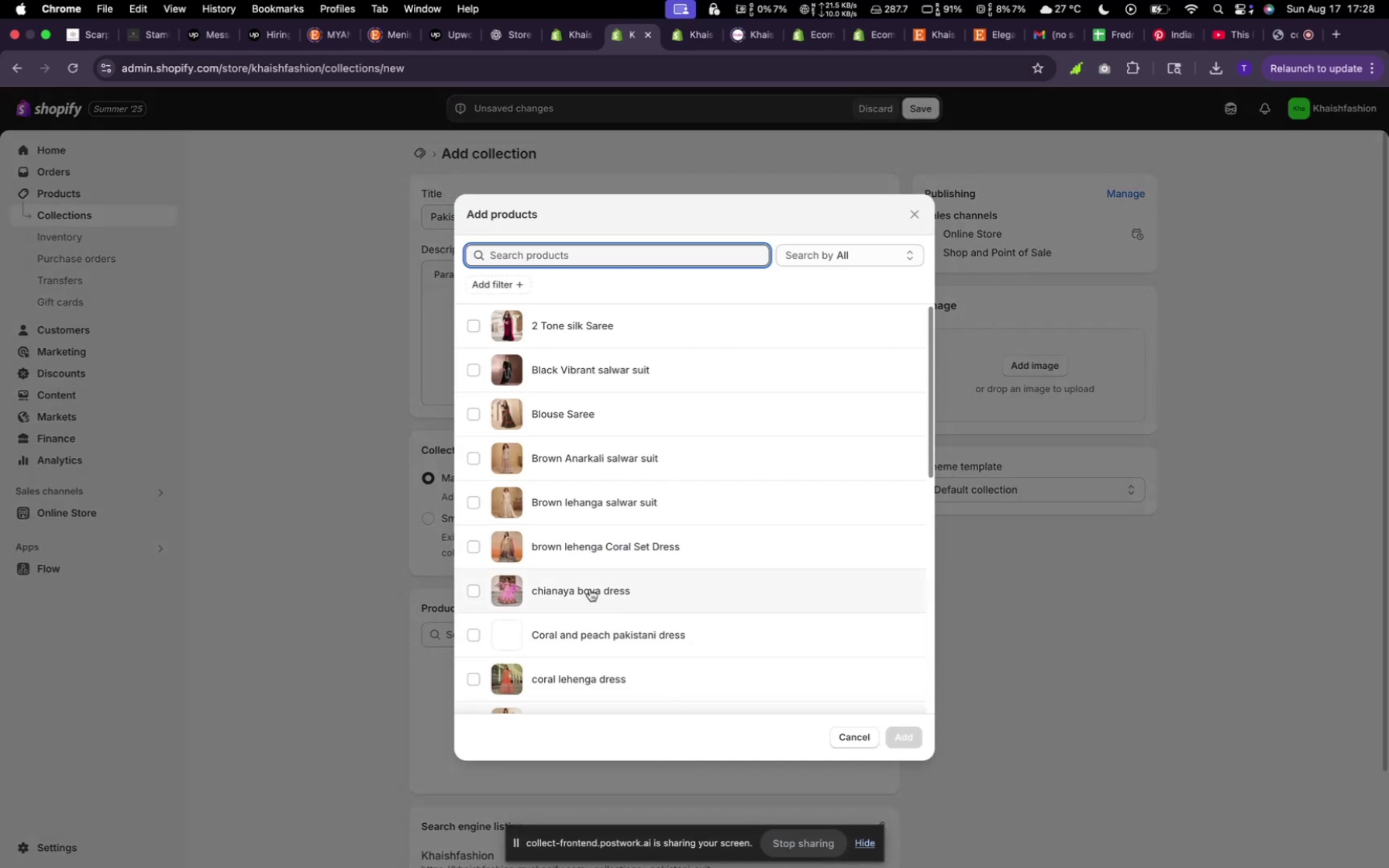 
scroll: coordinate [588, 489], scroll_direction: up, amount: 17.0
 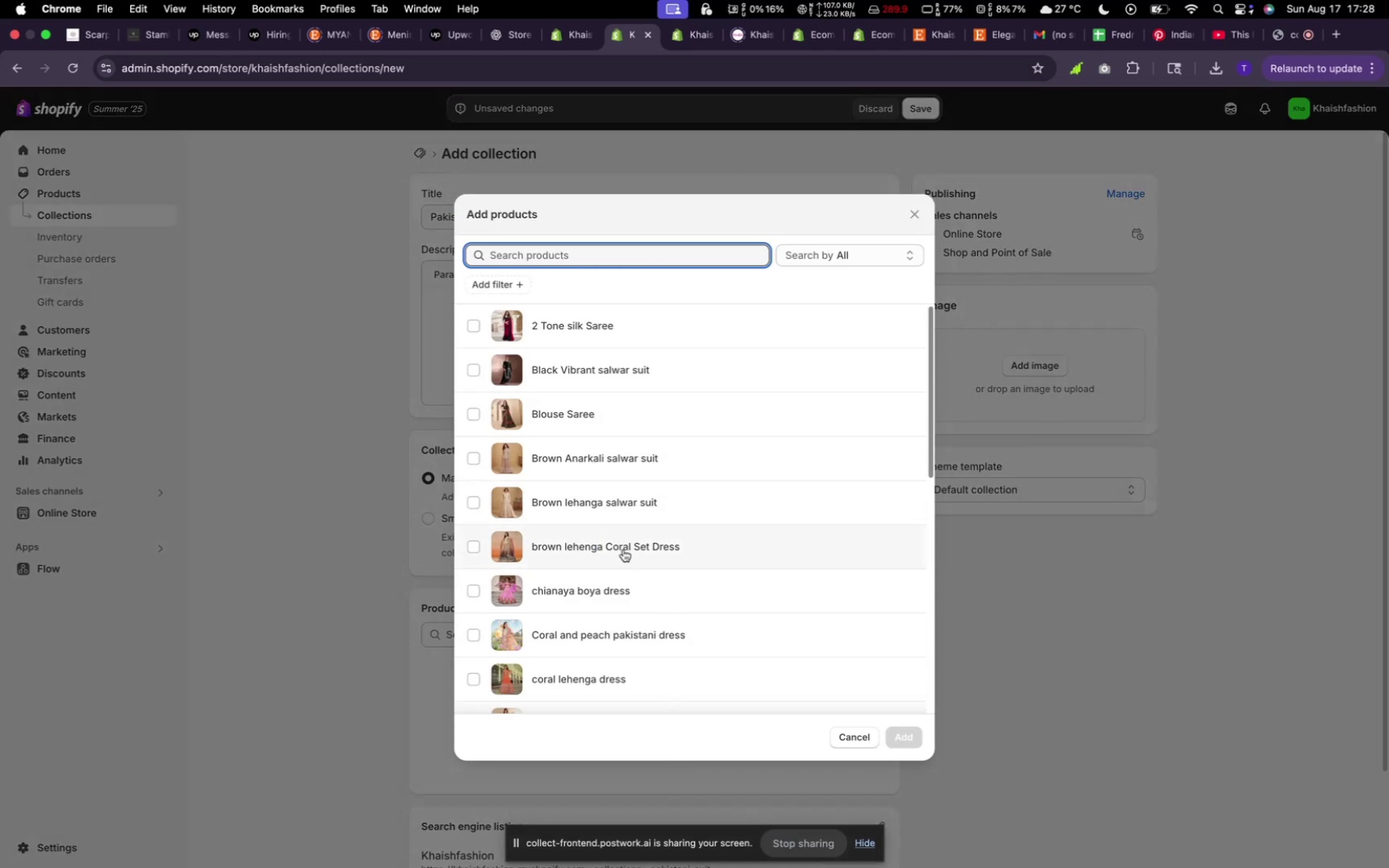 
left_click([643, 639])
 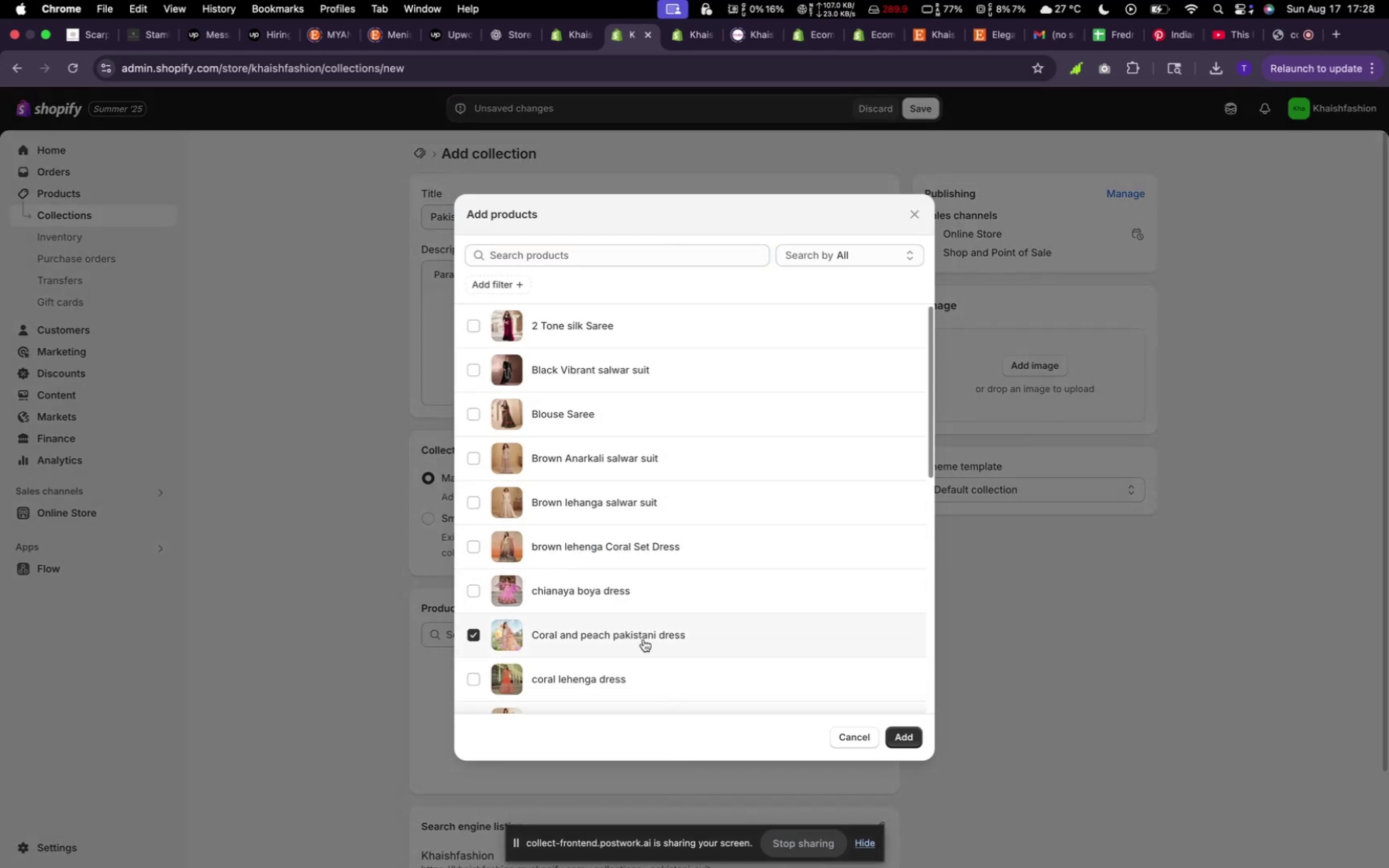 
scroll: coordinate [624, 639], scroll_direction: down, amount: 32.0
 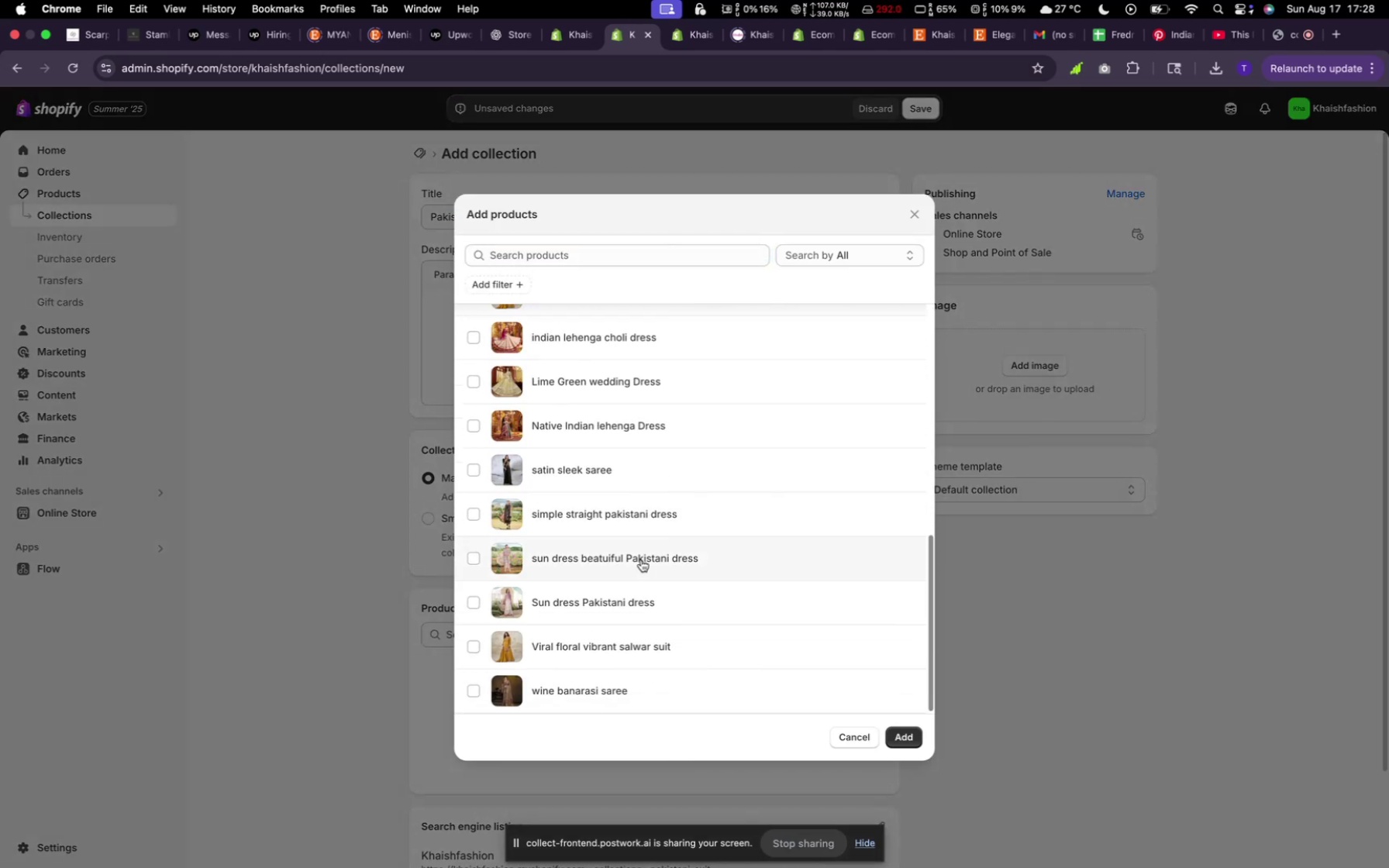 
left_click([641, 560])
 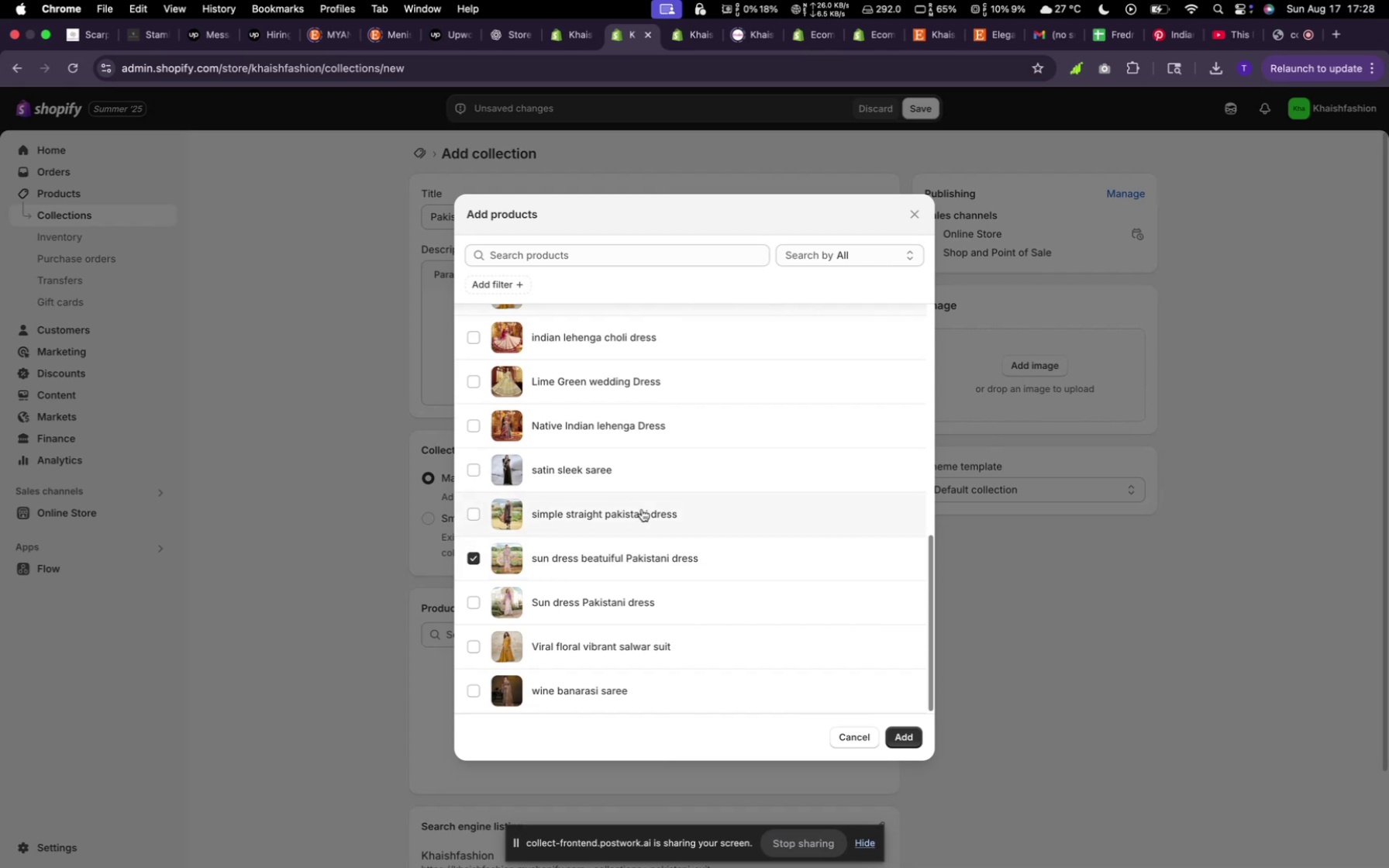 
left_click([642, 509])
 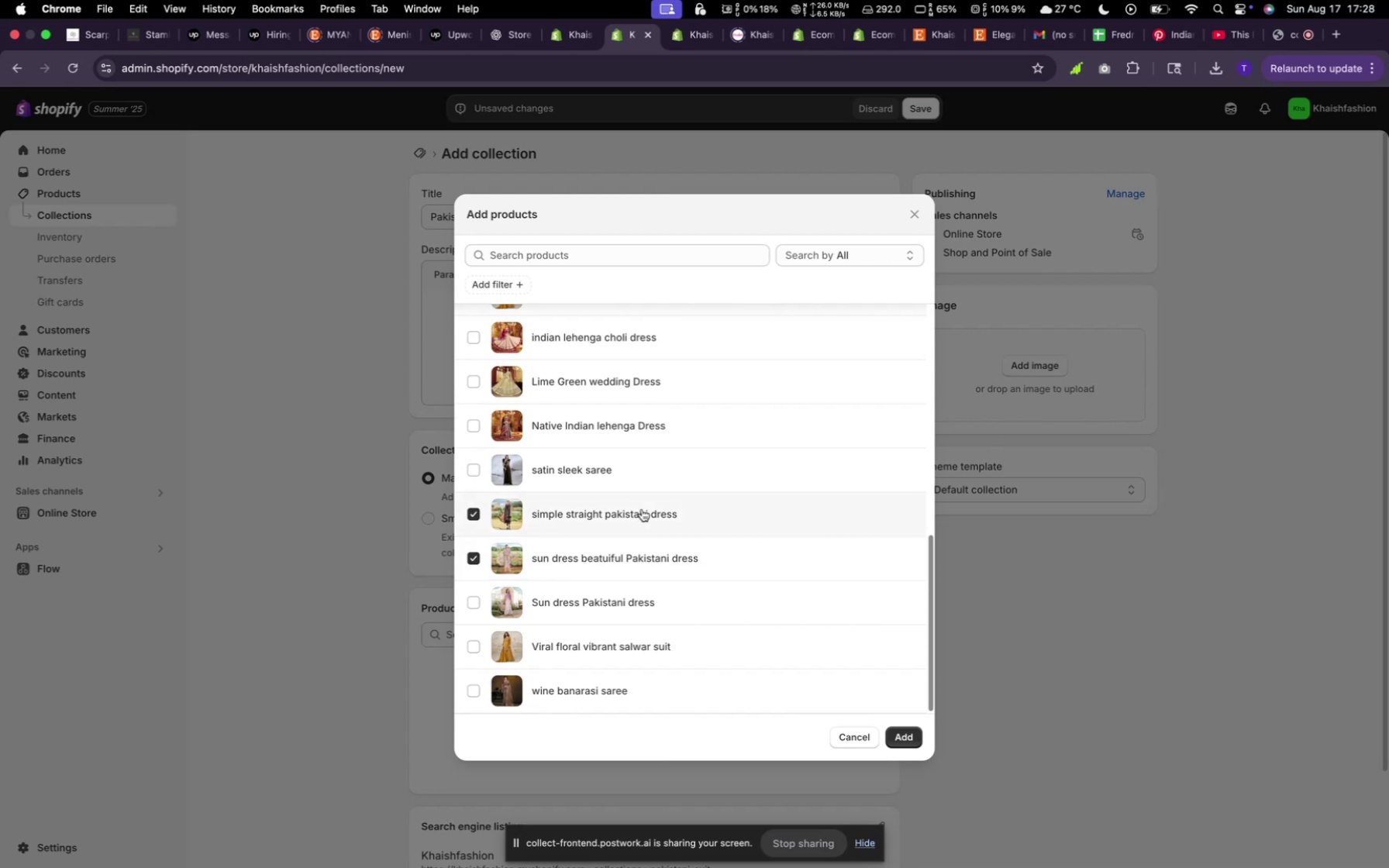 
scroll: coordinate [642, 508], scroll_direction: up, amount: 7.0
 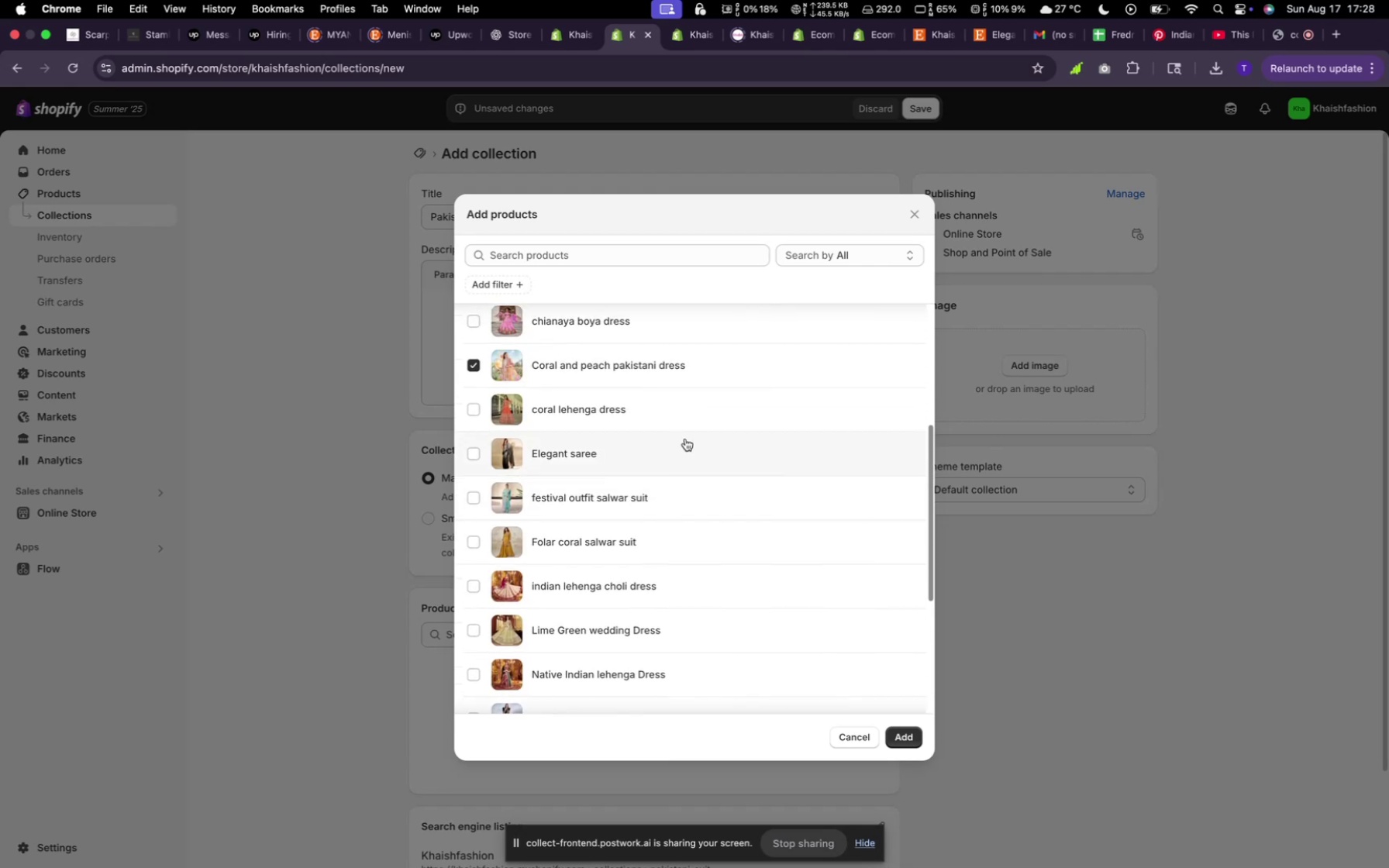 
left_click([691, 361])
 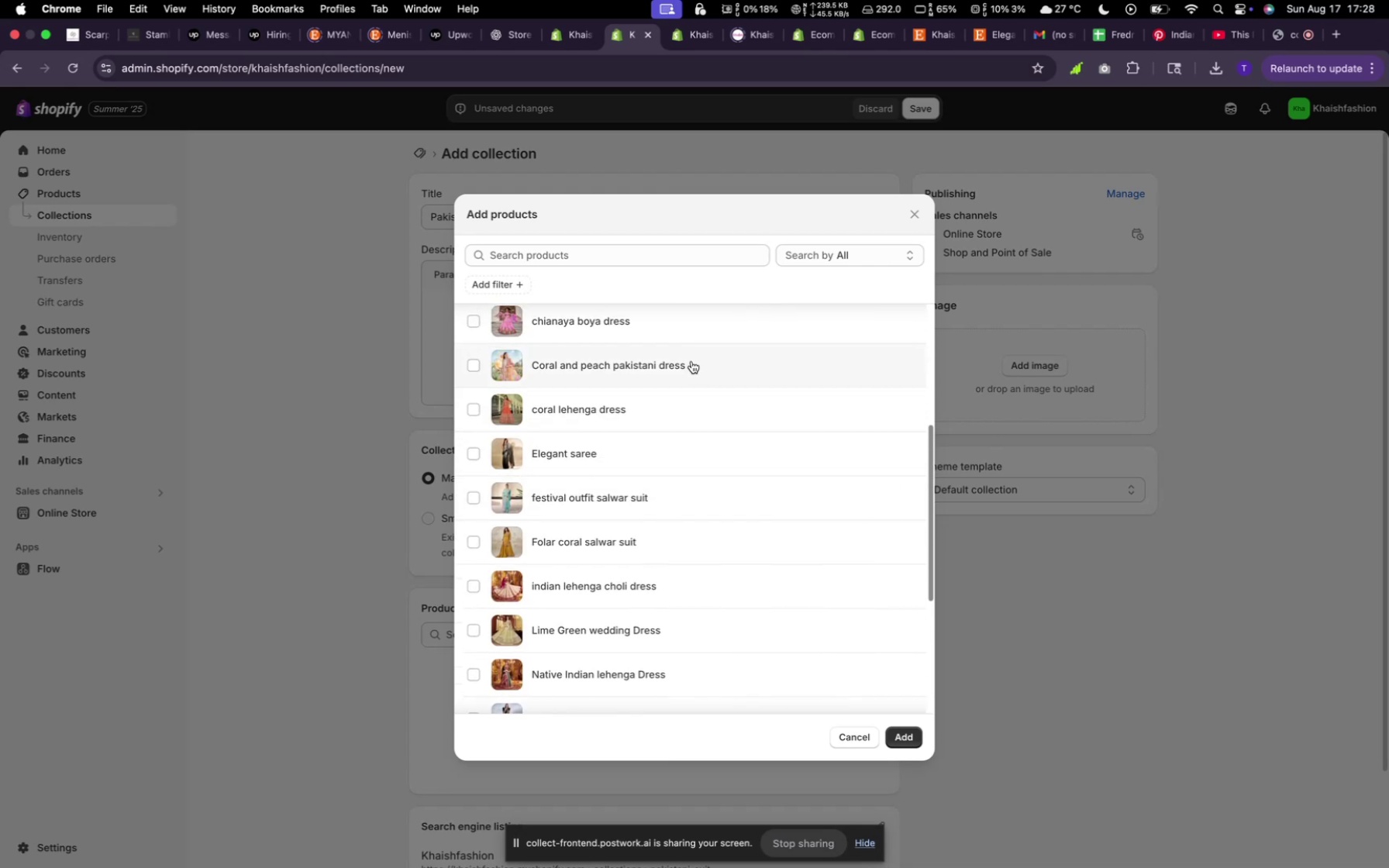 
double_click([691, 361])
 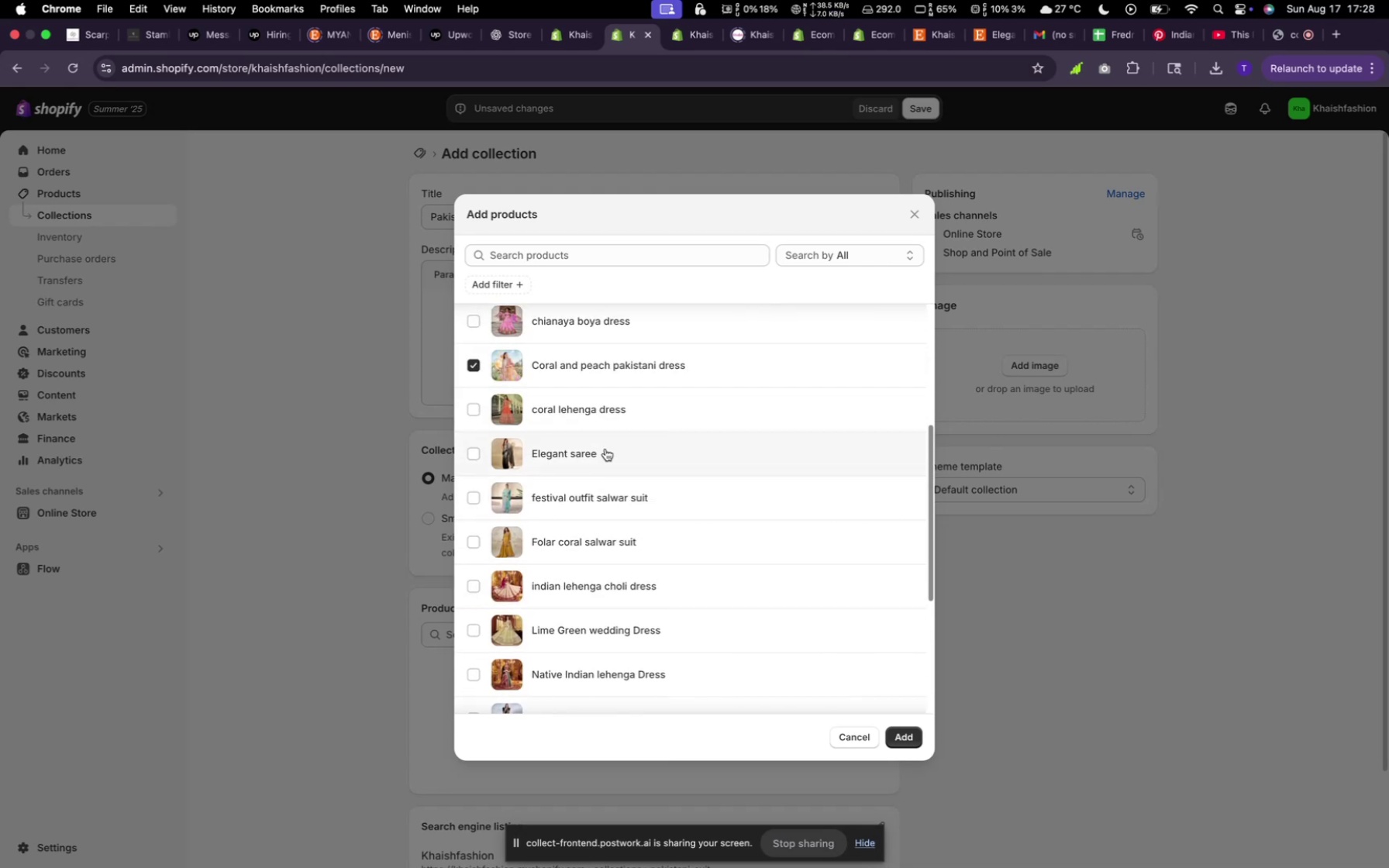 
scroll: coordinate [627, 547], scroll_direction: down, amount: 27.0
 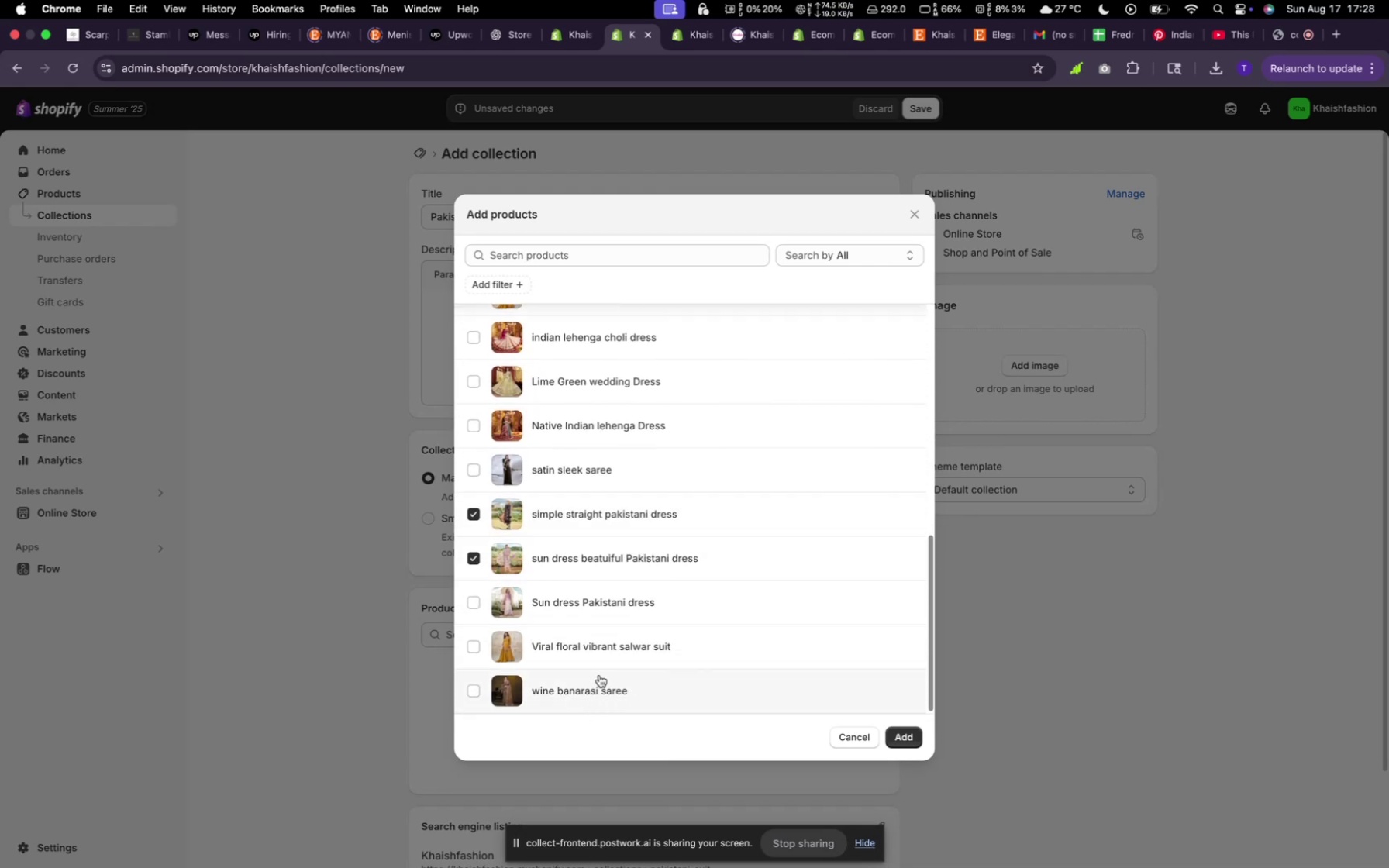 
left_click([610, 594])
 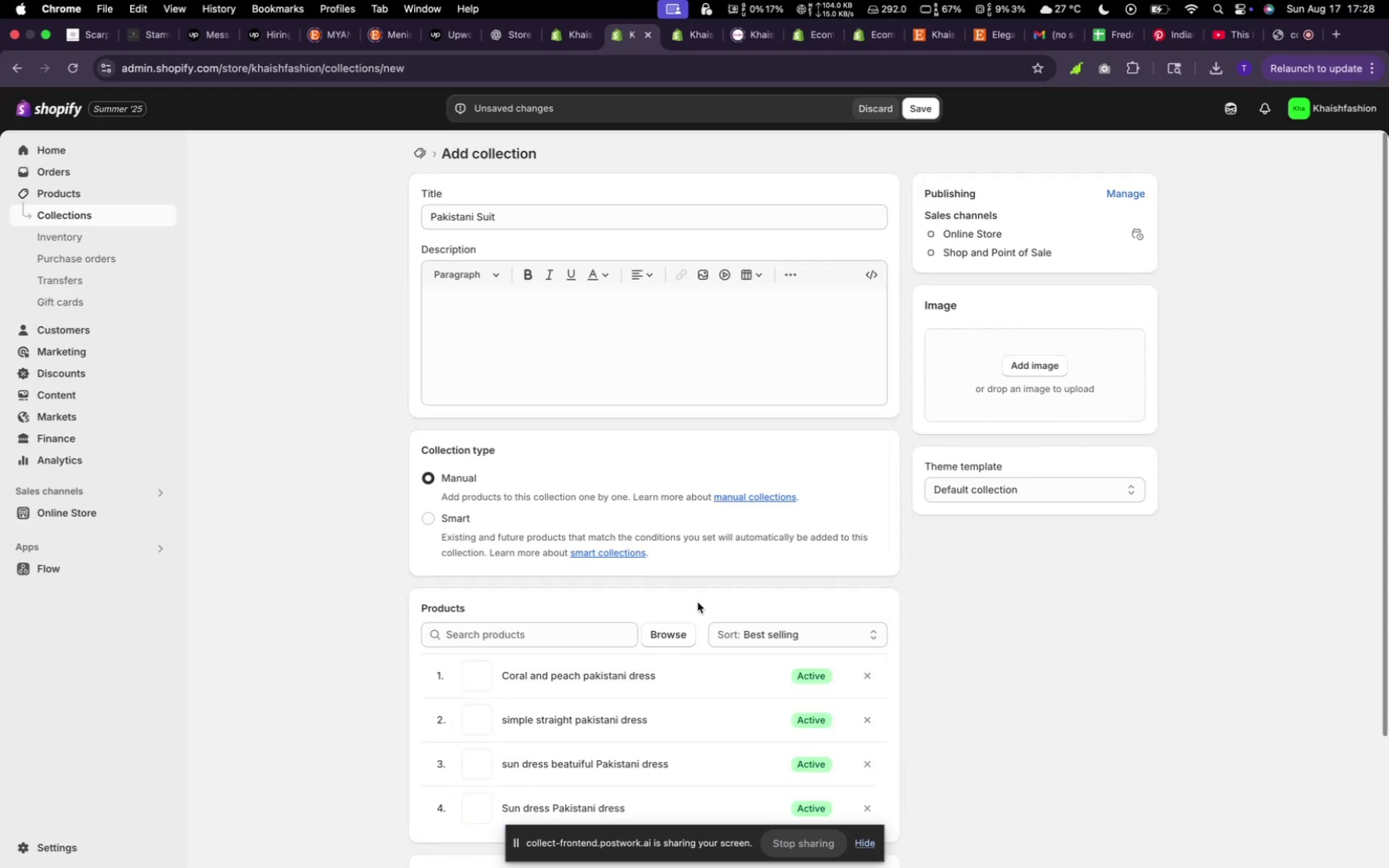 
left_click([924, 107])
 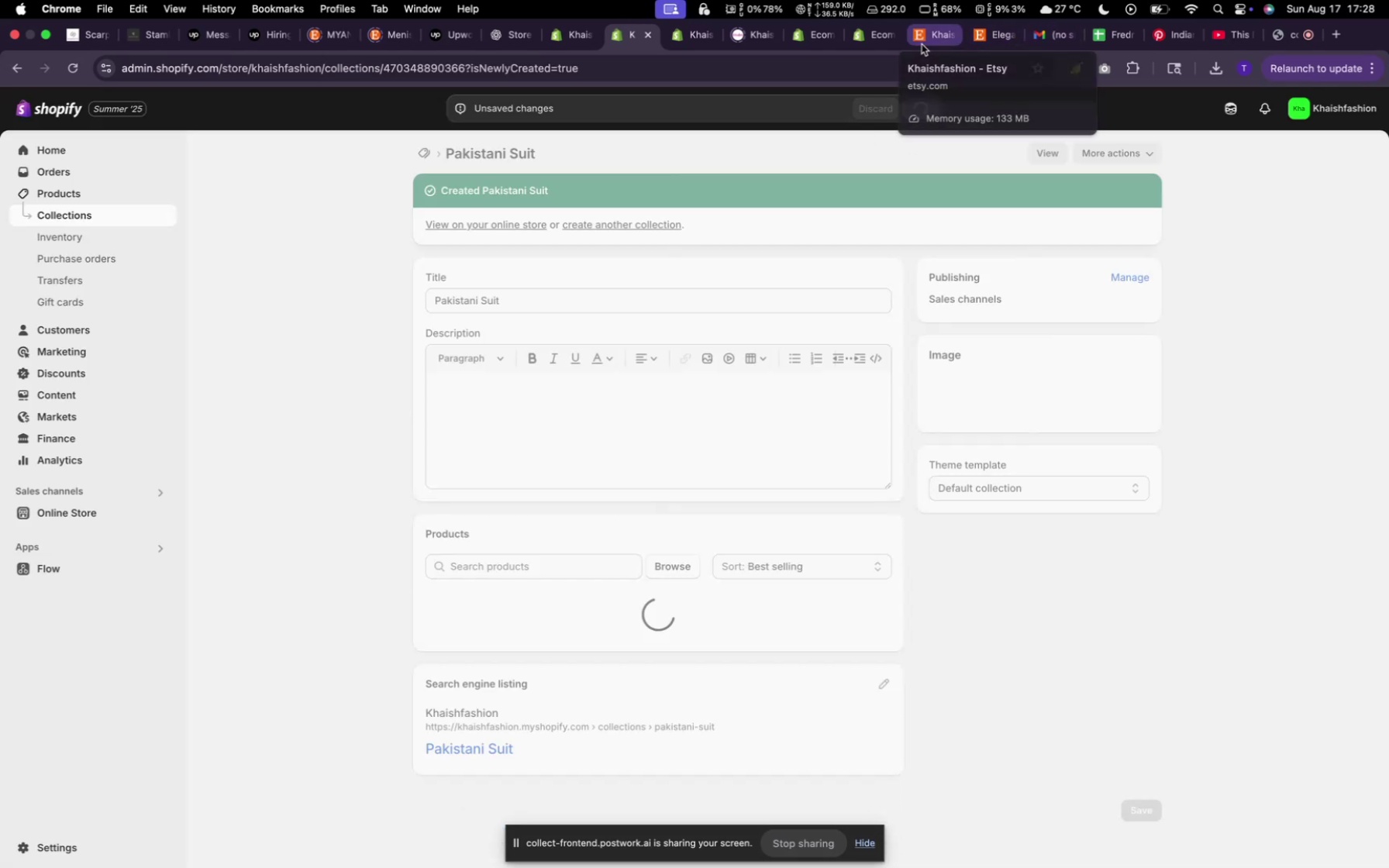 
left_click([923, 43])
 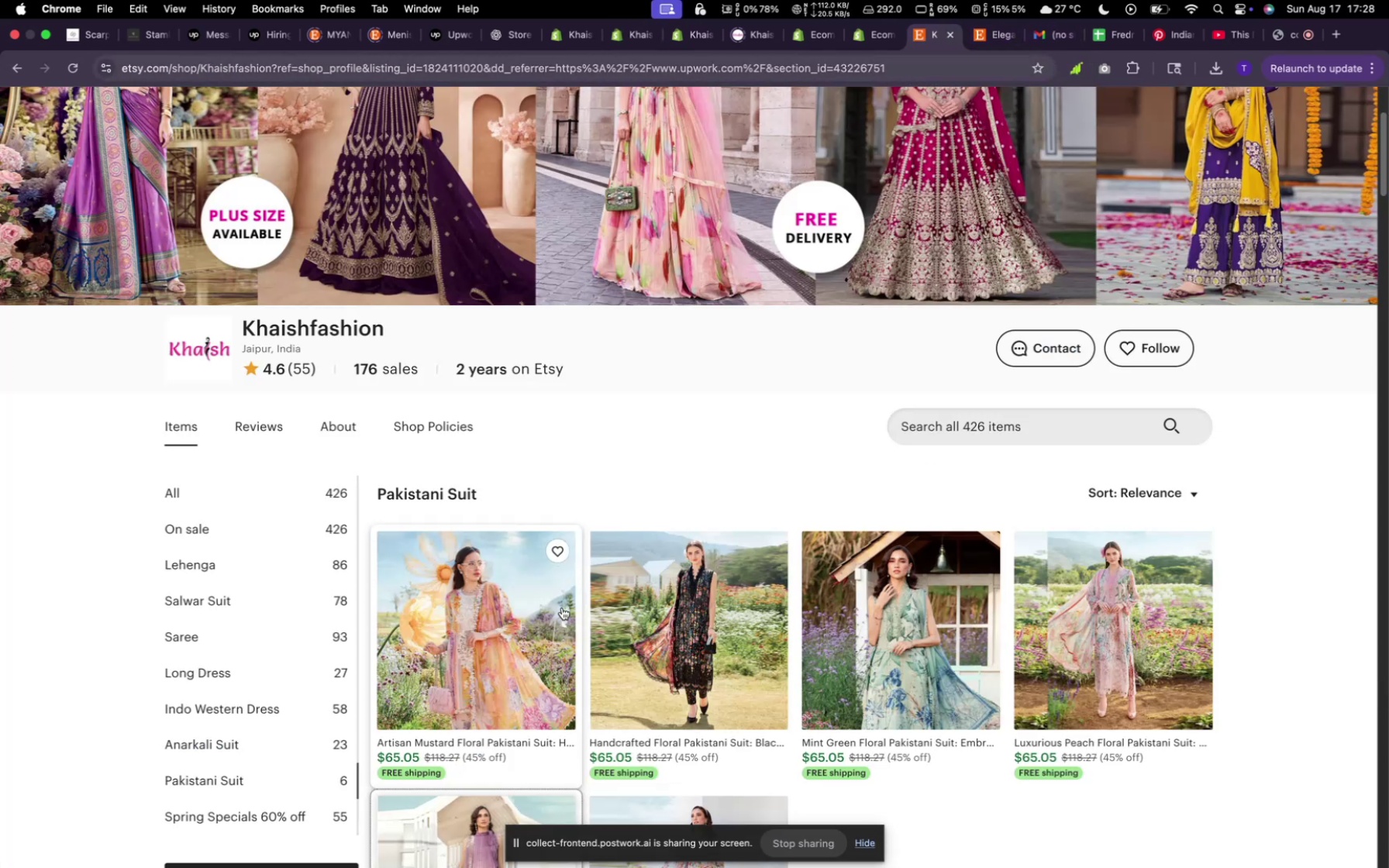 
scroll: coordinate [333, 608], scroll_direction: down, amount: 5.0
 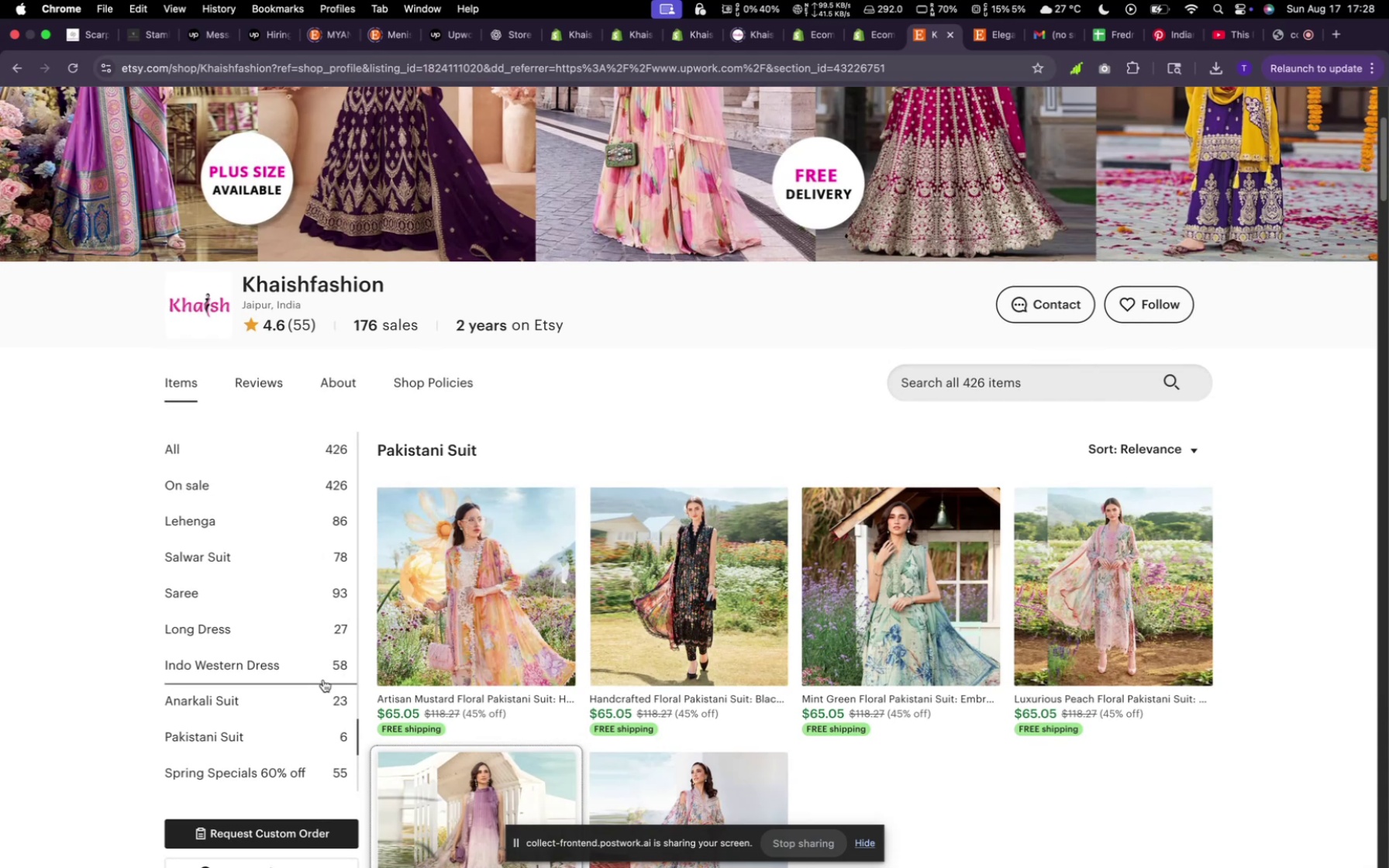 
left_click([322, 679])
 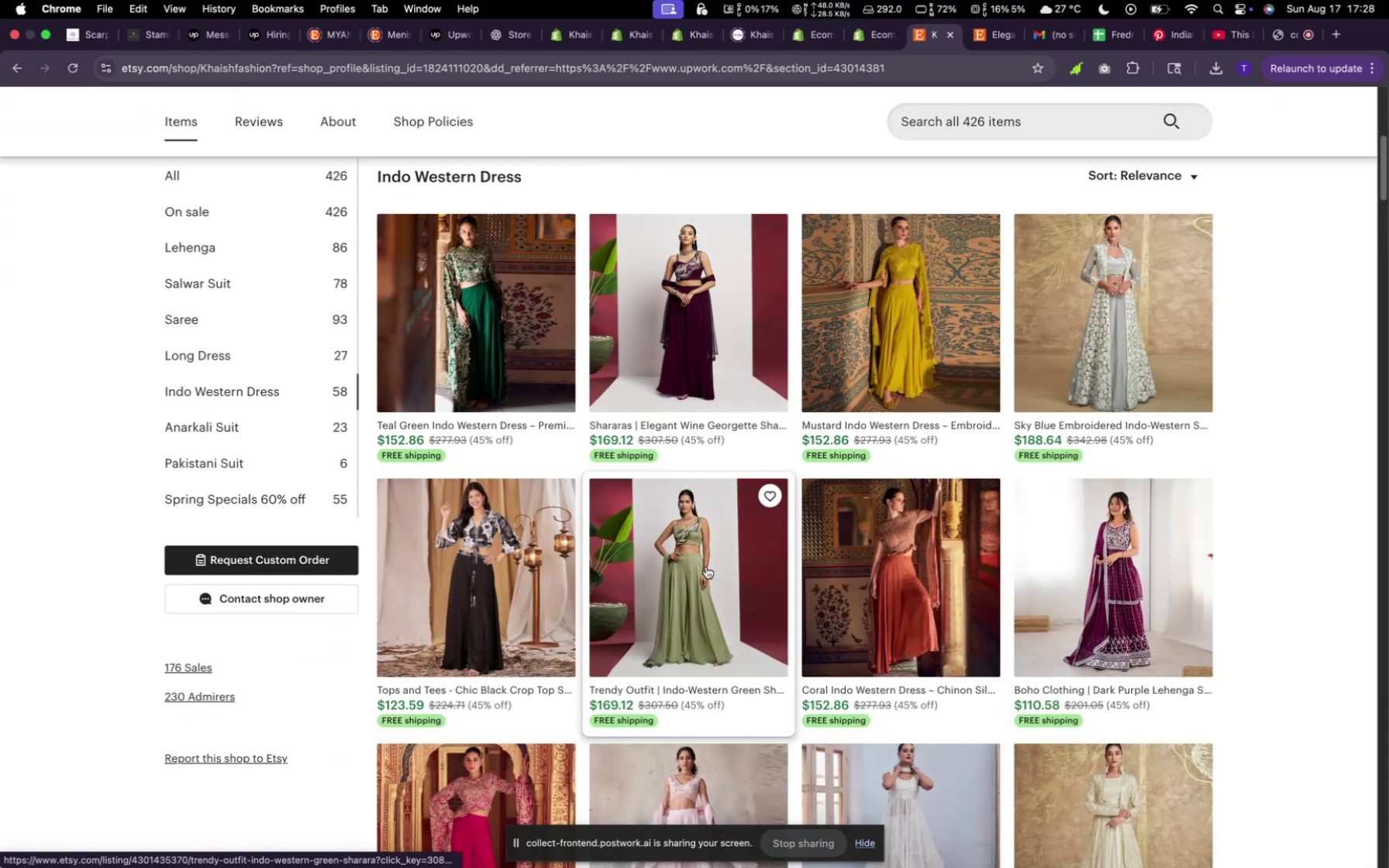 
wait(6.72)
 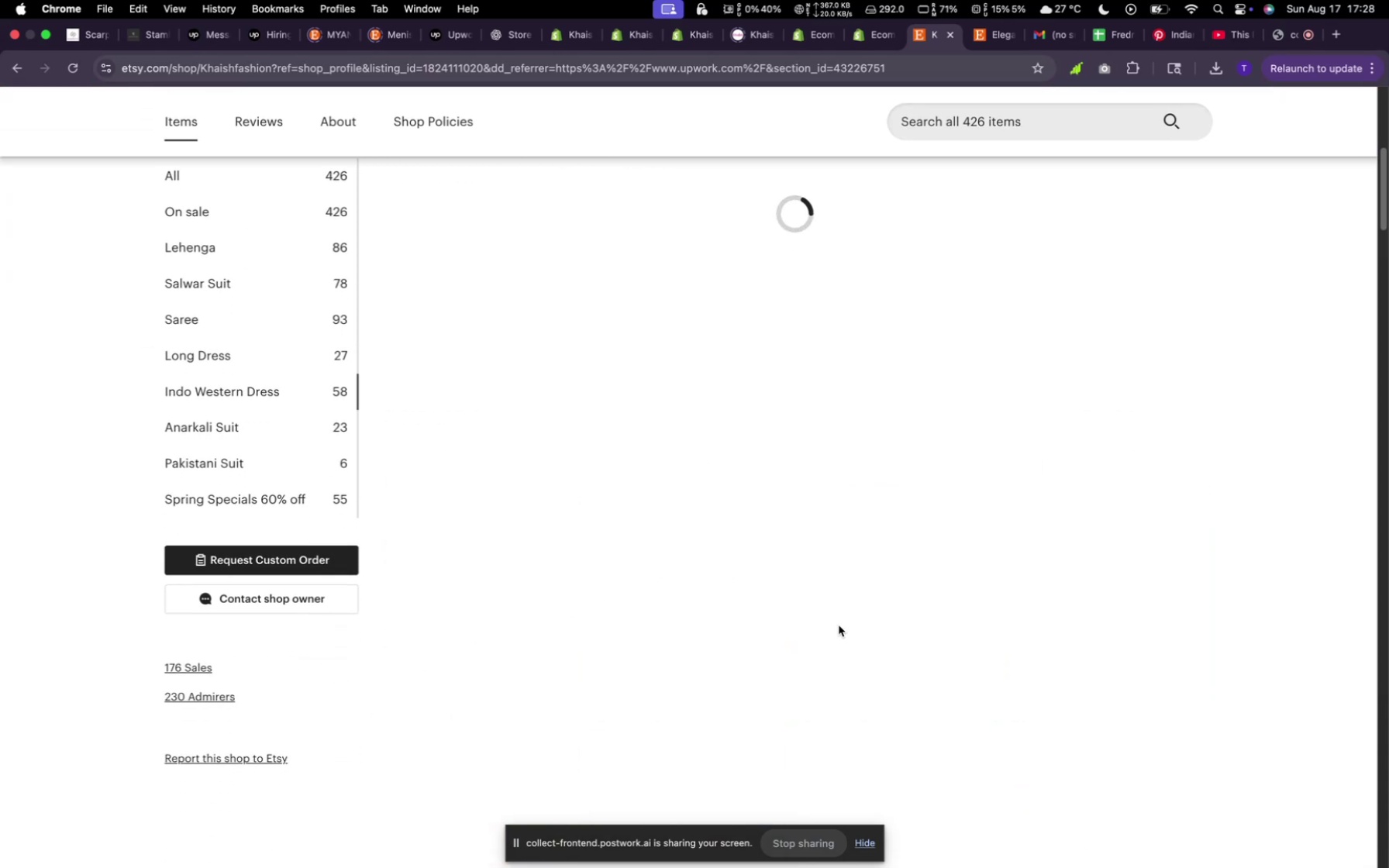 
right_click([709, 567])
 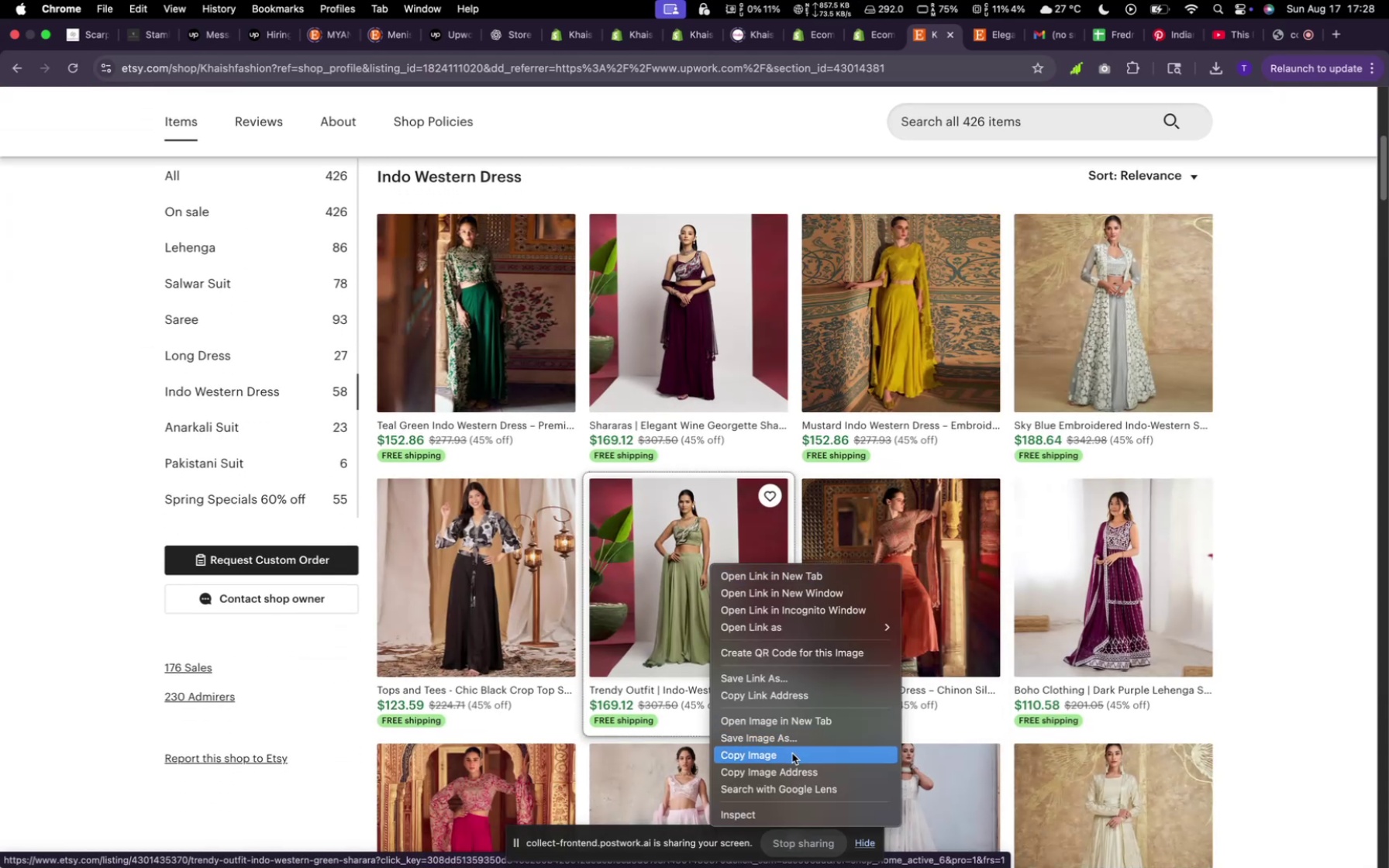 
left_click([791, 742])
 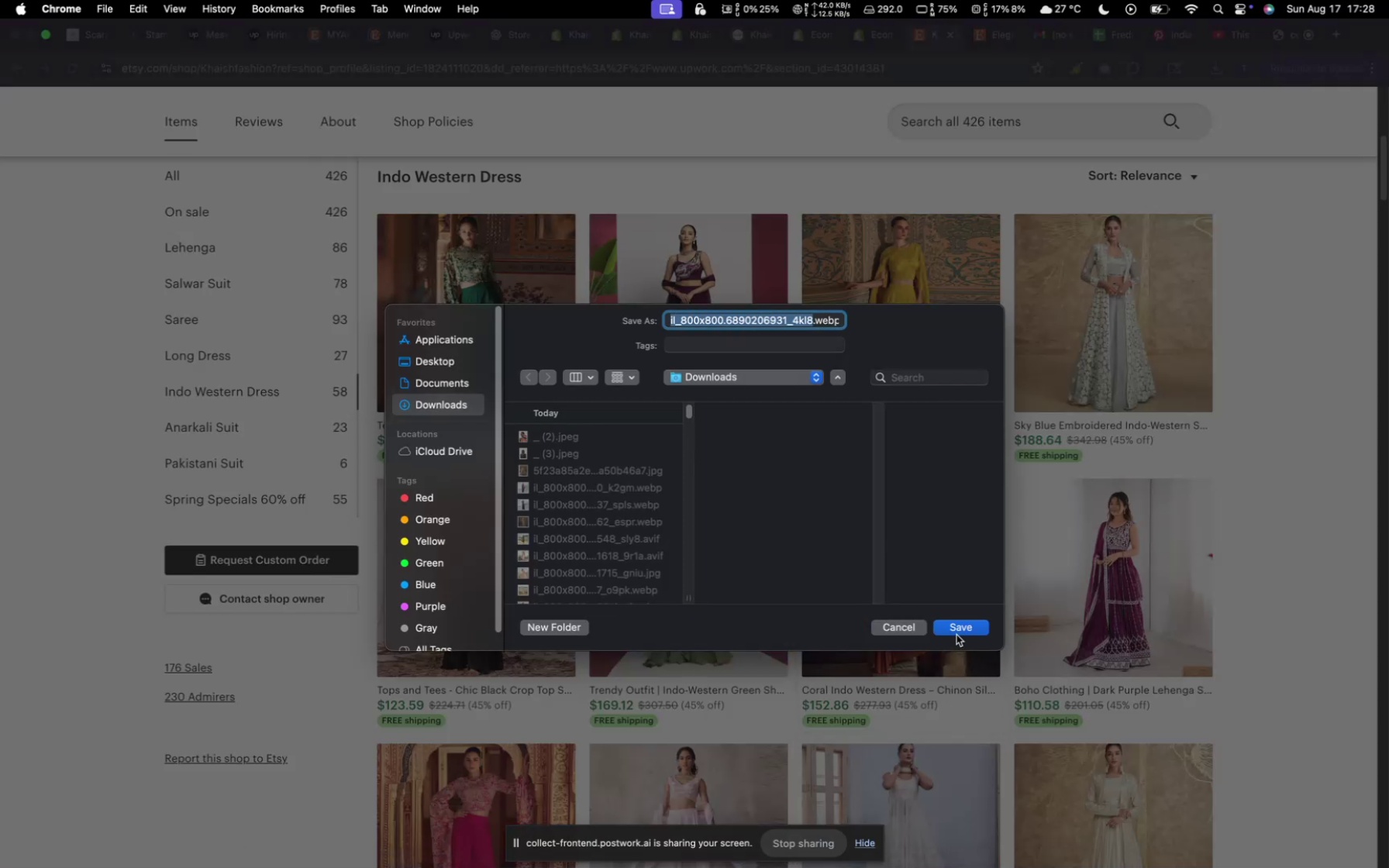 
wait(5.53)
 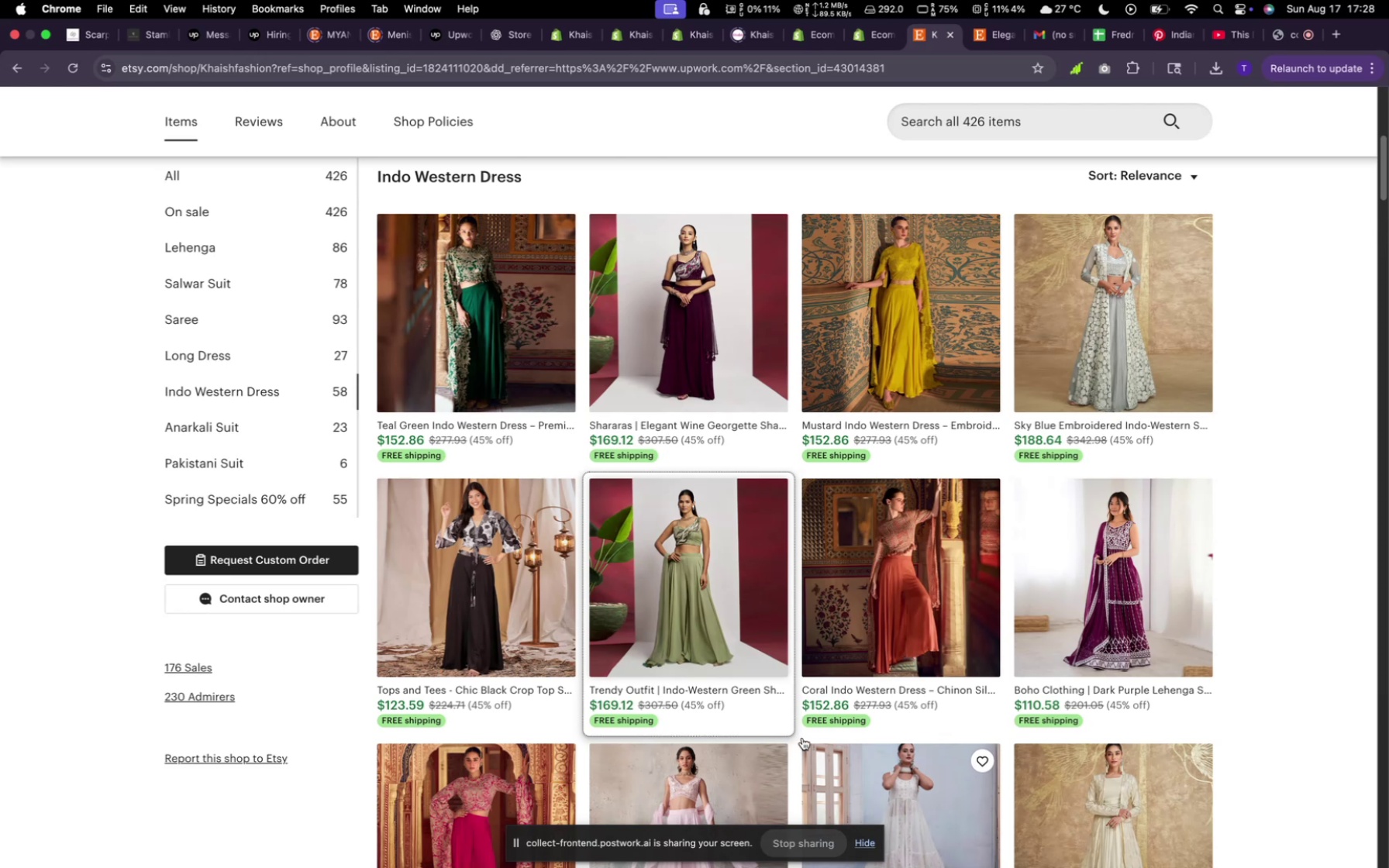 
left_click([954, 621])
 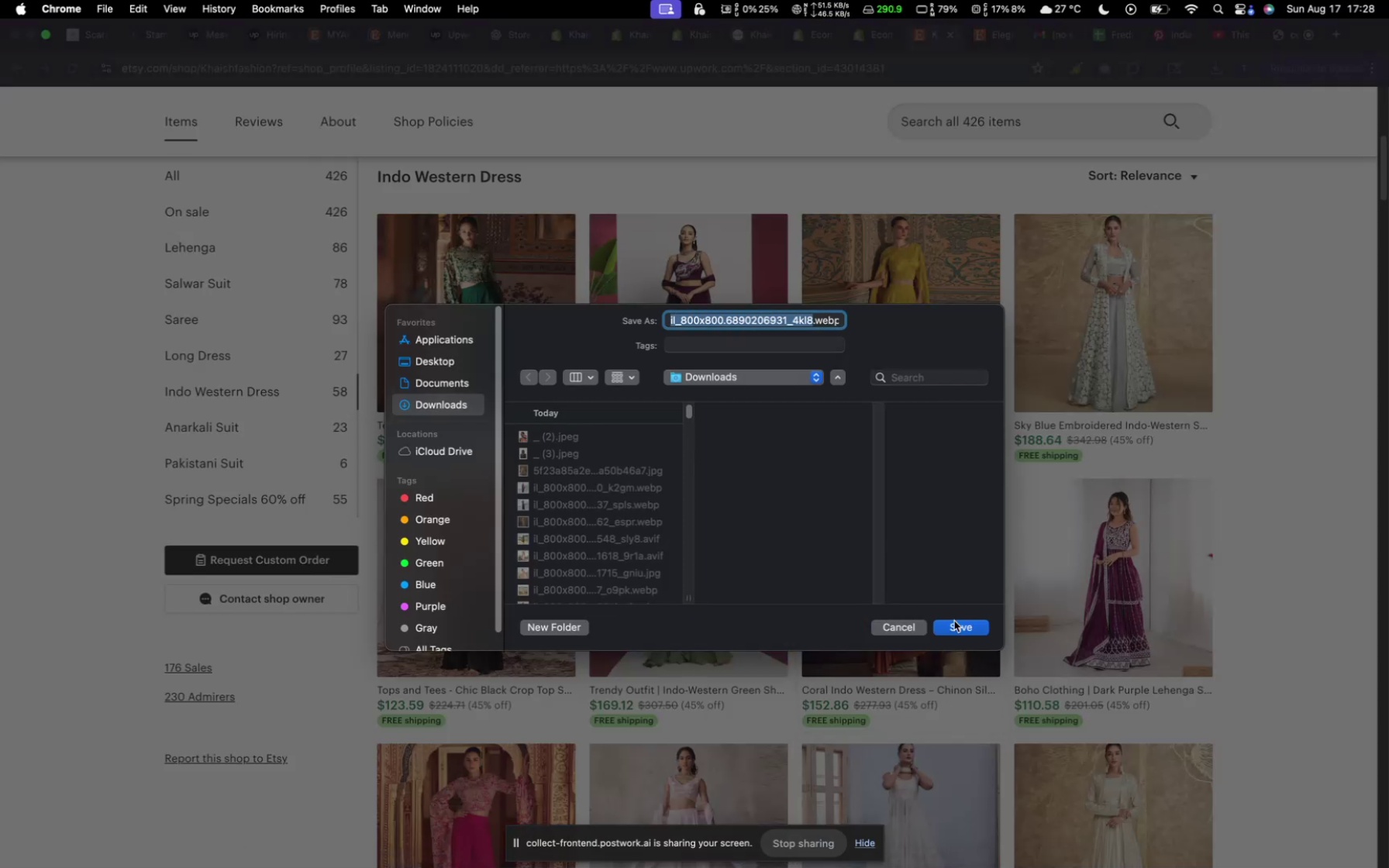 
scroll: coordinate [847, 608], scroll_direction: down, amount: 7.0
 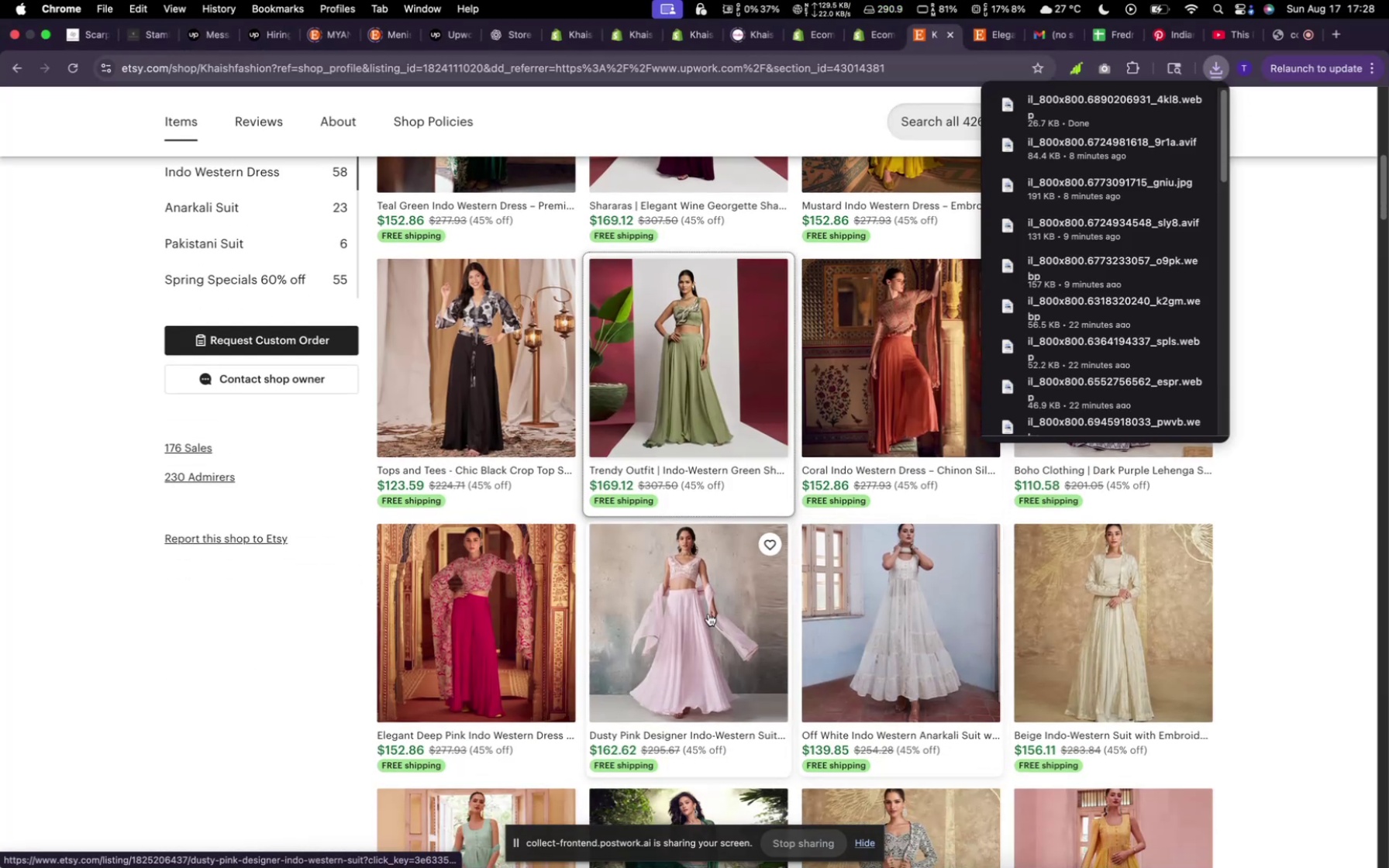 
double_click([667, 618])
 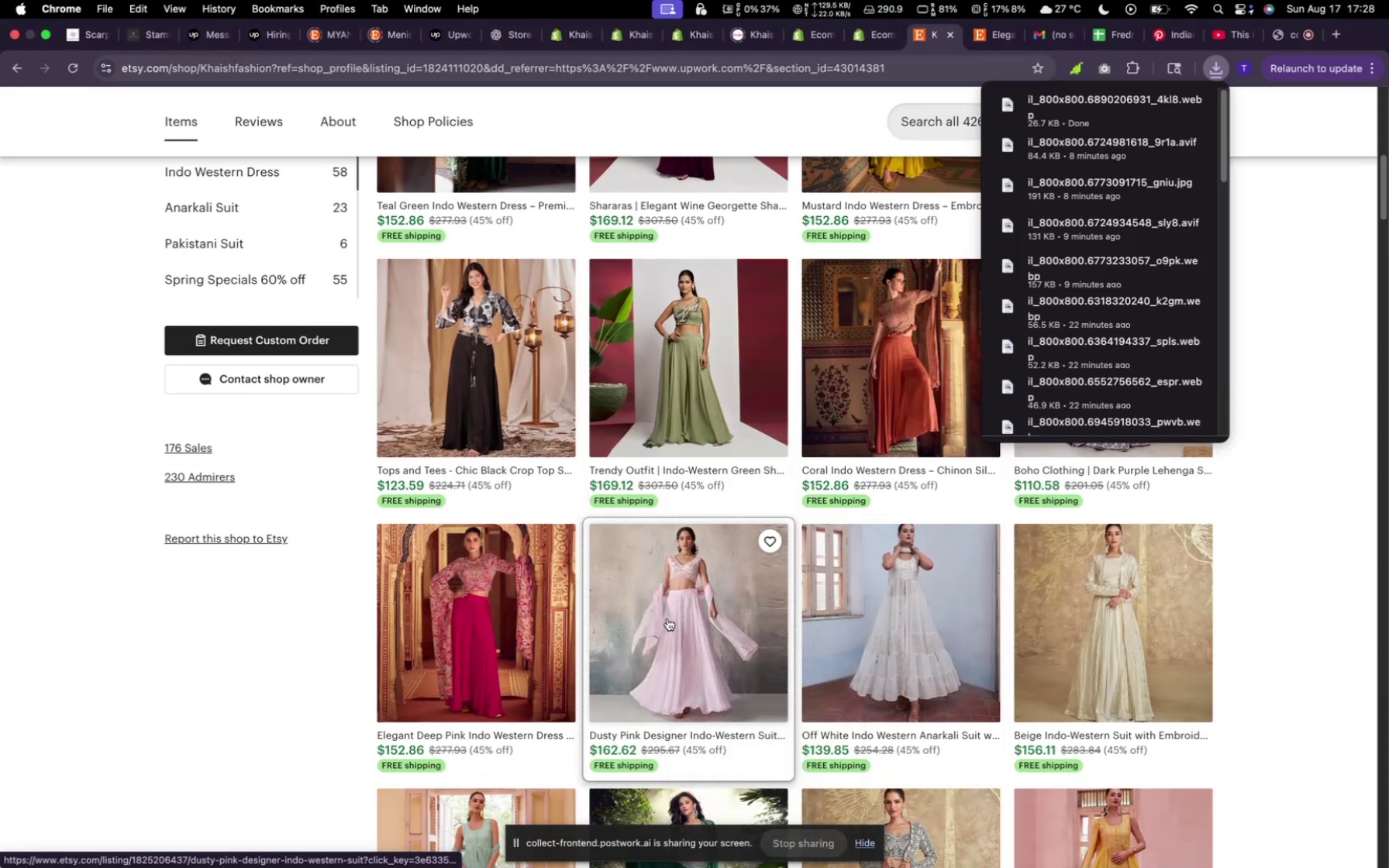 
right_click([702, 626])
 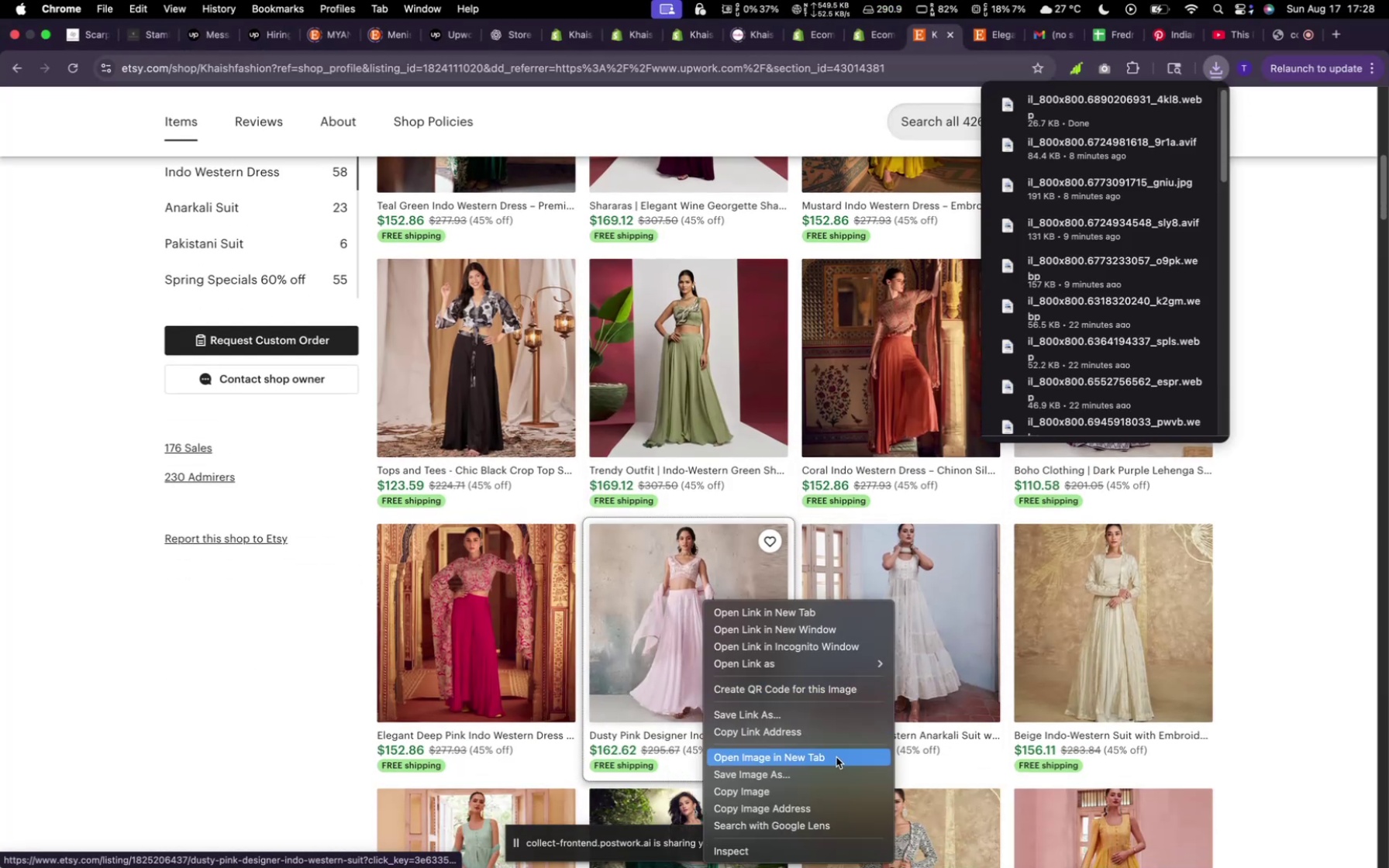 
left_click([829, 768])
 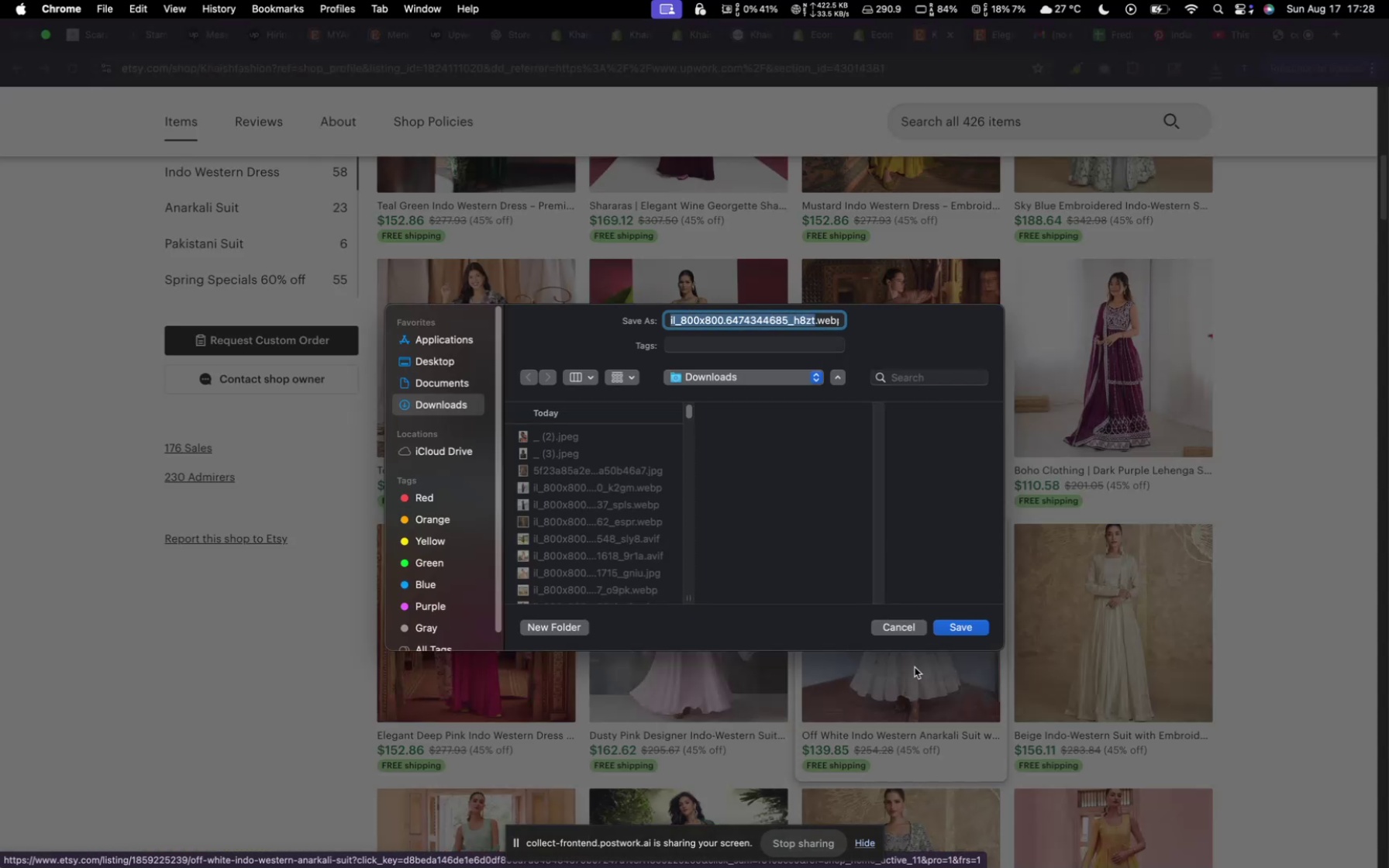 
left_click([952, 628])
 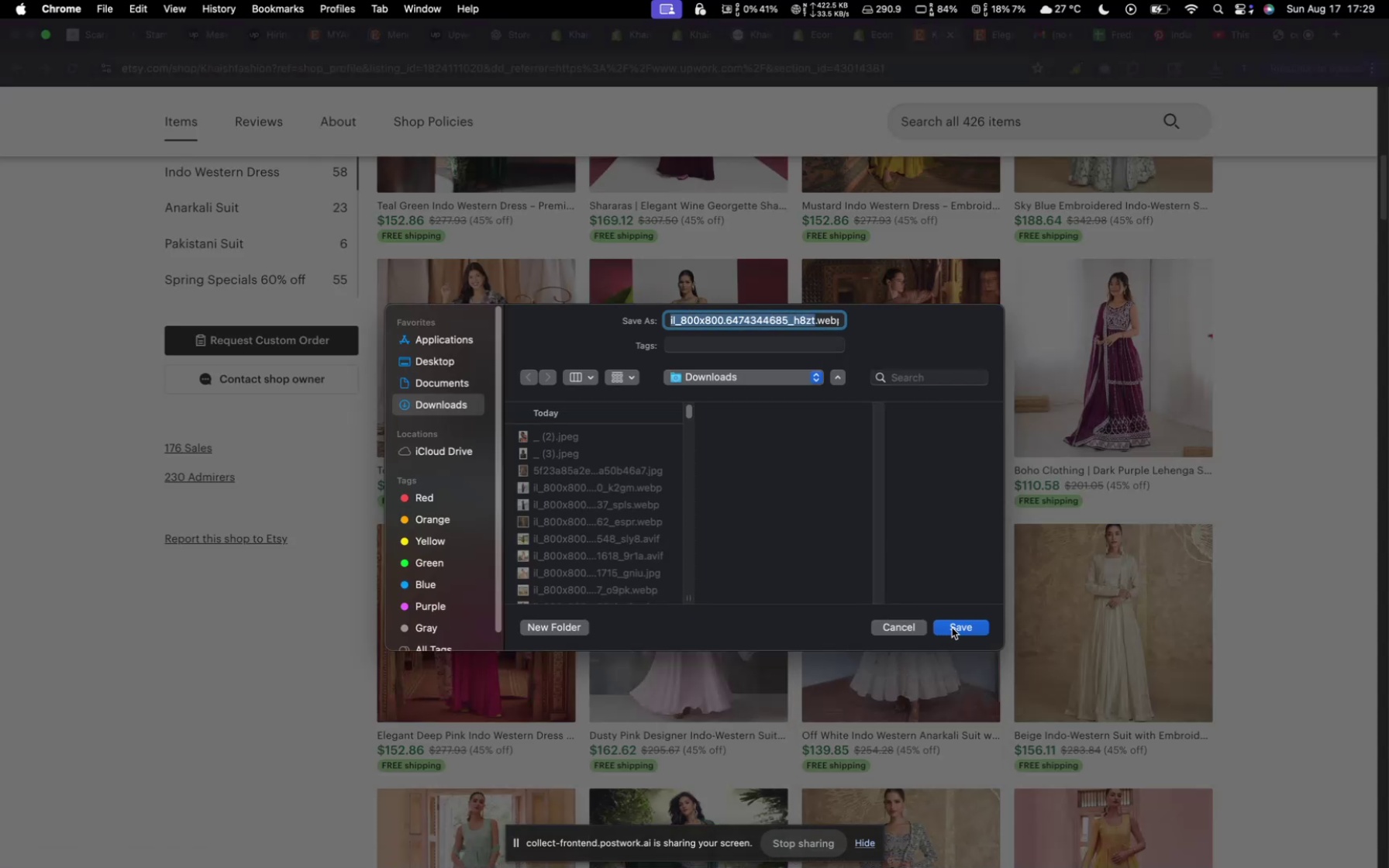 
scroll: coordinate [919, 735], scroll_direction: down, amount: 13.0
 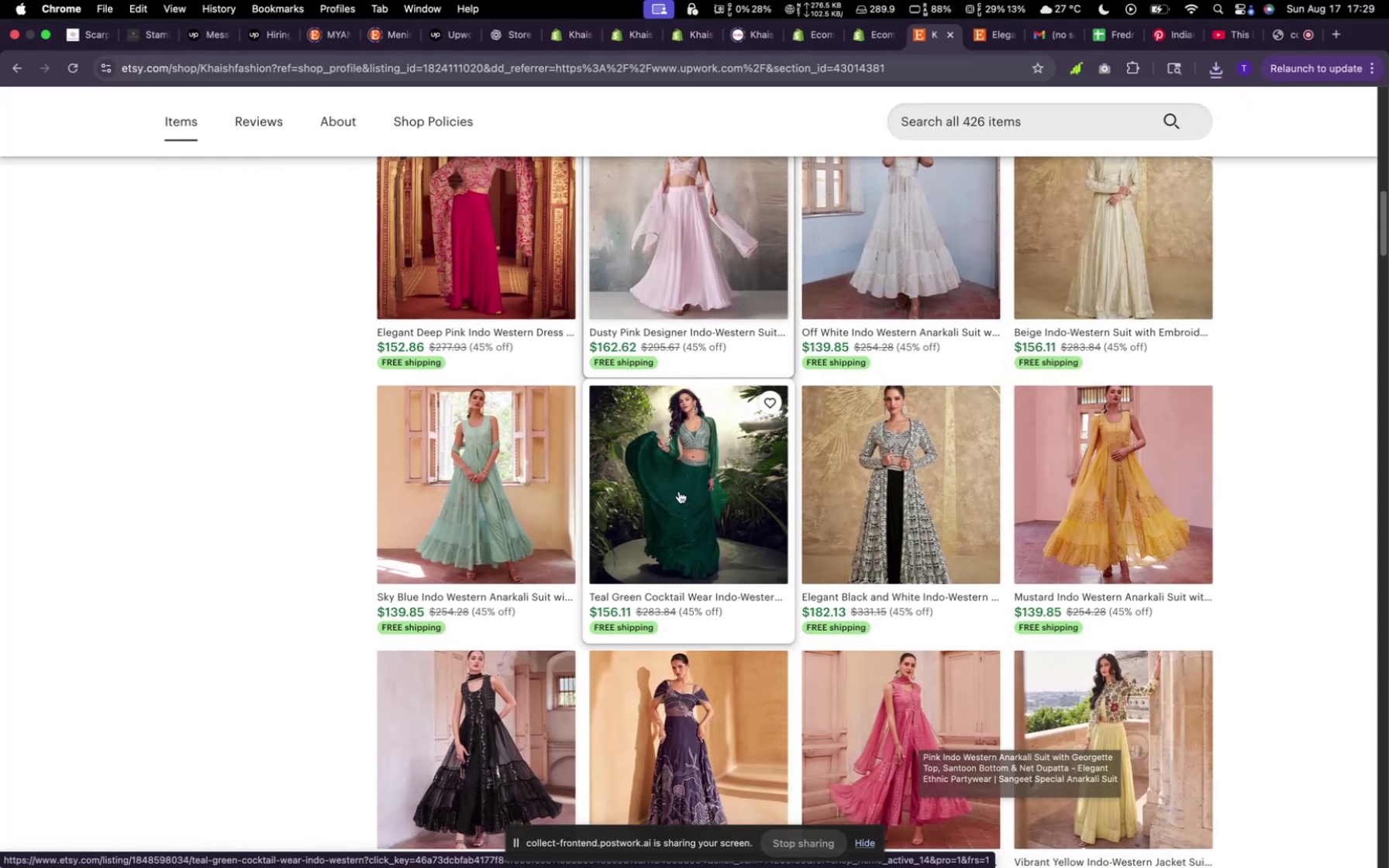 
wait(5.43)
 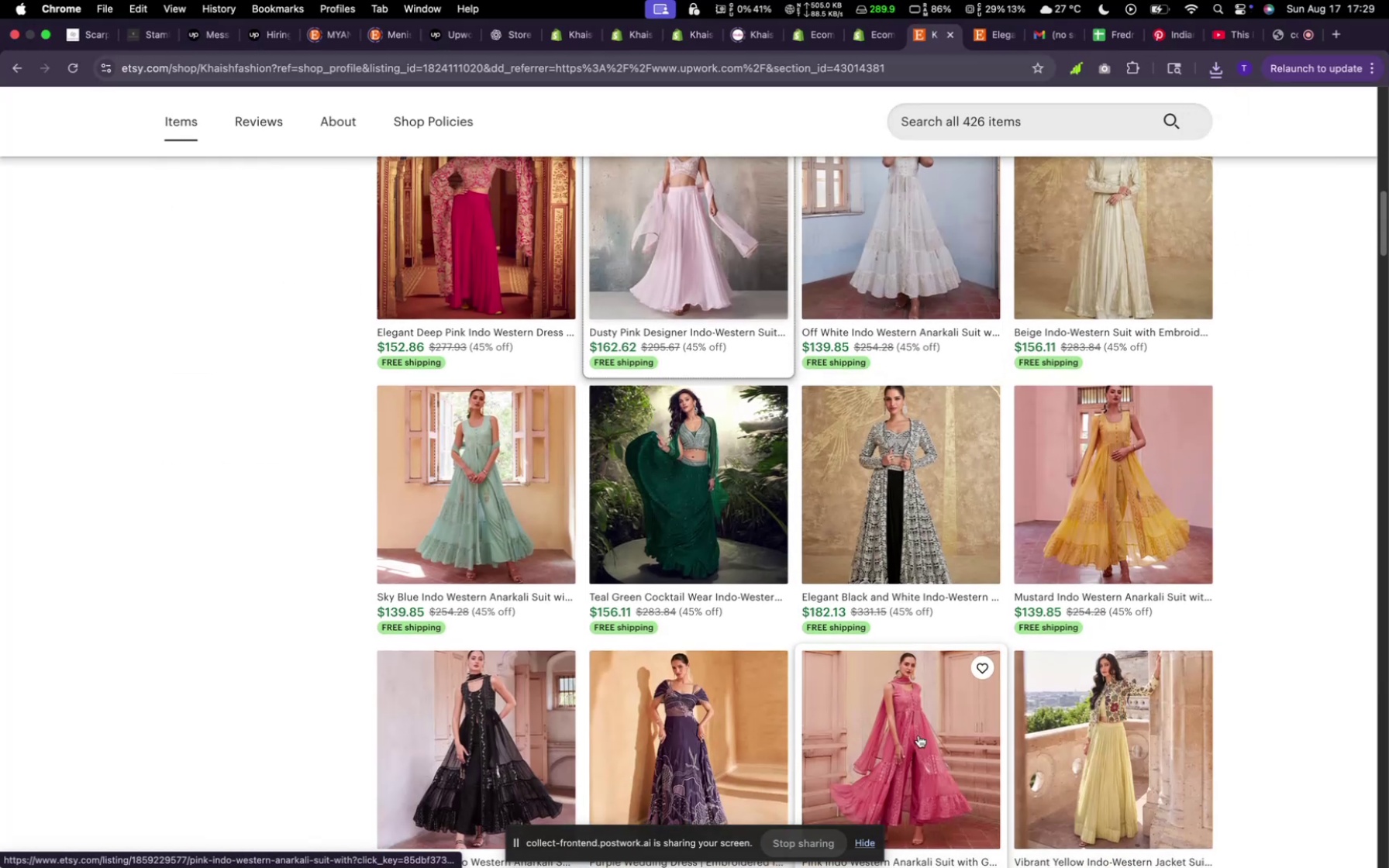 
right_click([705, 418])
 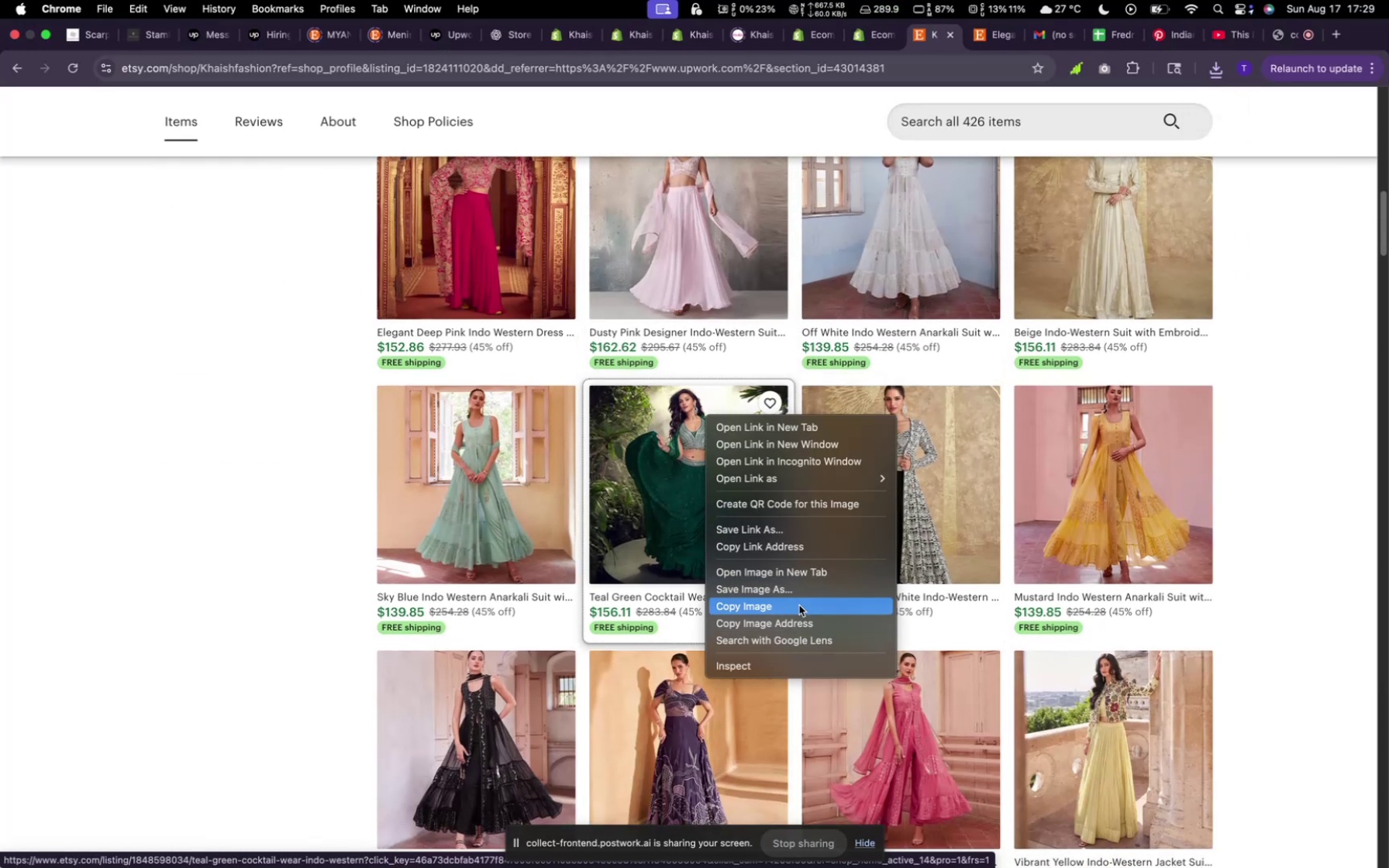 
left_click([789, 586])
 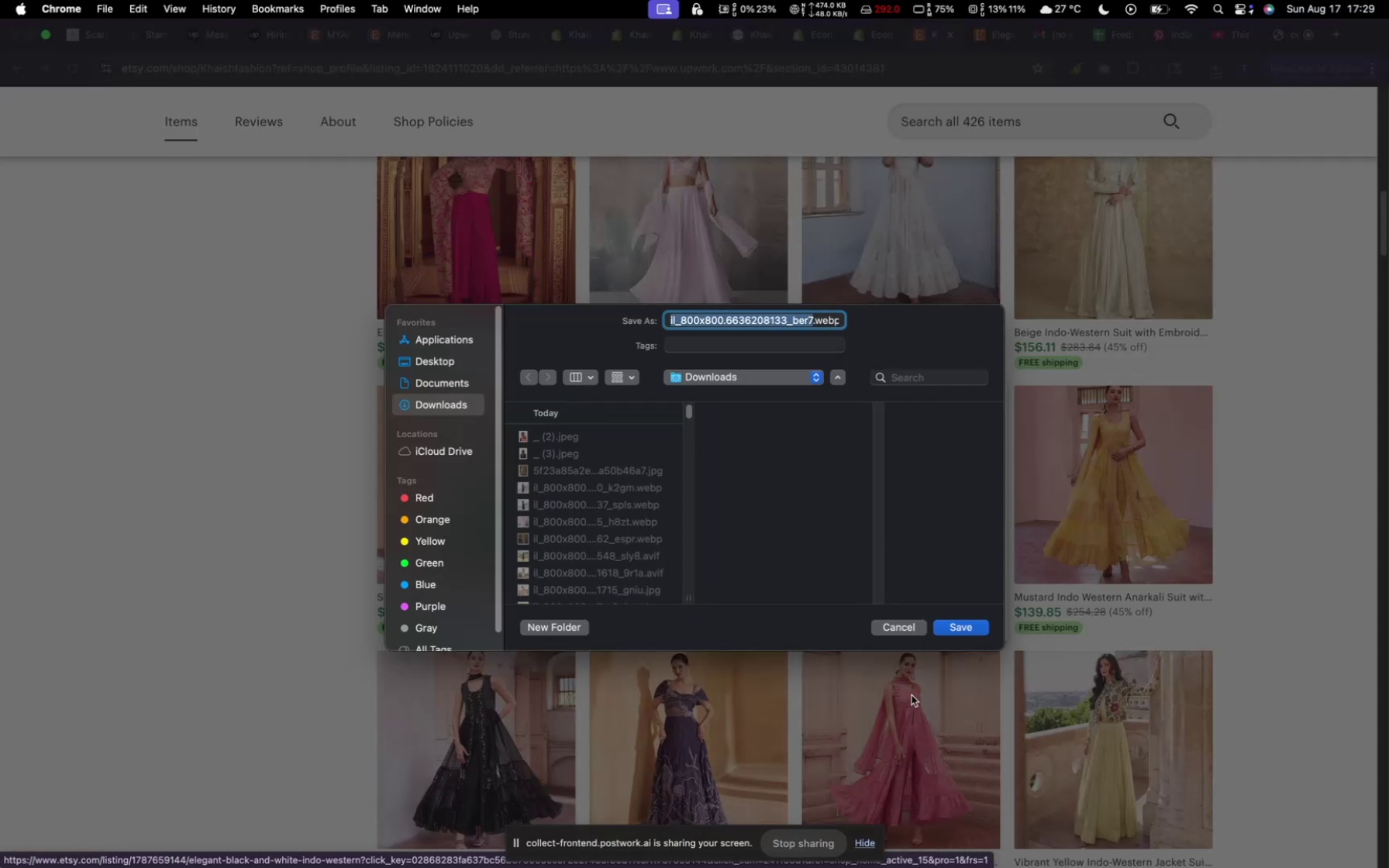 
left_click([949, 629])
 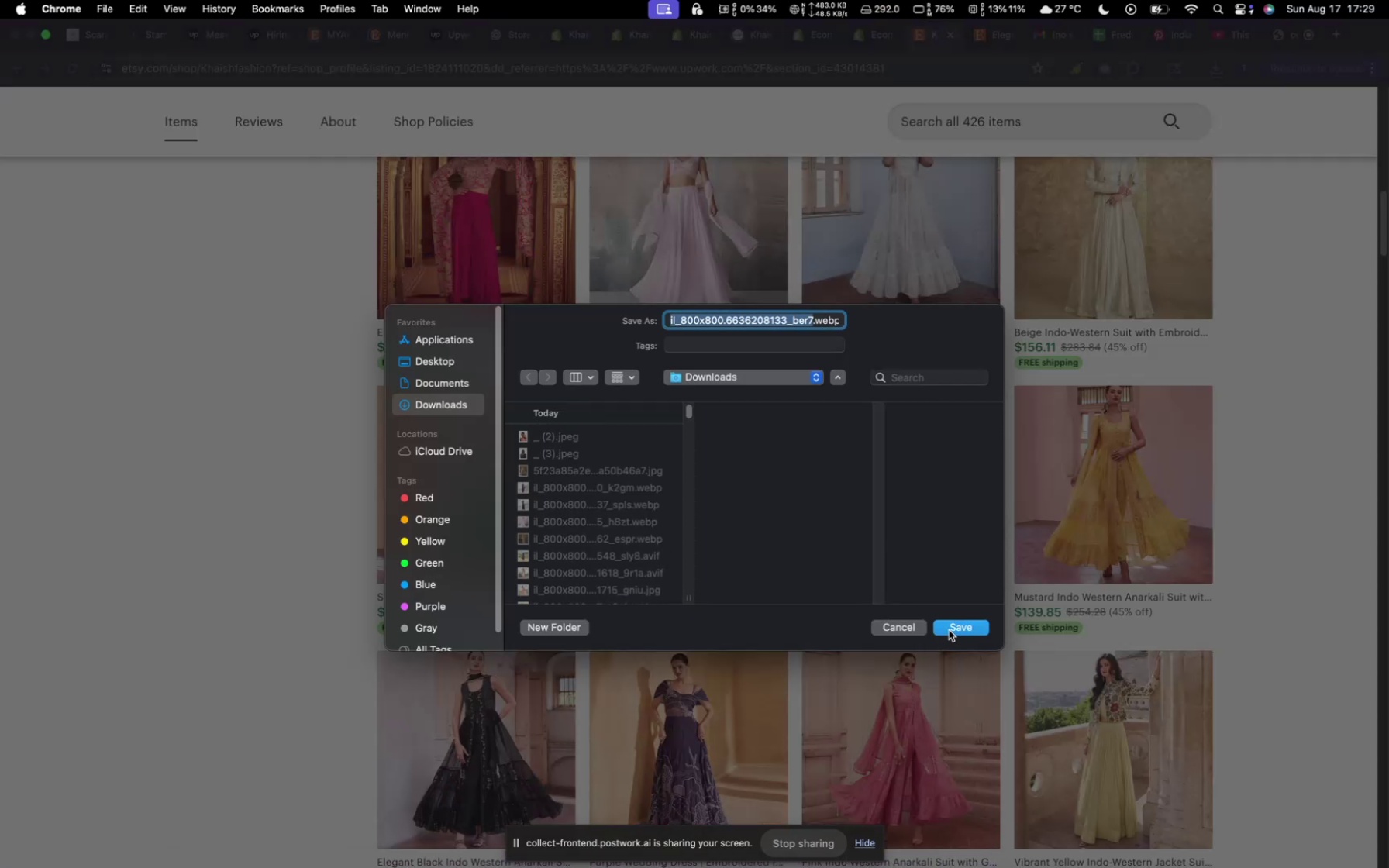 
scroll: coordinate [679, 587], scroll_direction: up, amount: 49.0
 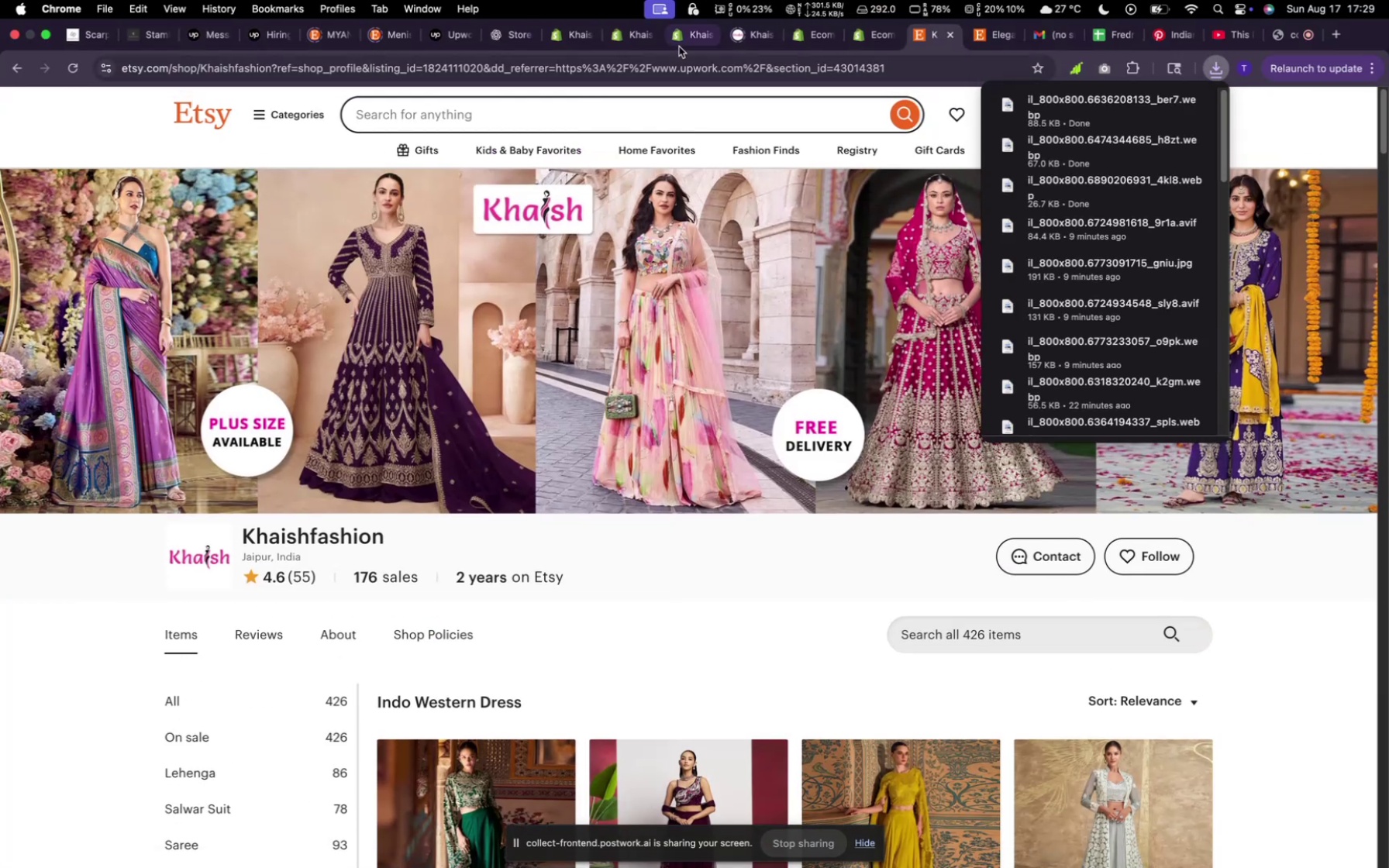 
wait(5.13)
 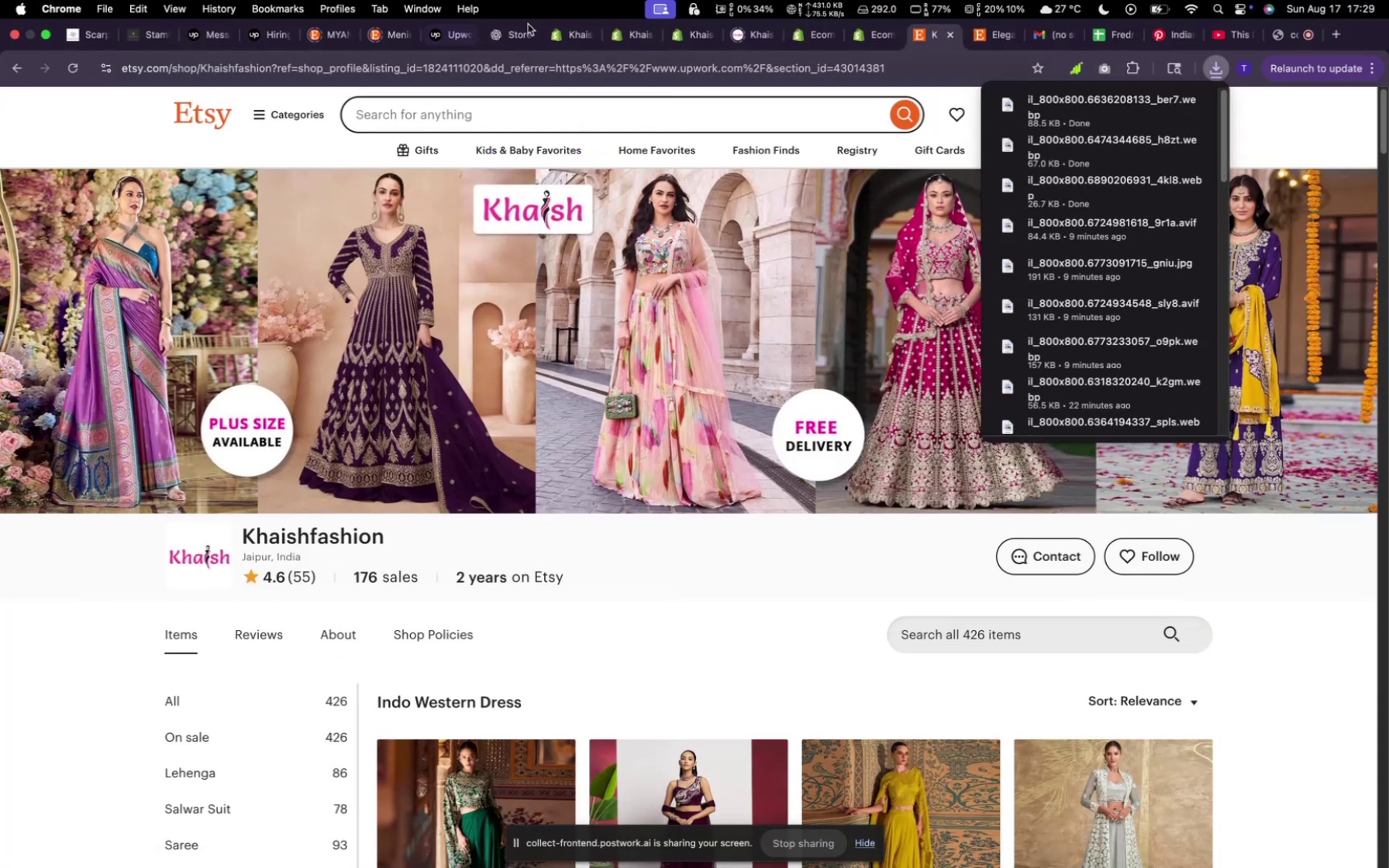 
left_click([624, 31])
 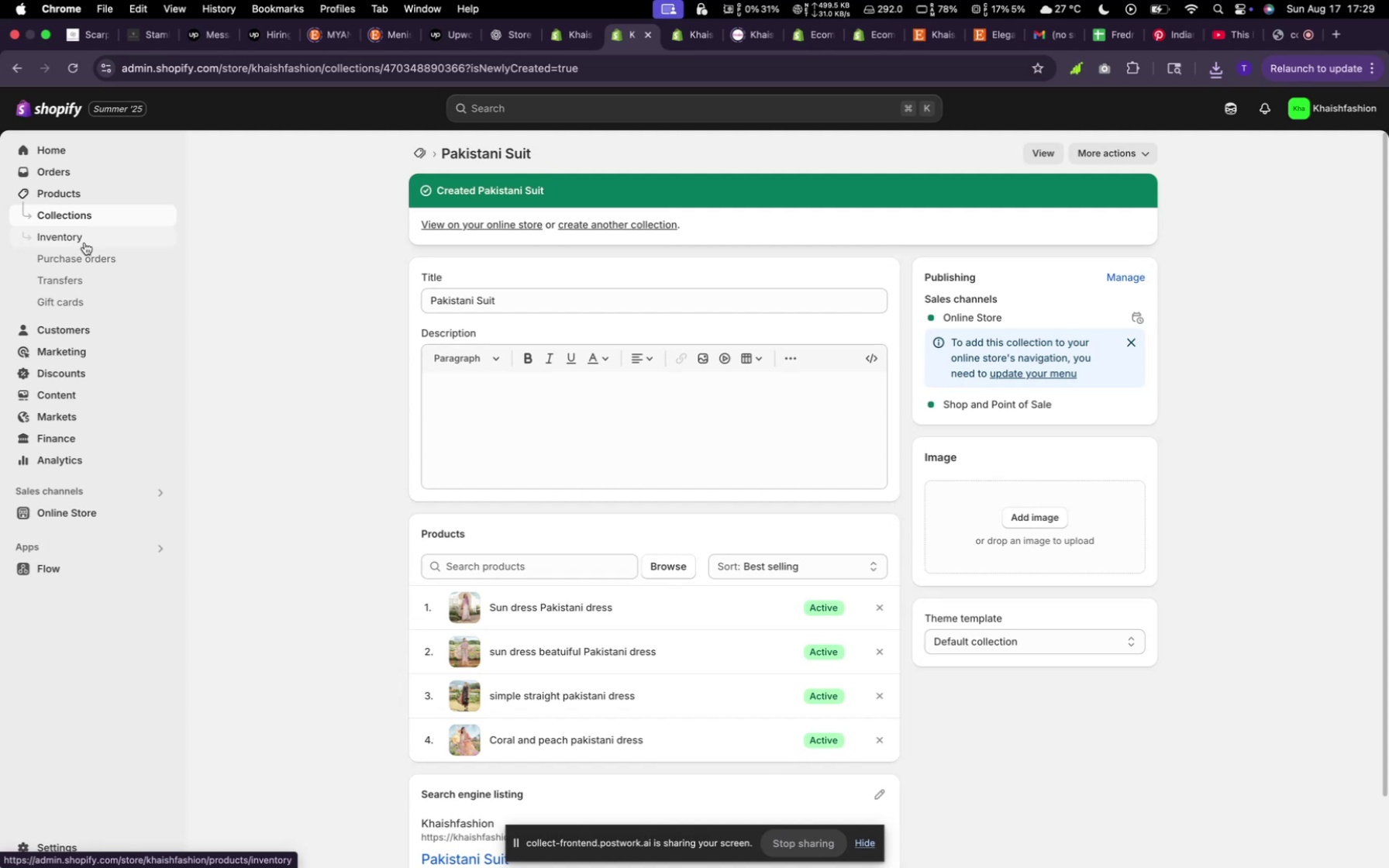 
left_click([74, 194])
 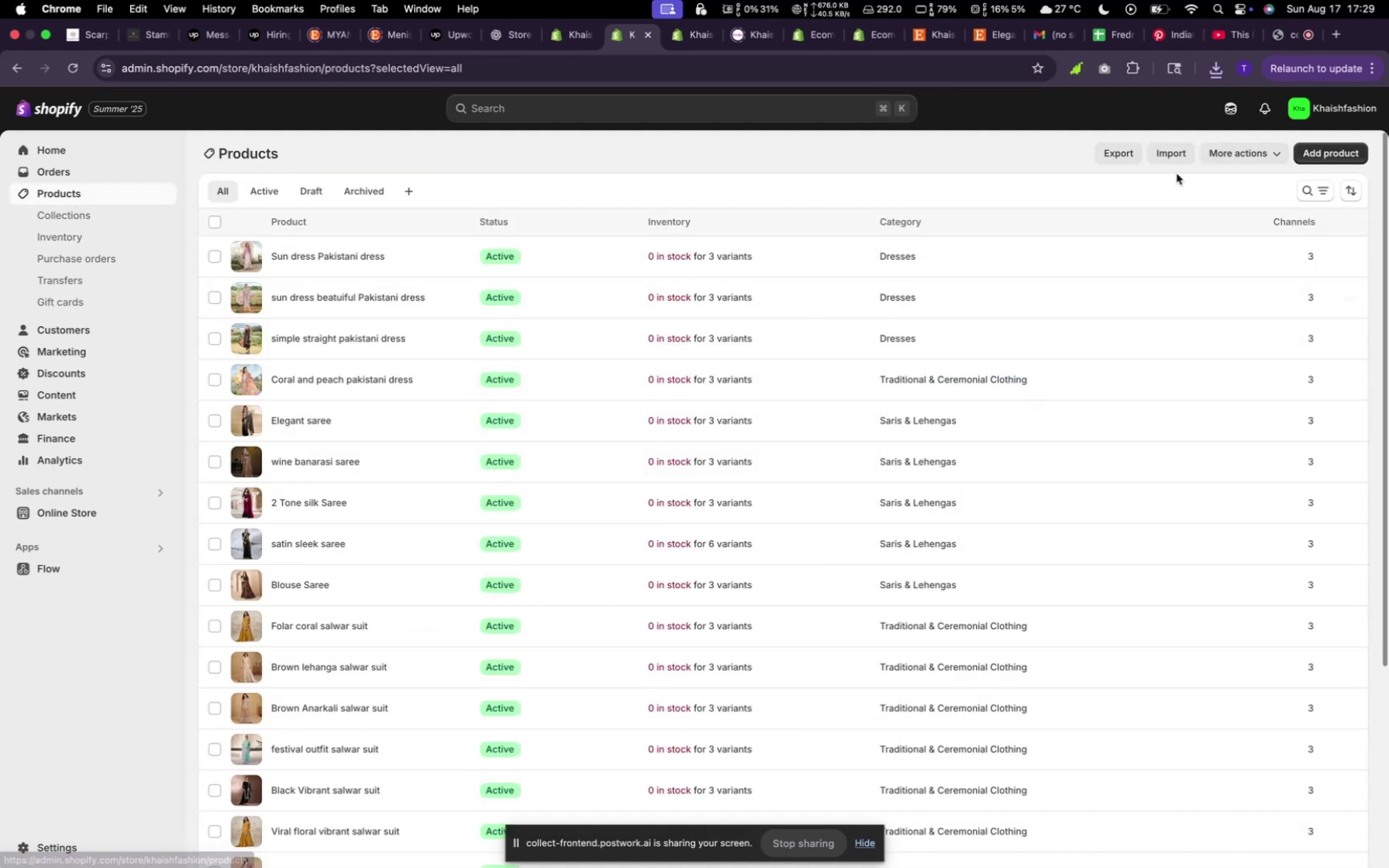 
left_click([1338, 146])
 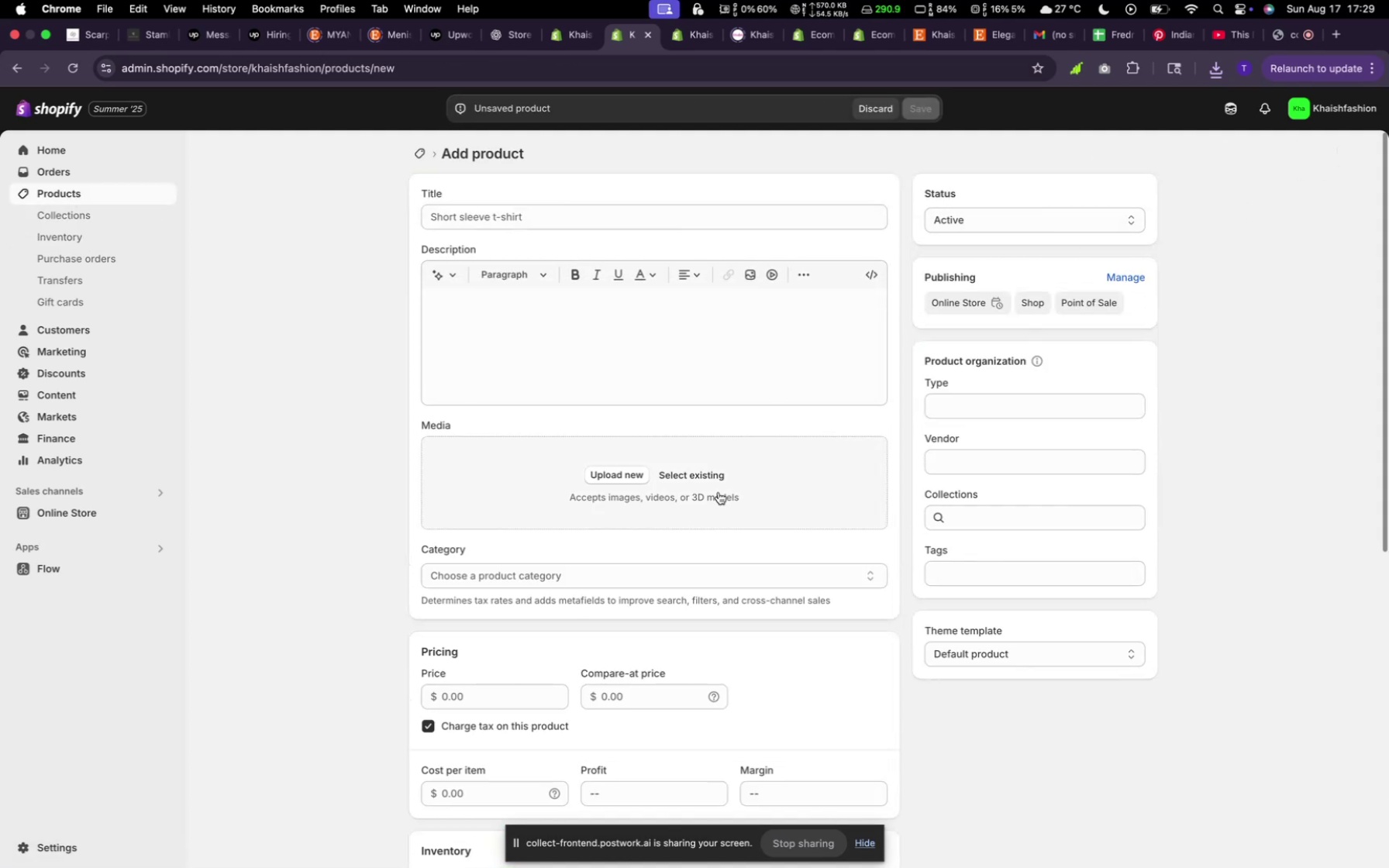 
left_click([625, 484])
 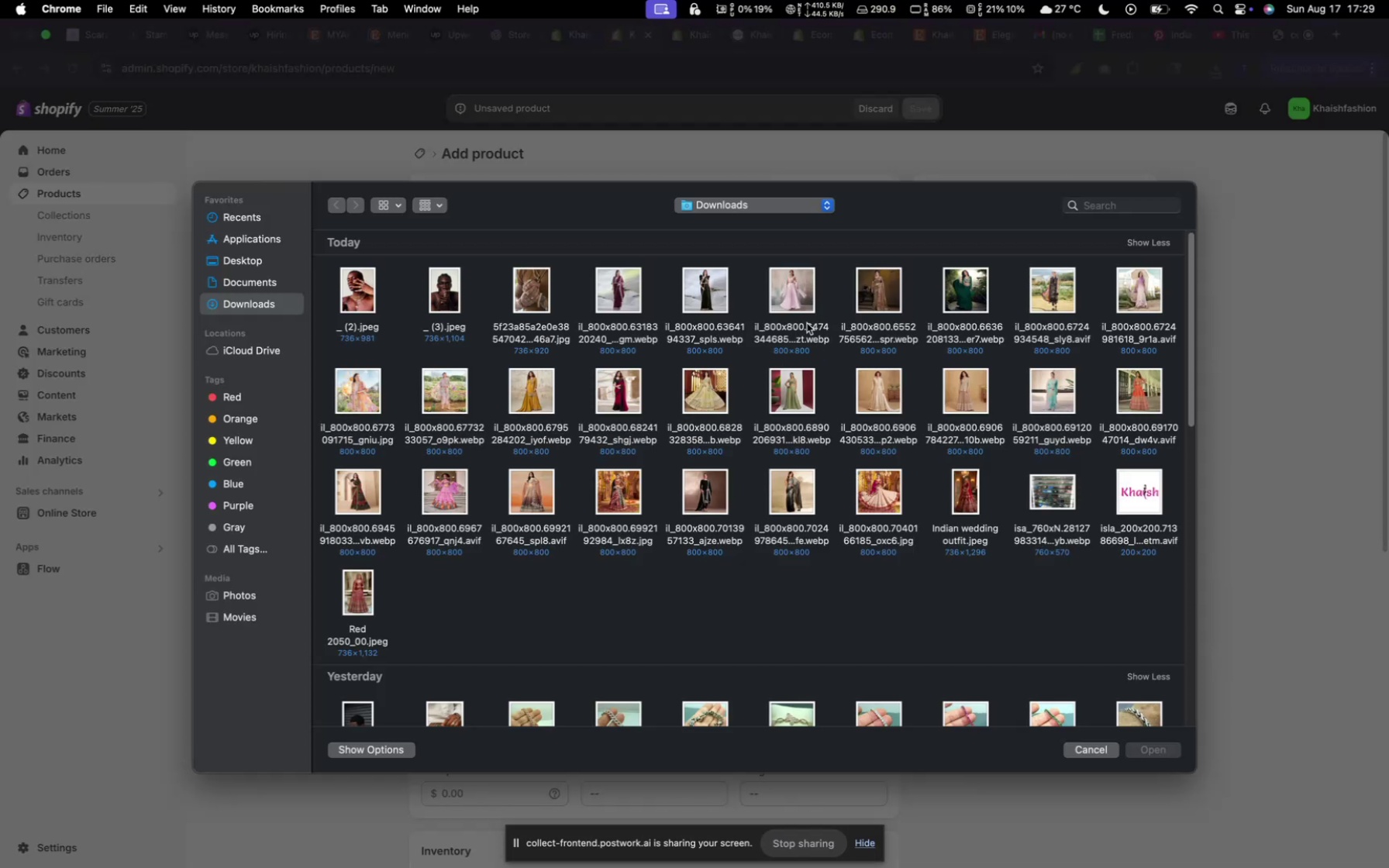 
hold_key(key=CommandLeft, duration=0.55)
left_click([793, 288])
 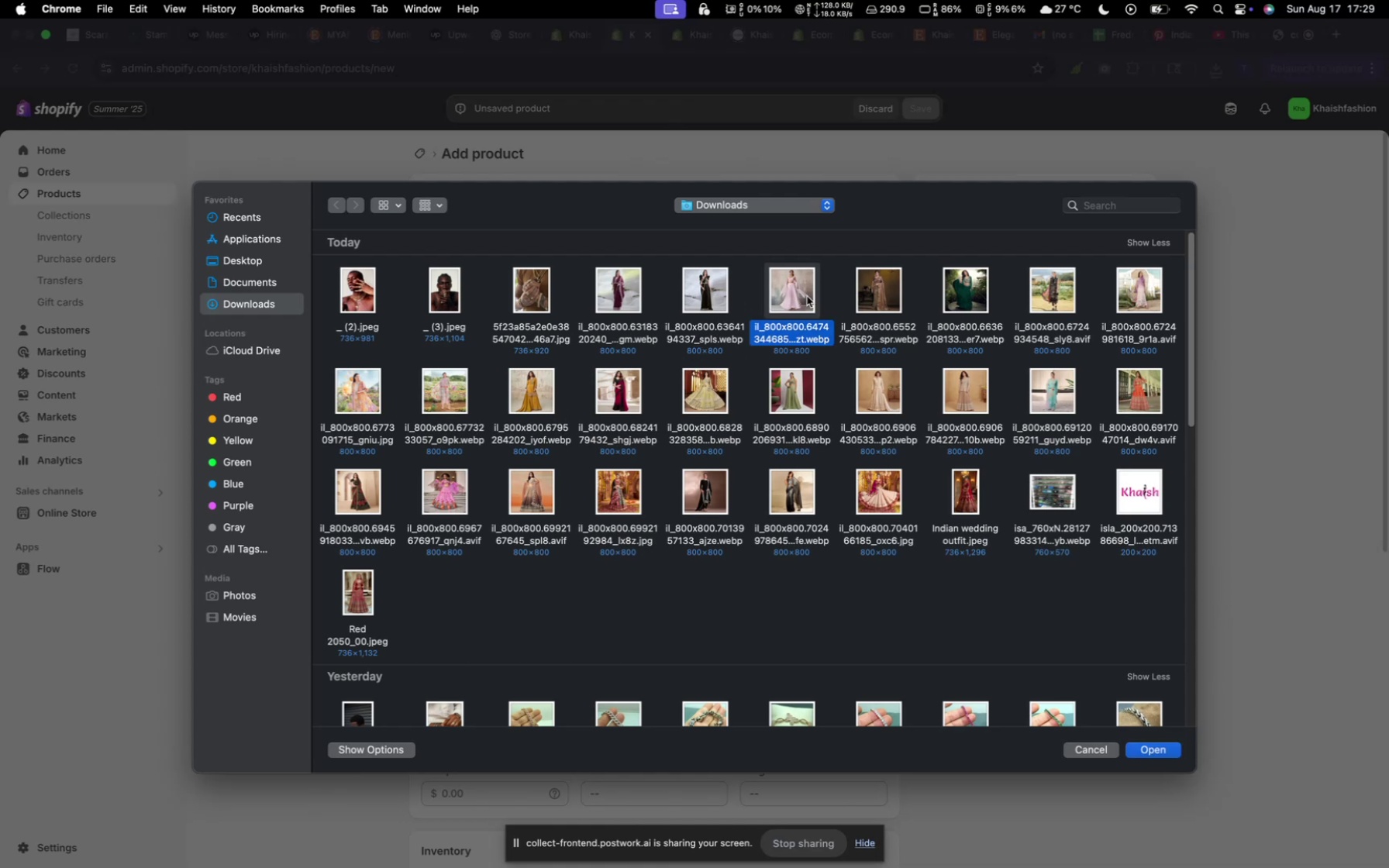 
hold_key(key=CommandLeft, duration=0.51)
left_click([975, 295])
 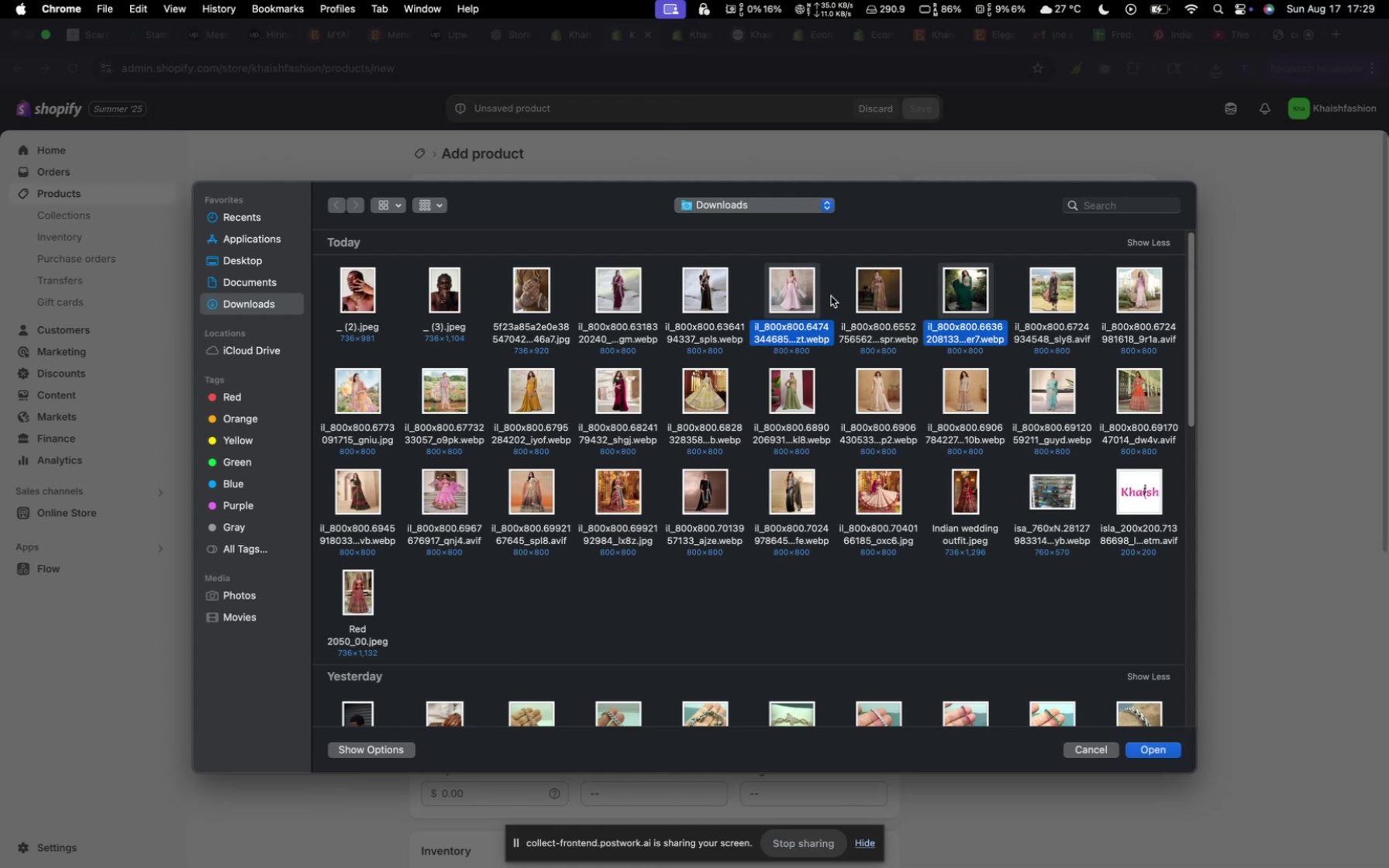 
hold_key(key=CommandLeft, duration=0.43)
left_click([791, 390])
 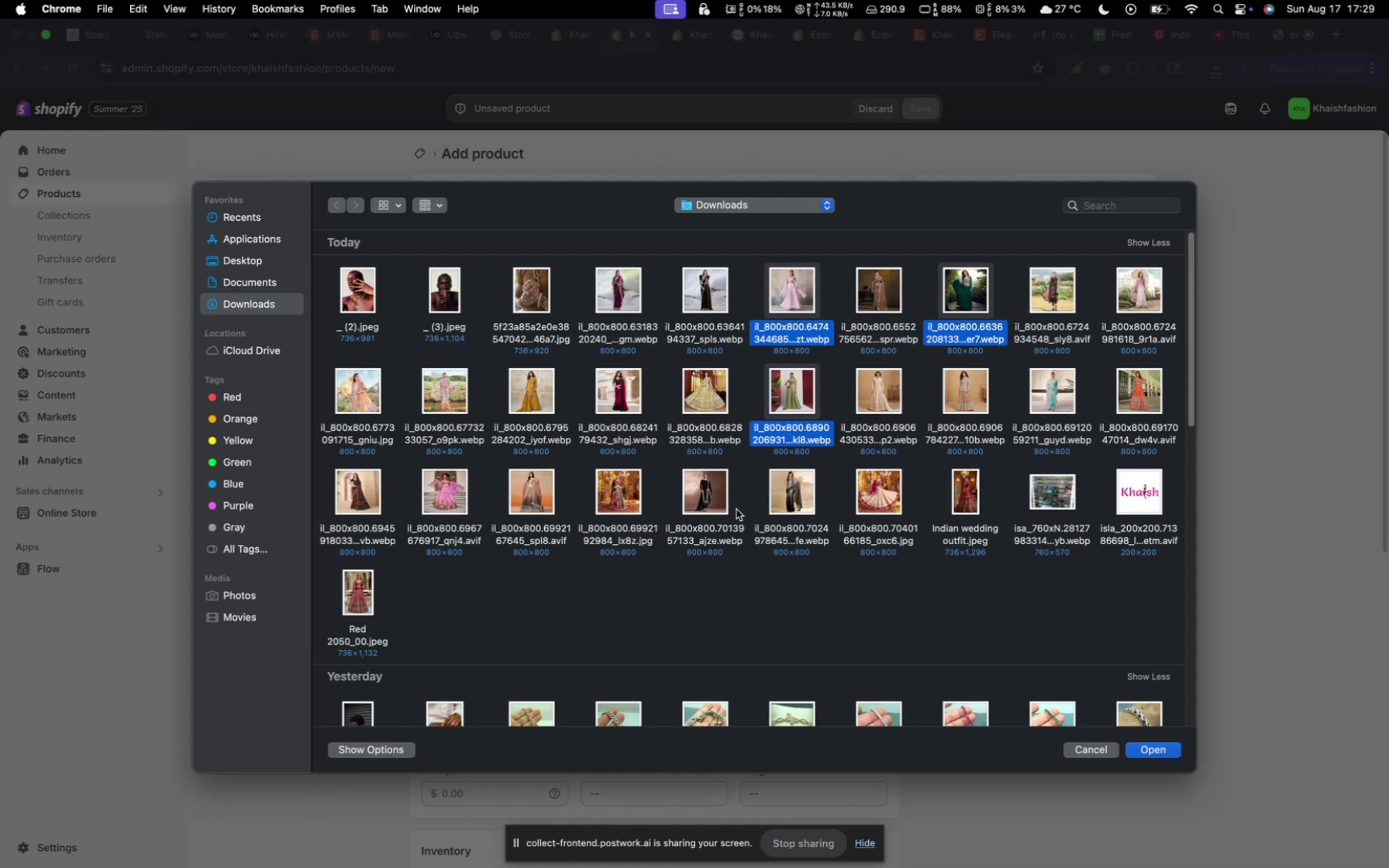 
wait(7.35)
 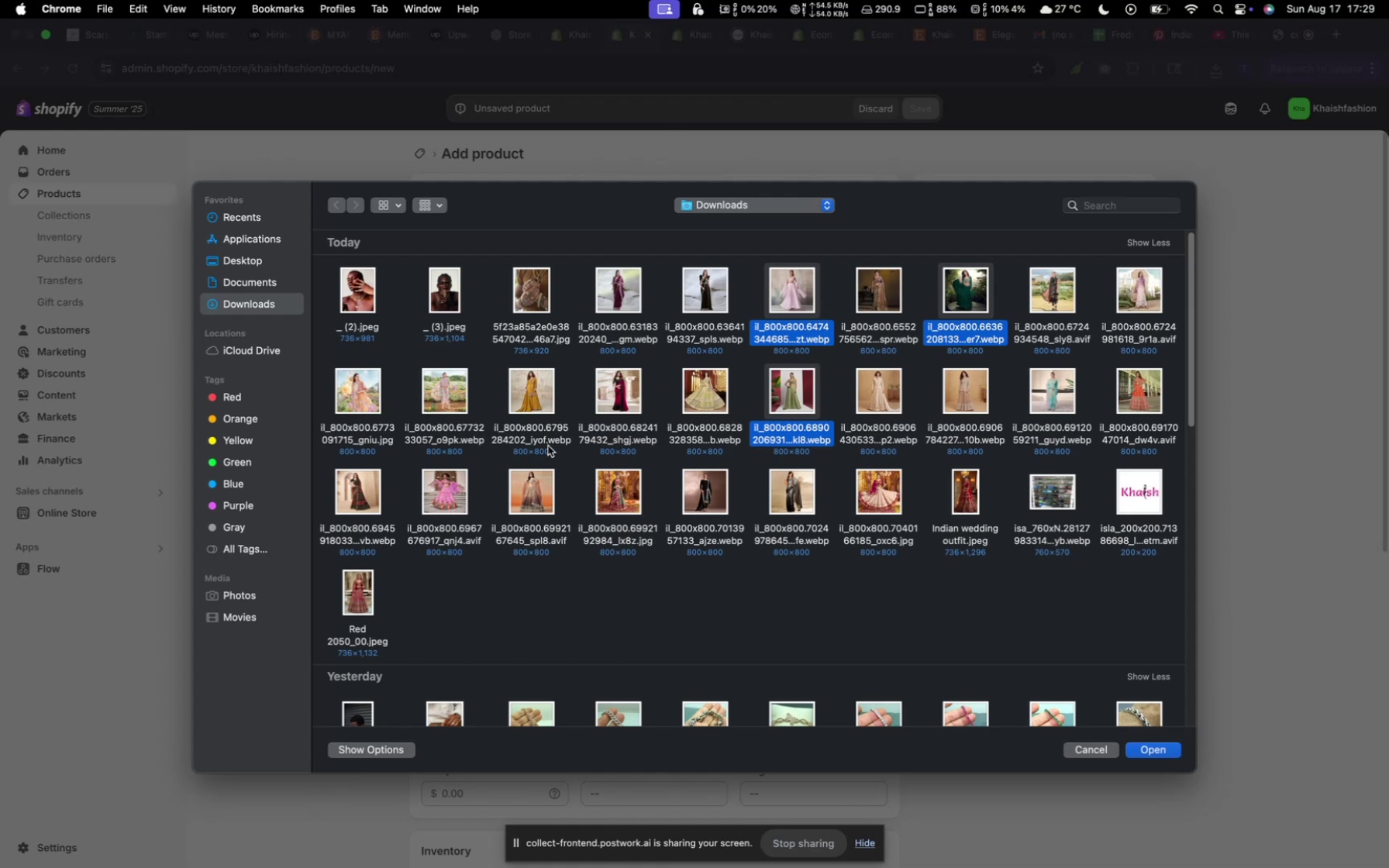 
left_click([1162, 749])
 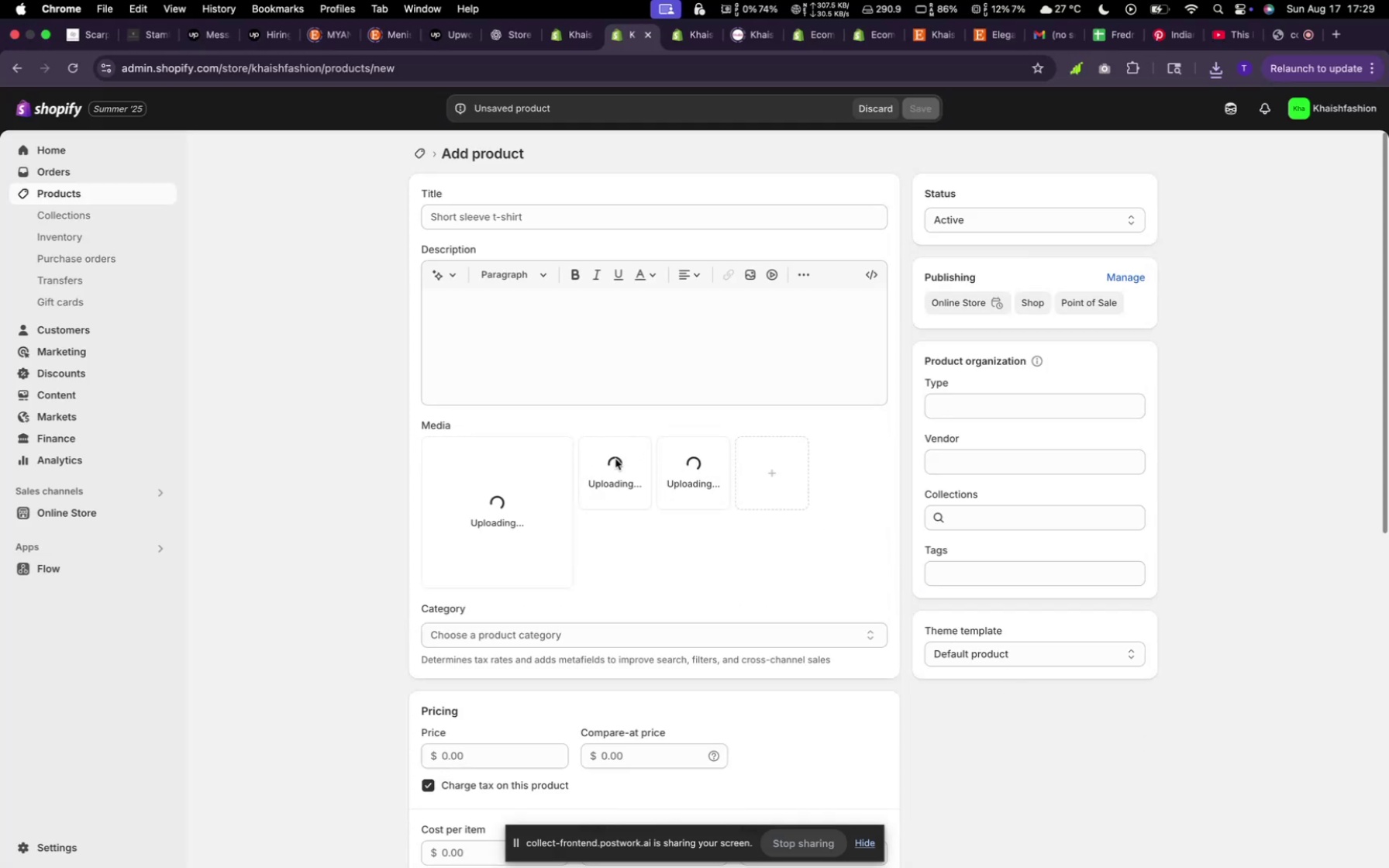 
wait(8.62)
 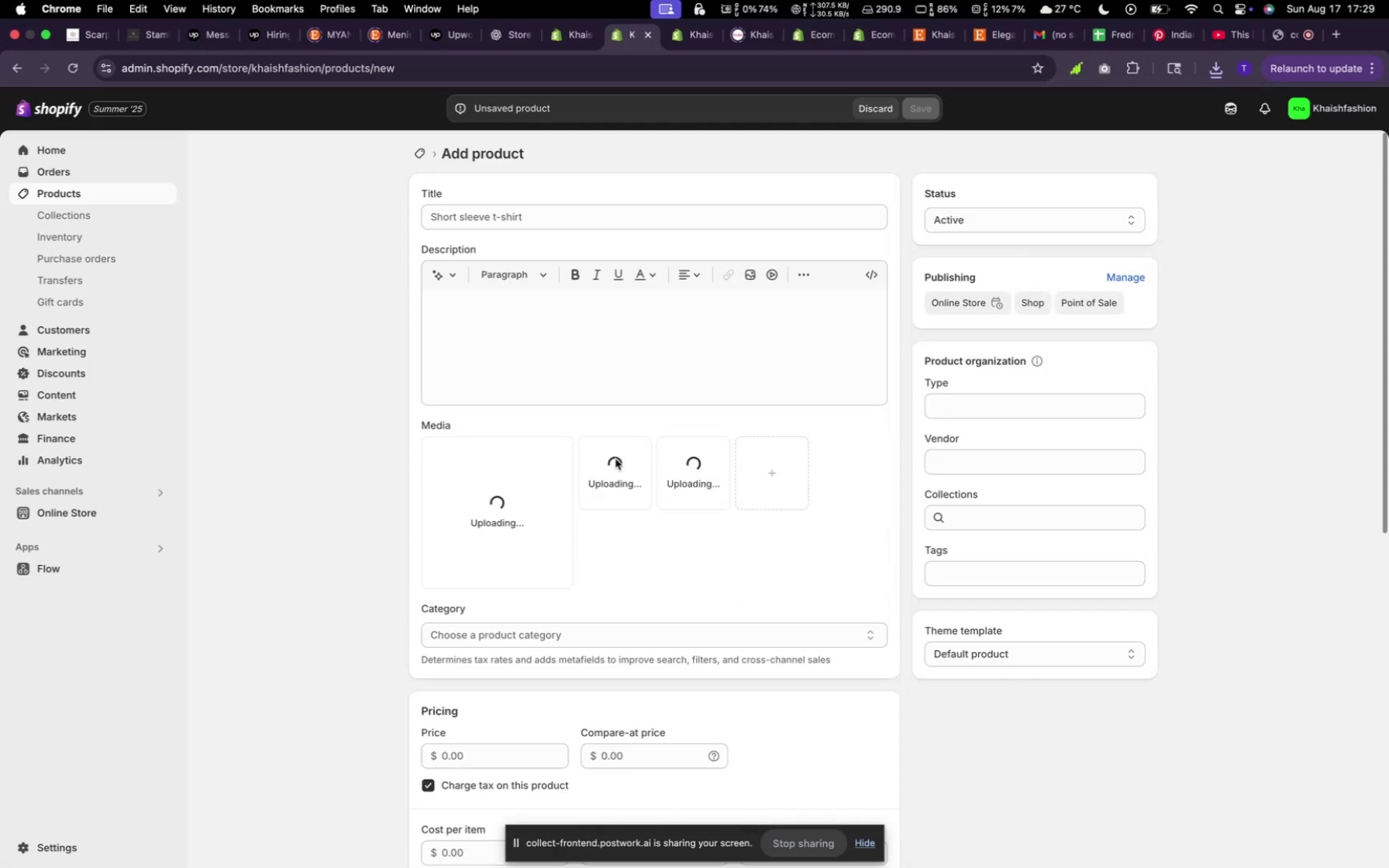 
left_click([590, 451])
 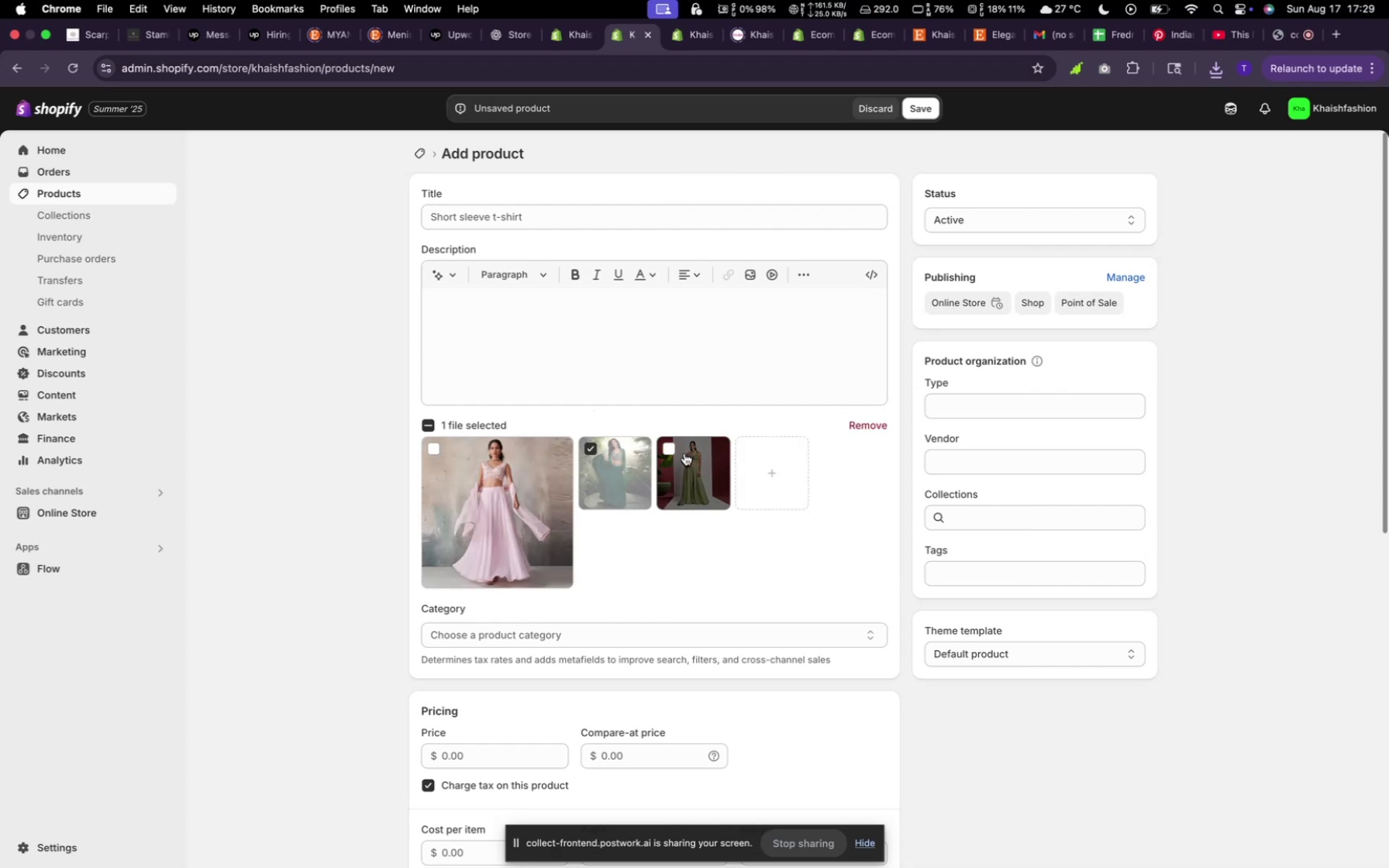 
left_click([674, 450])
 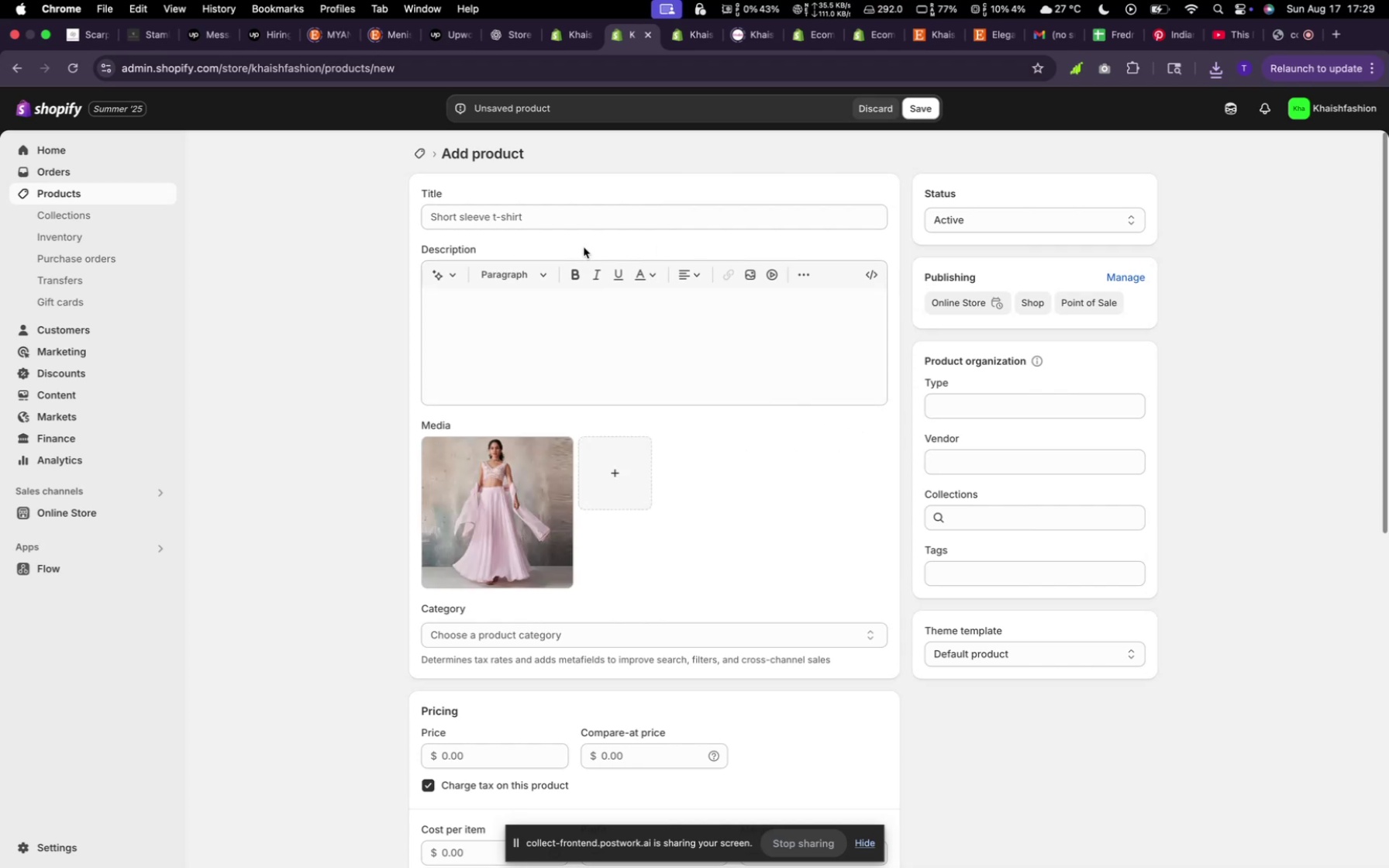 
left_click([502, 216])
 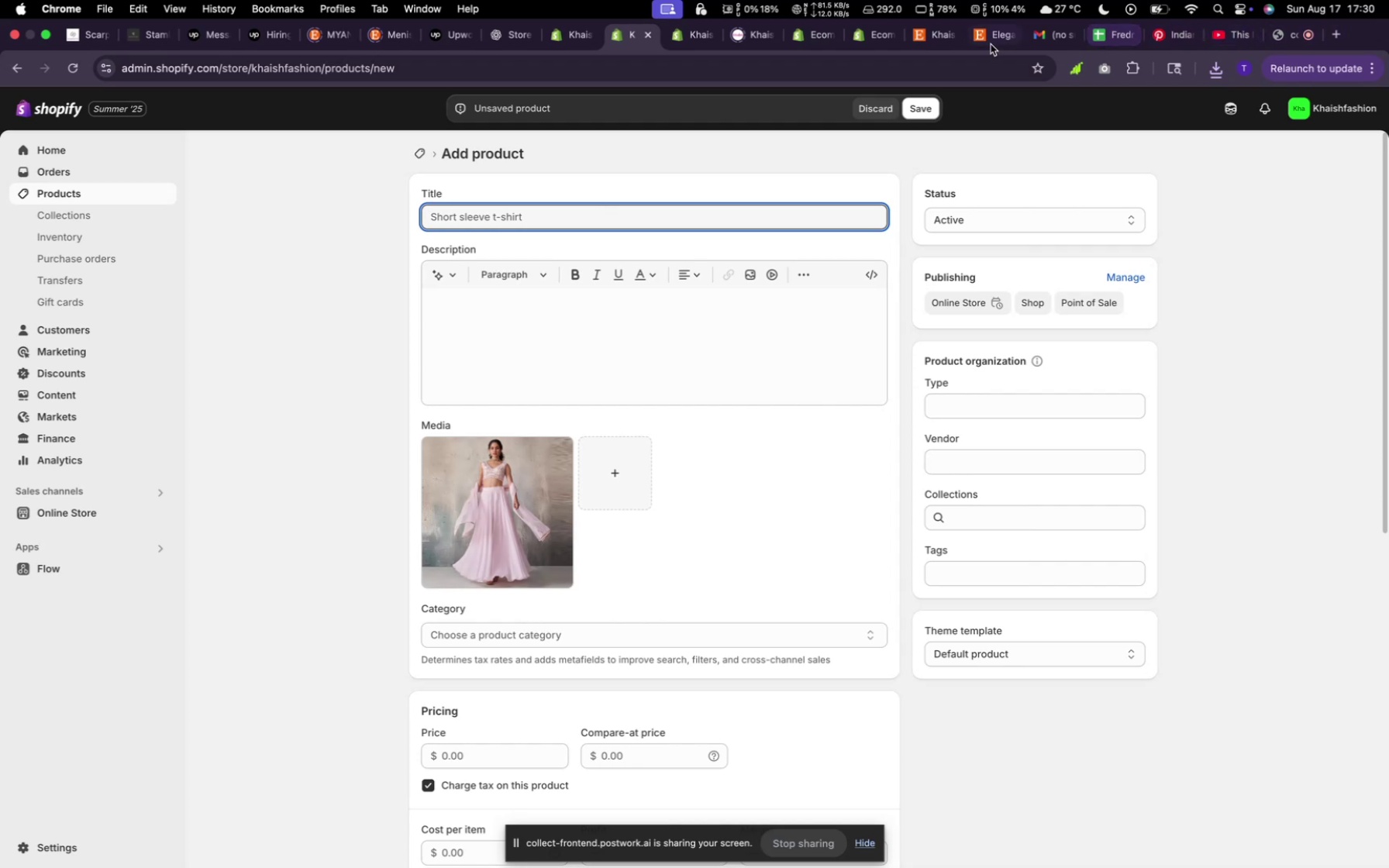 
left_click([948, 30])
 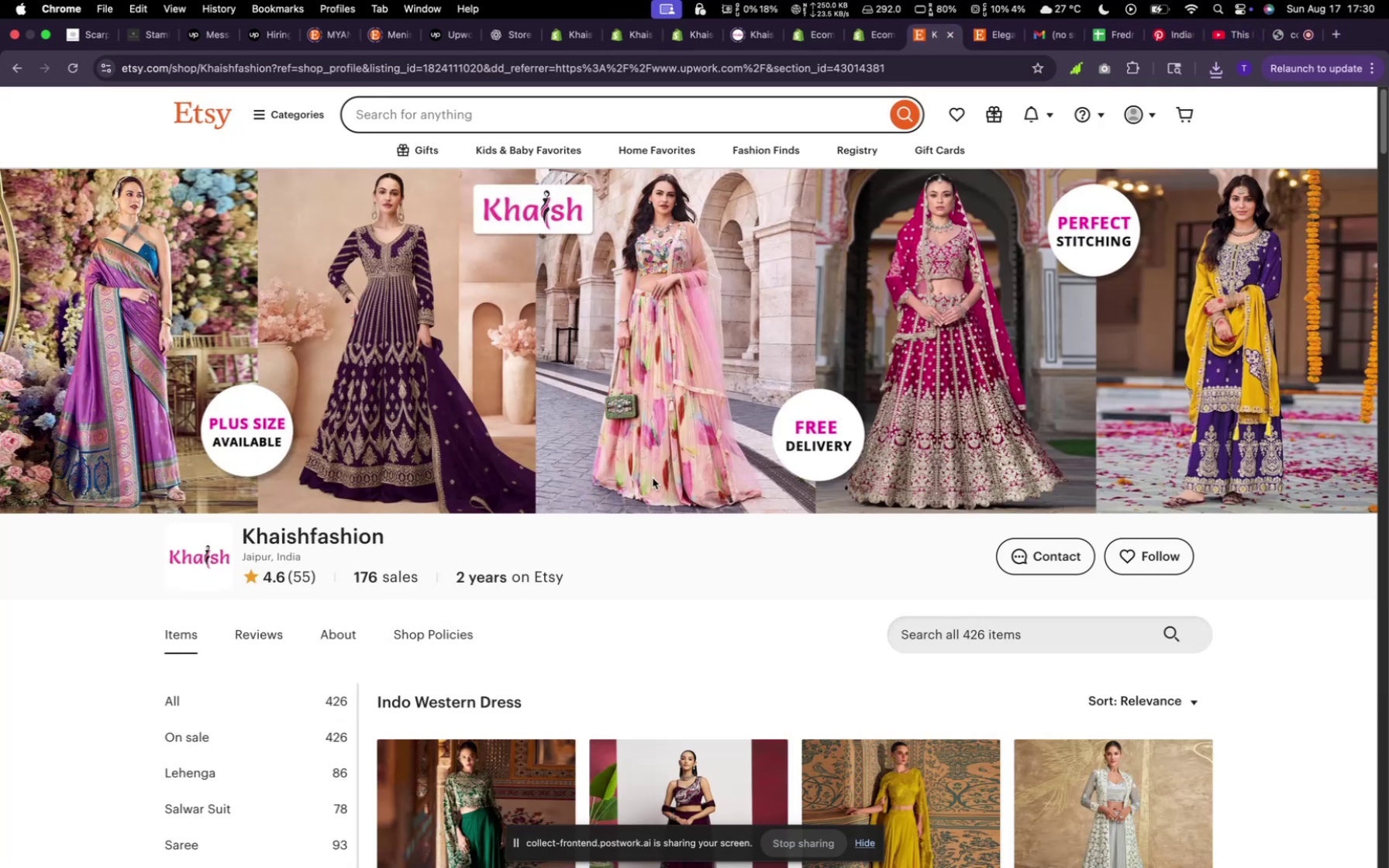 
scroll: coordinate [510, 664], scroll_direction: down, amount: 18.0
 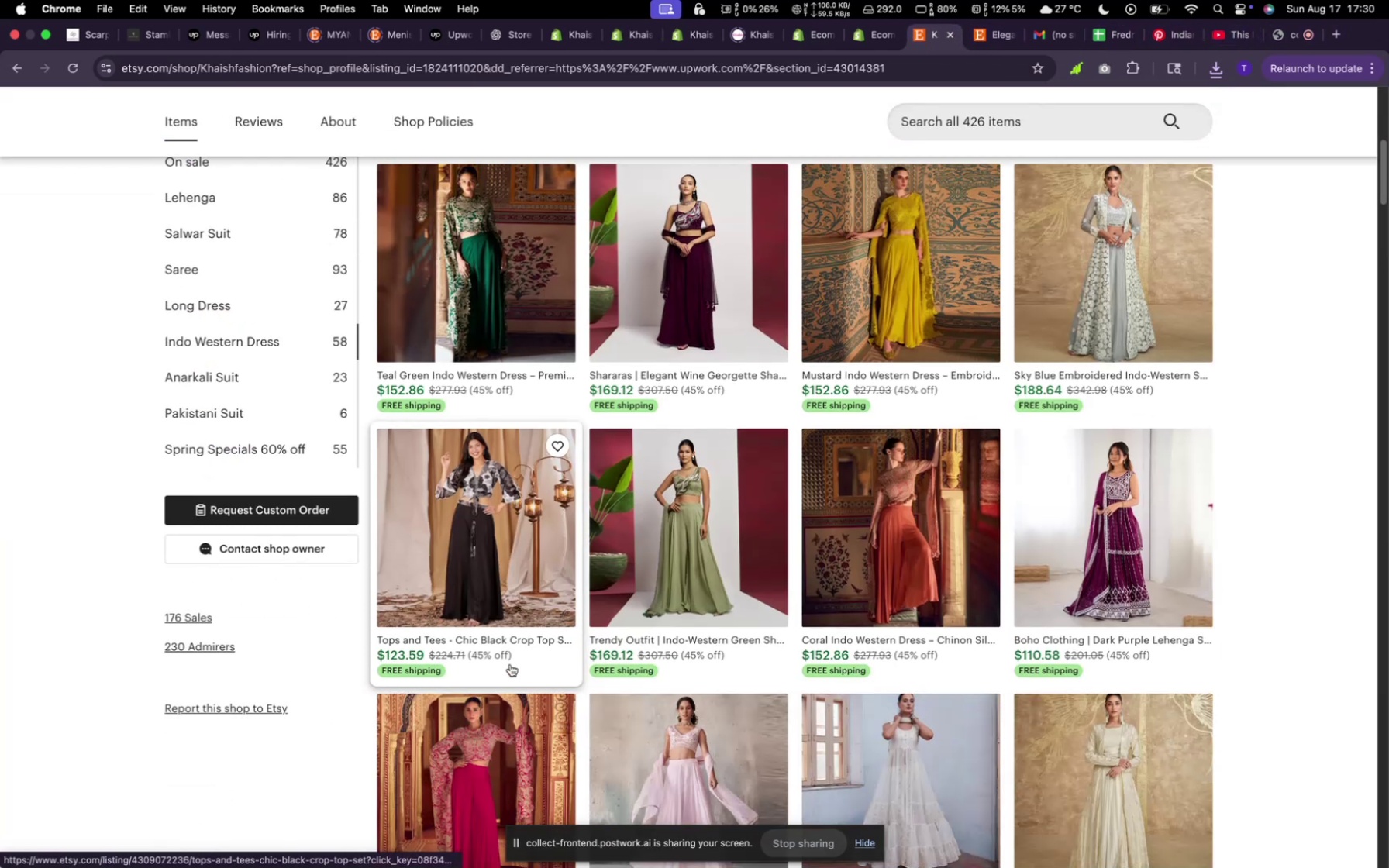 
mouse_move([601, 570])
 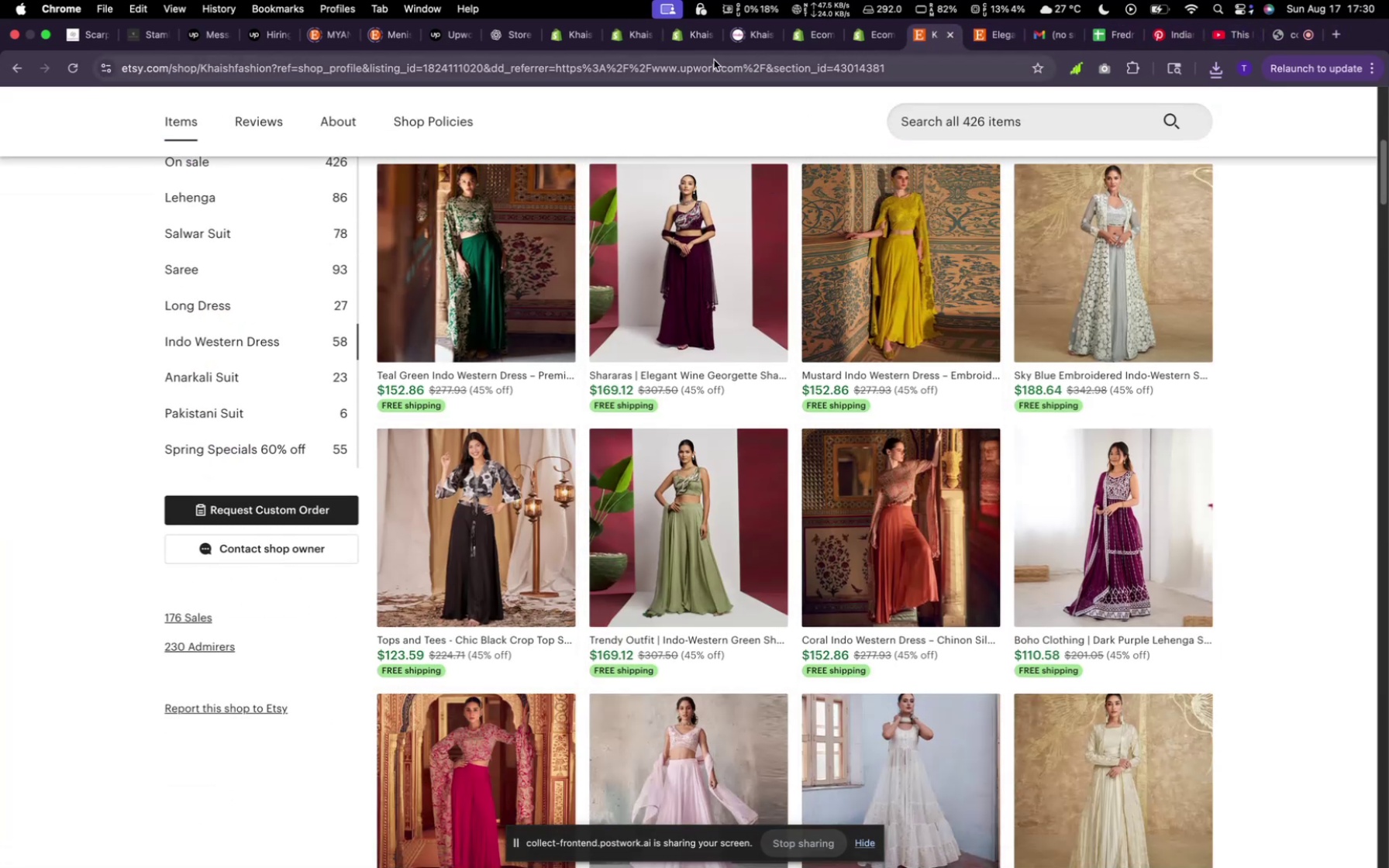 
left_click([620, 41])
 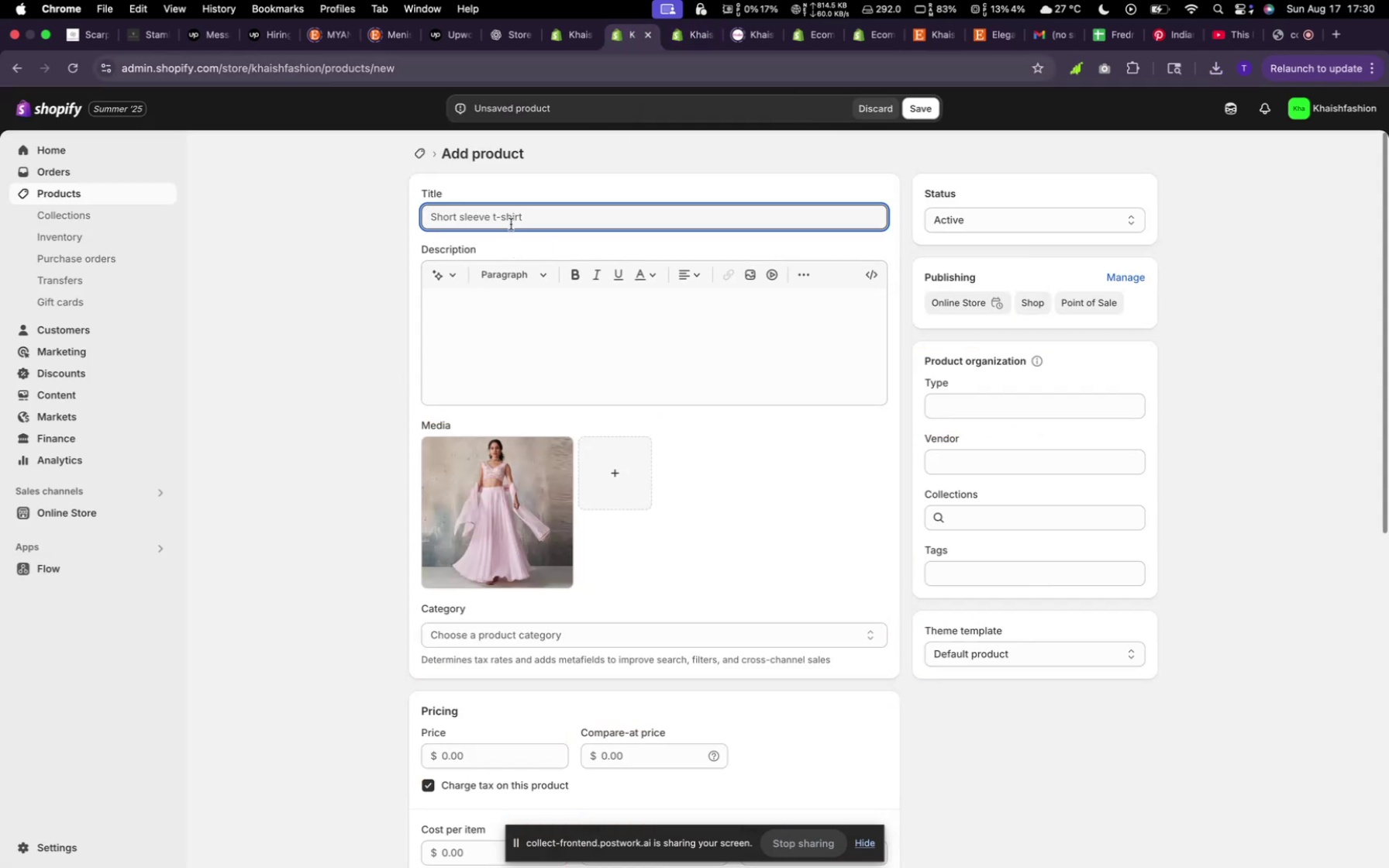 
type(Peach indo western dress)
 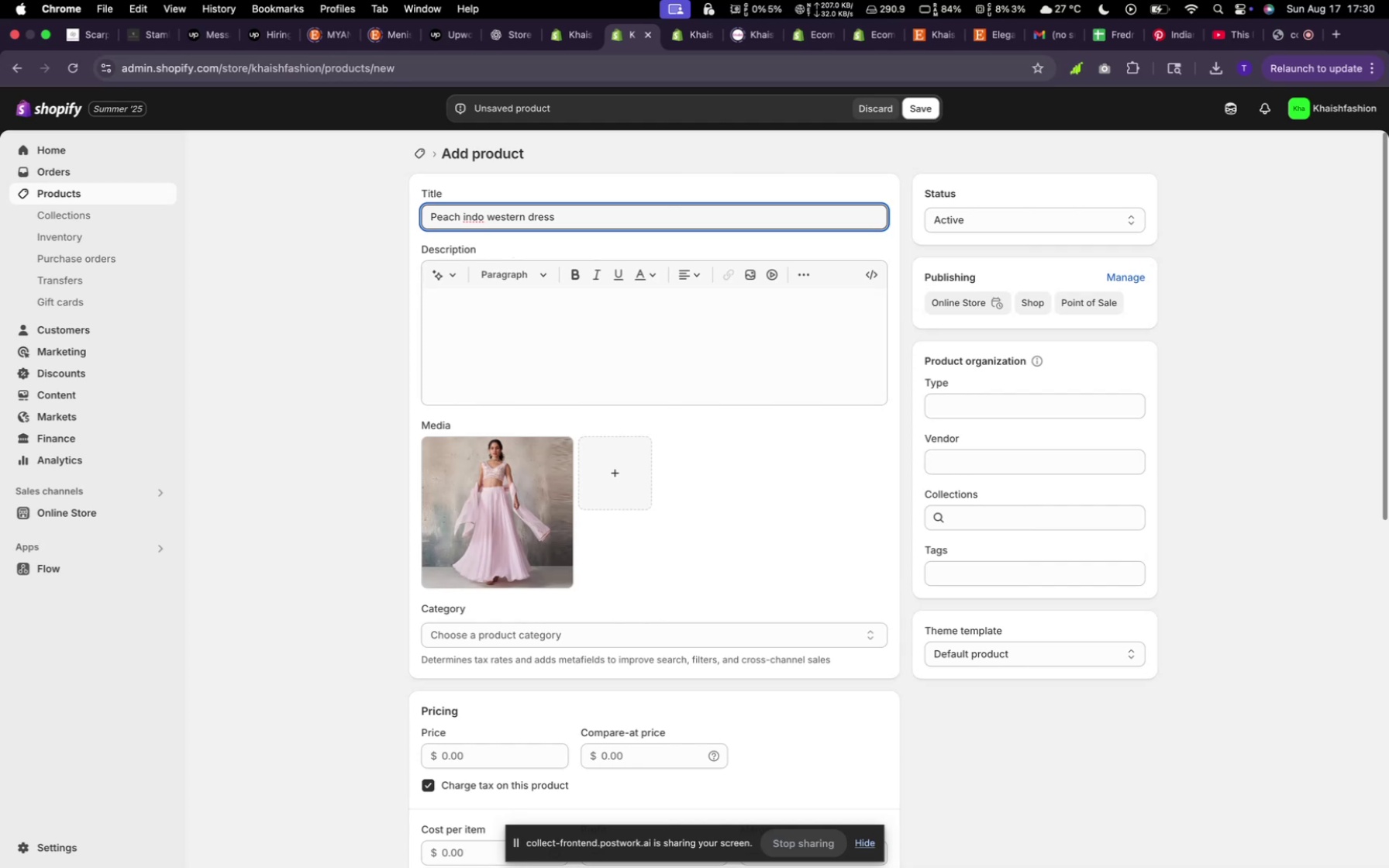 
left_click([432, 280])
 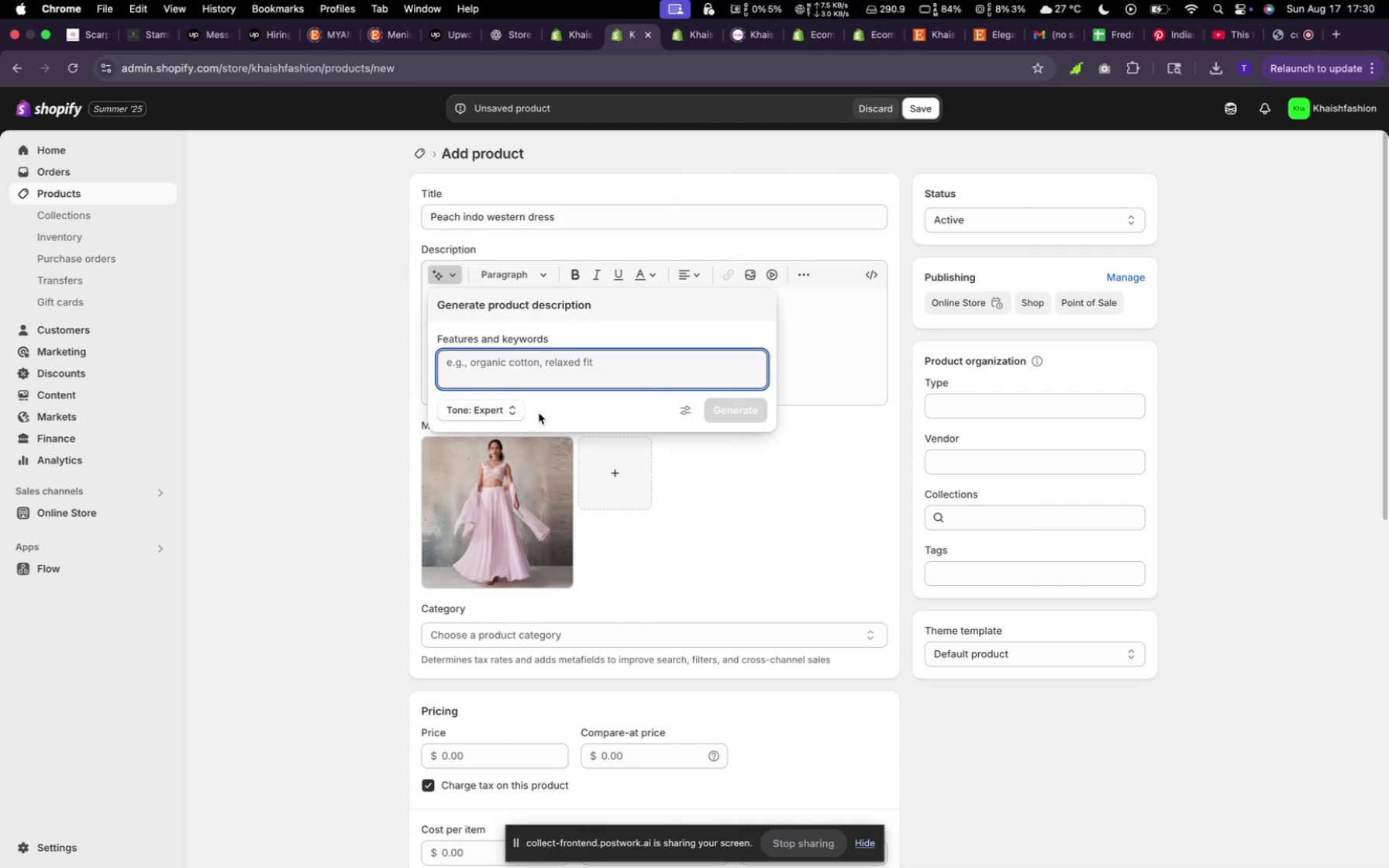 
left_click([512, 377])
 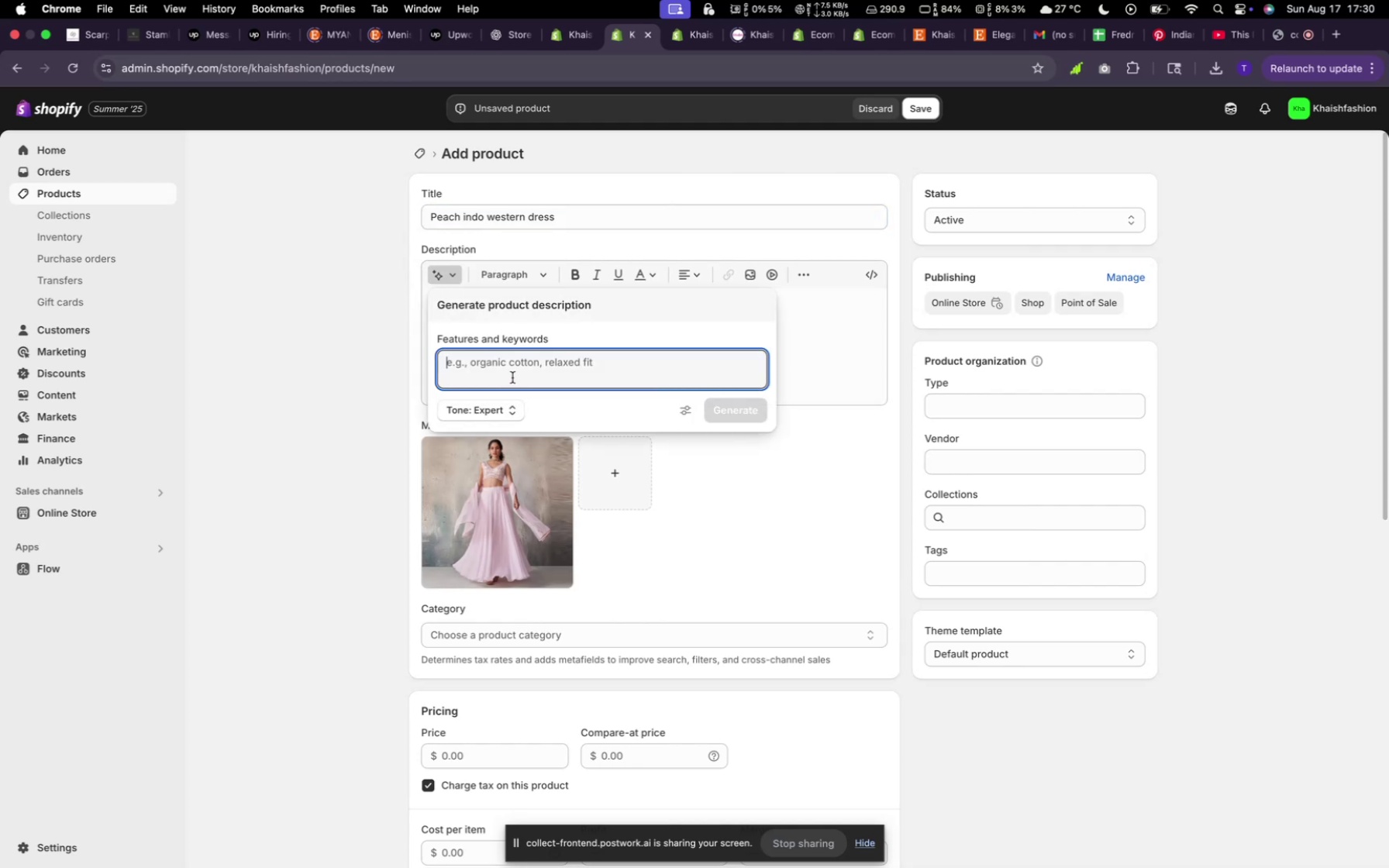 
type(random)
 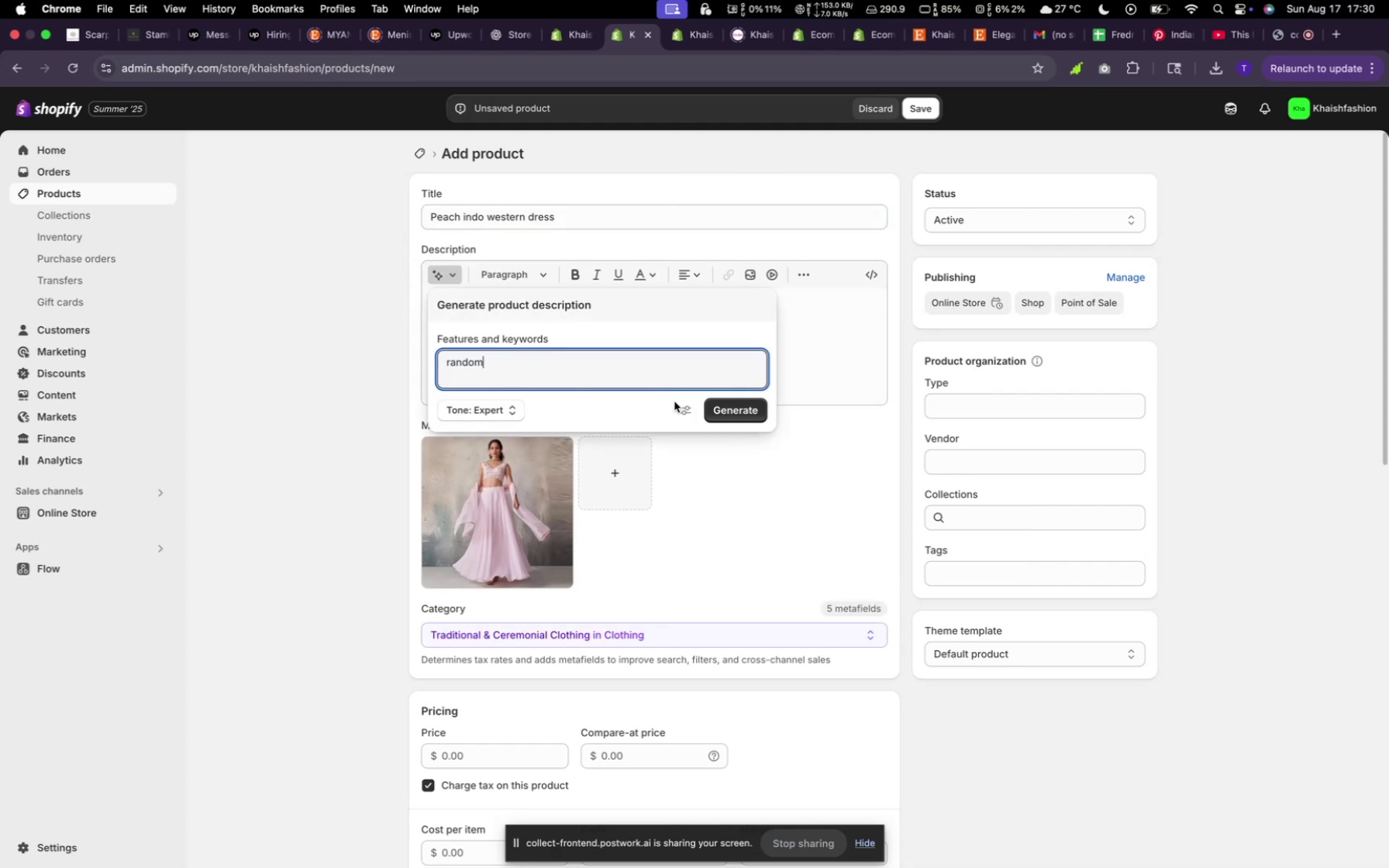 
left_click([740, 408])
 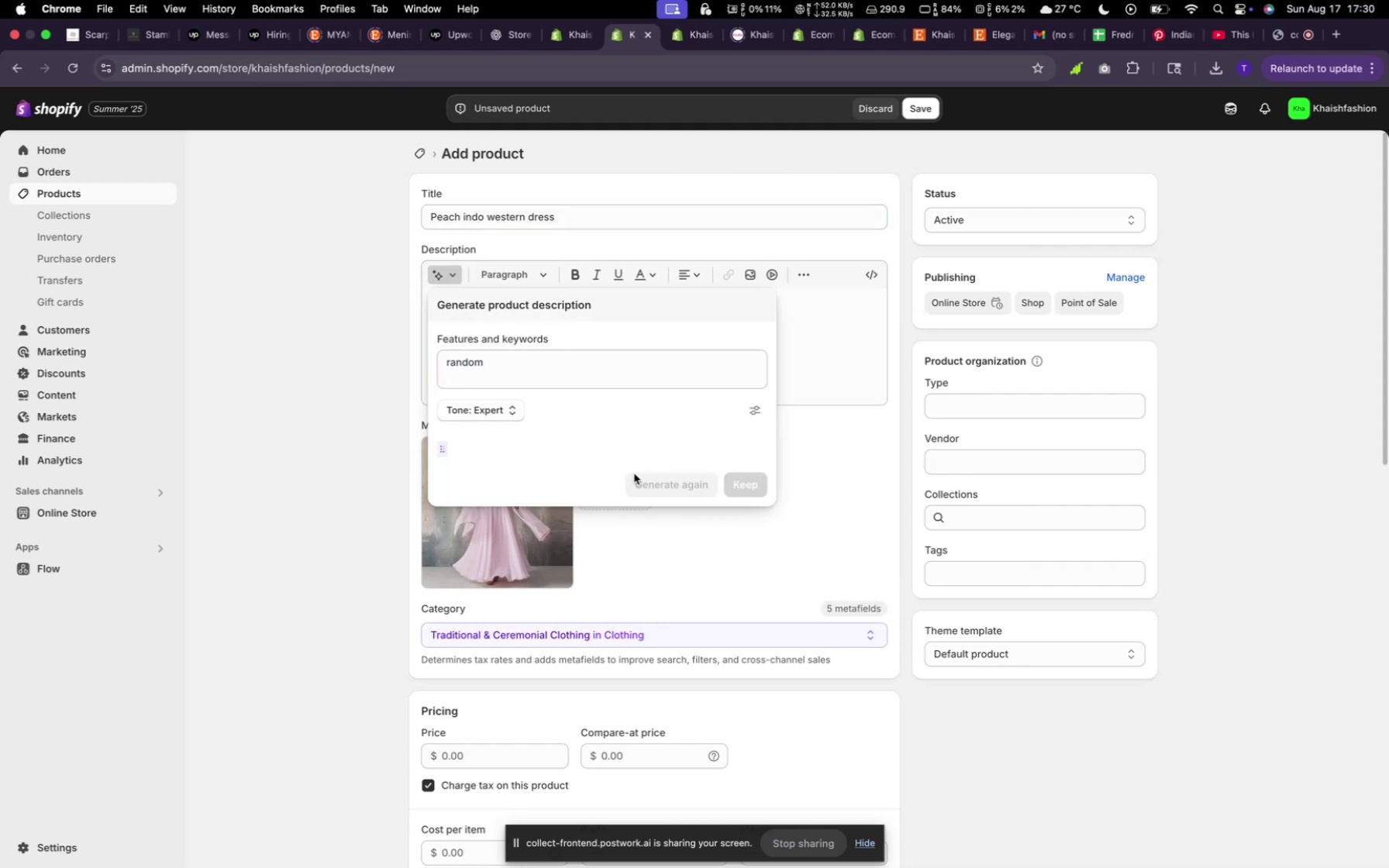 
mouse_move([604, 461])
 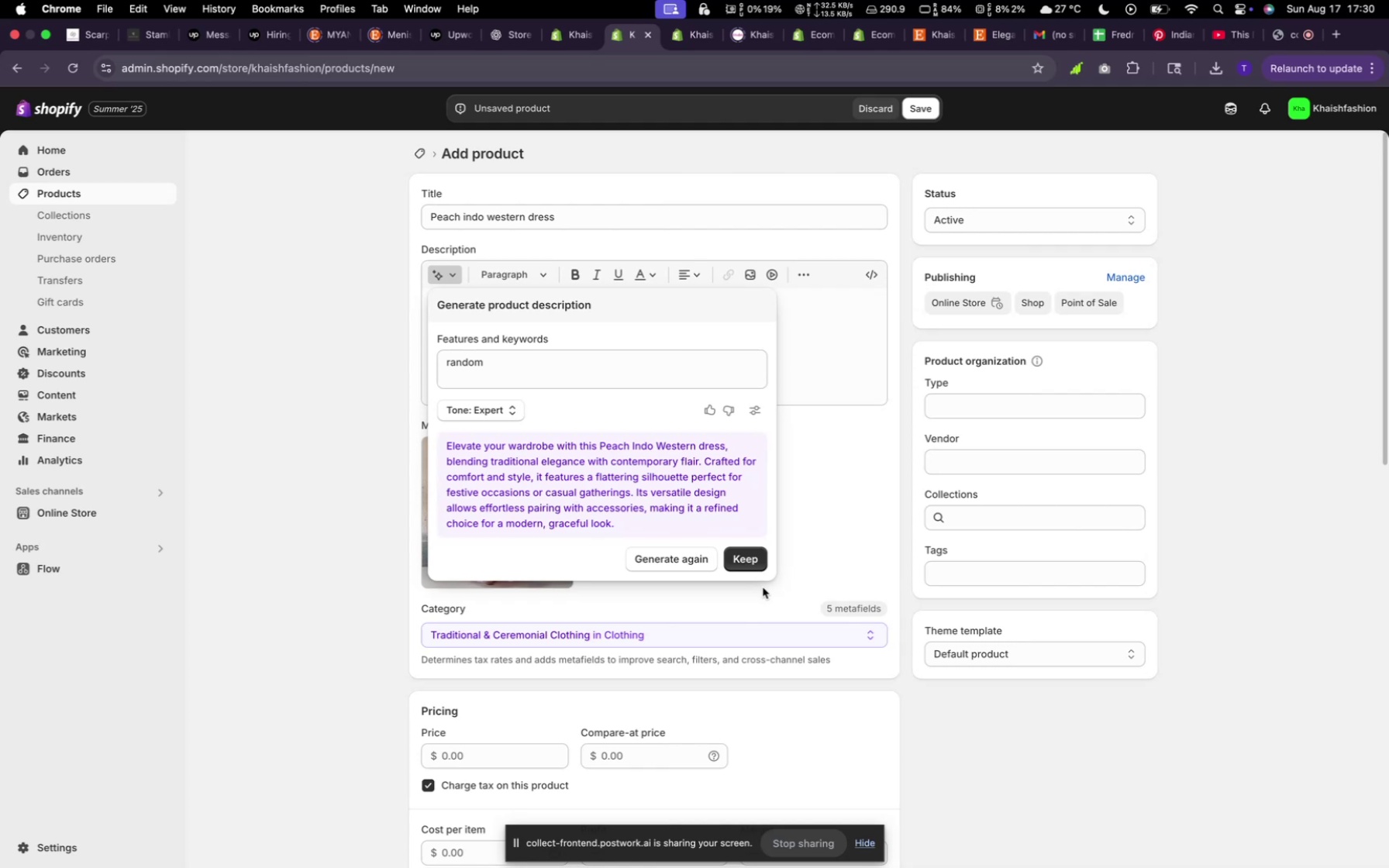 
left_click([752, 563])
 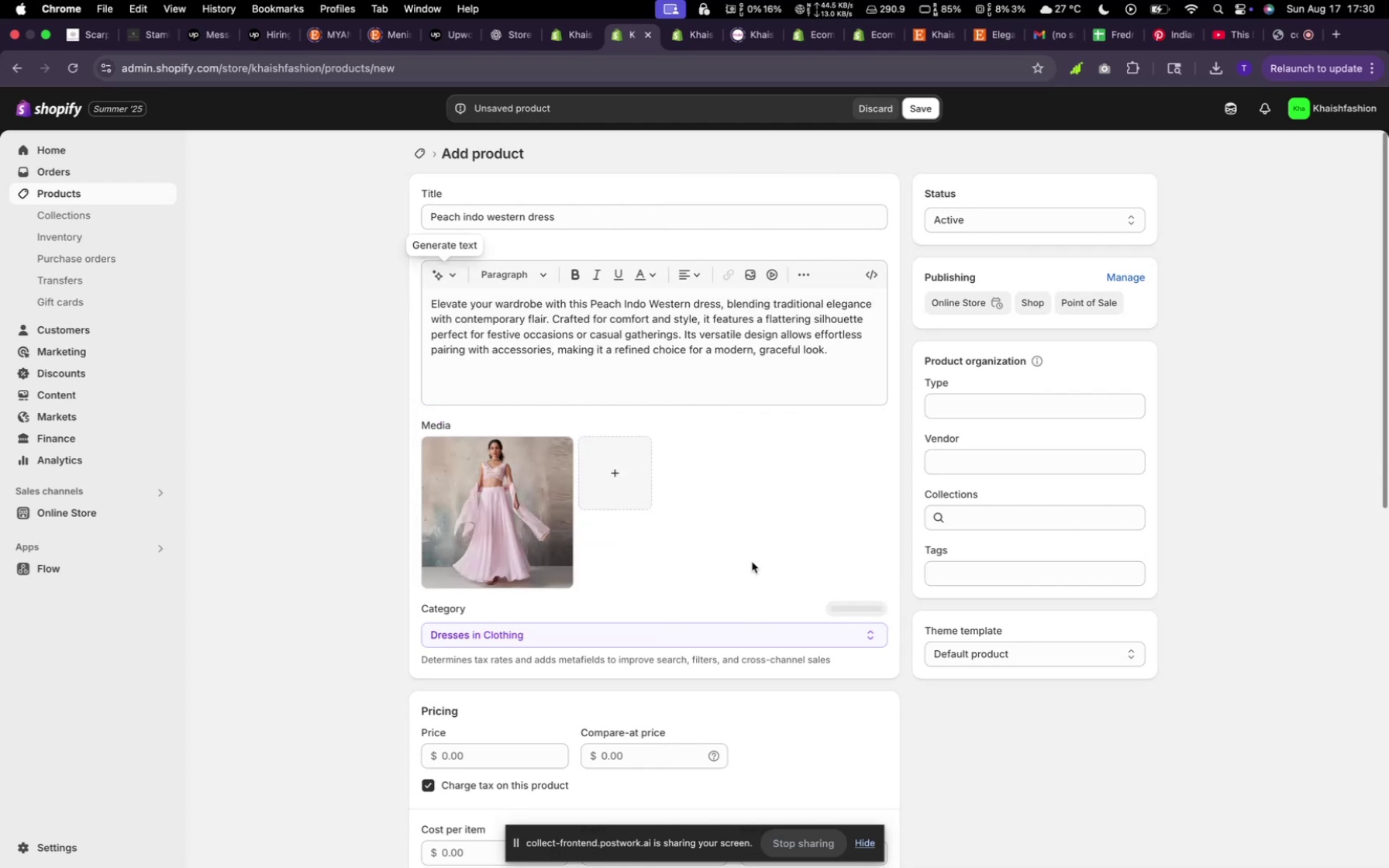 
wait(5.19)
 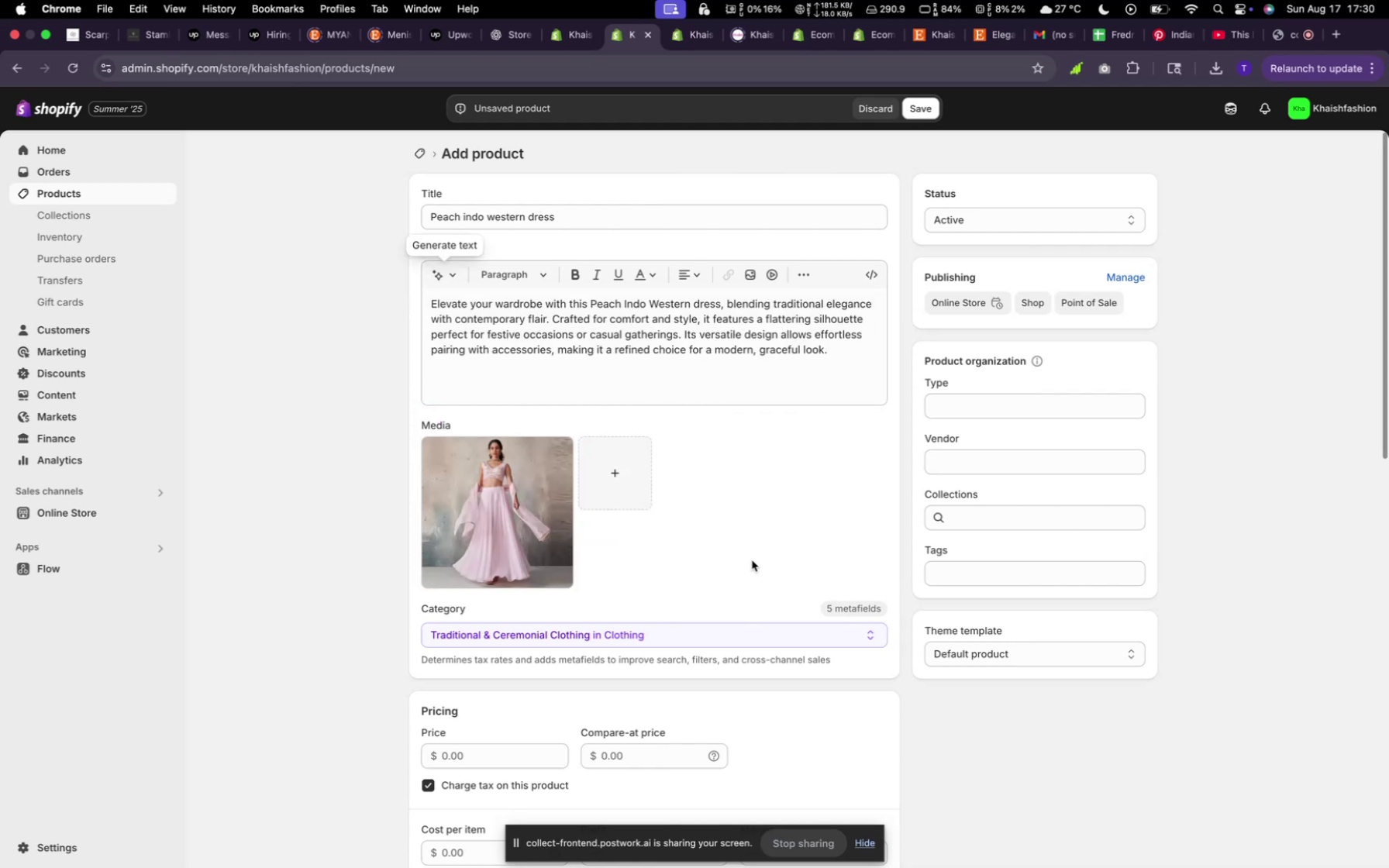 
scroll: coordinate [774, 604], scroll_direction: down, amount: 9.0
 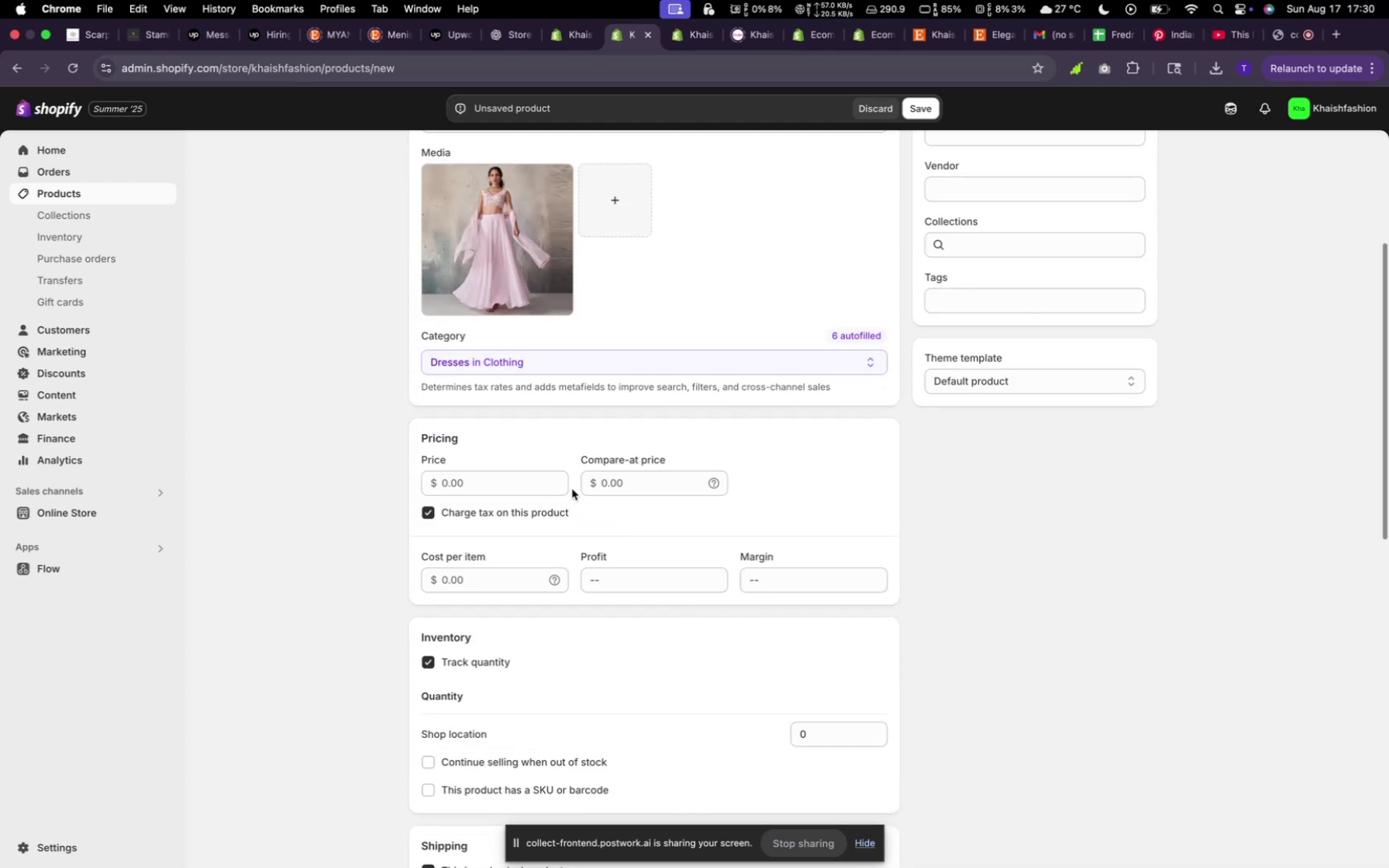 
left_click([499, 478])
 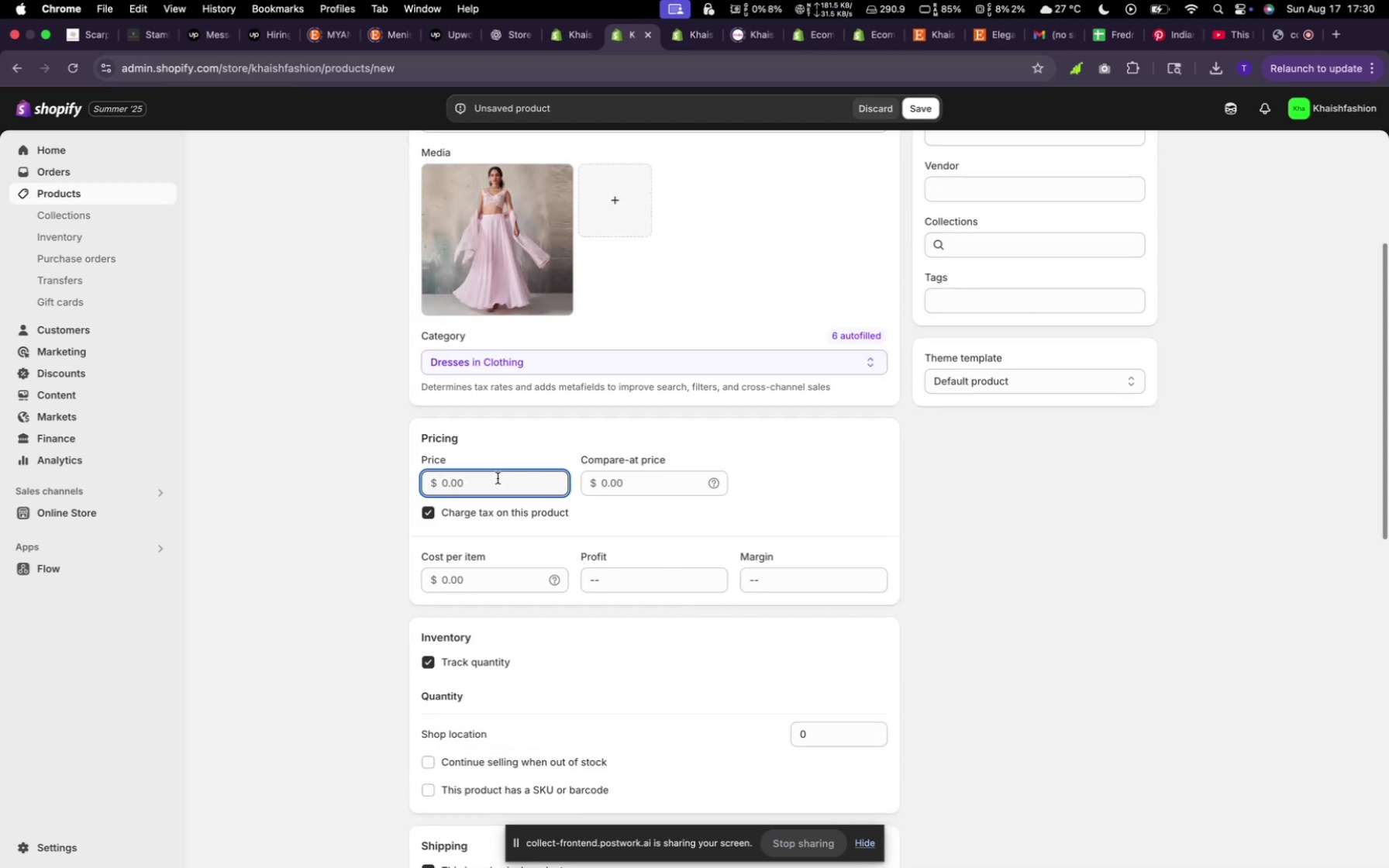 
type(290)
 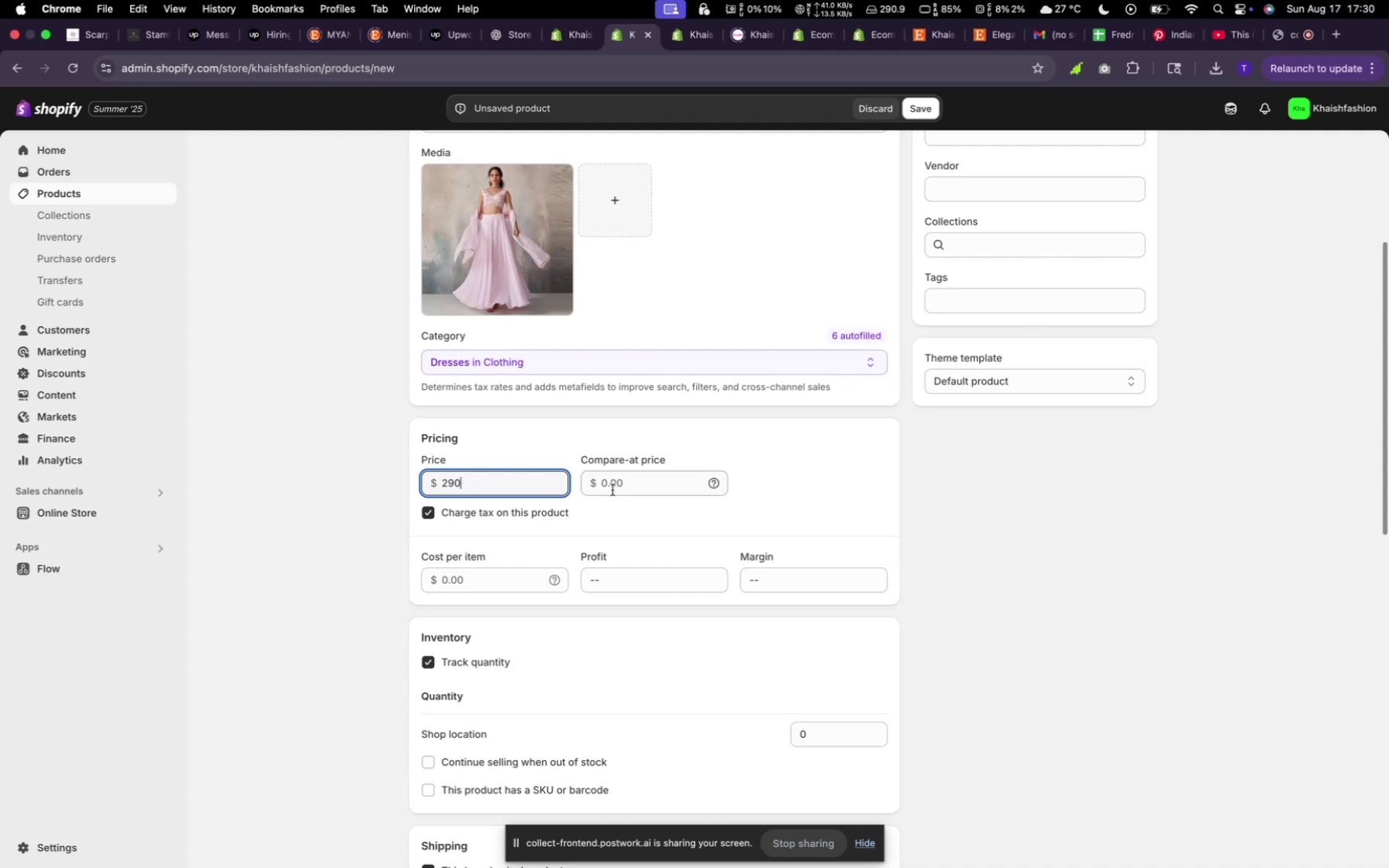 
left_click([644, 481])
 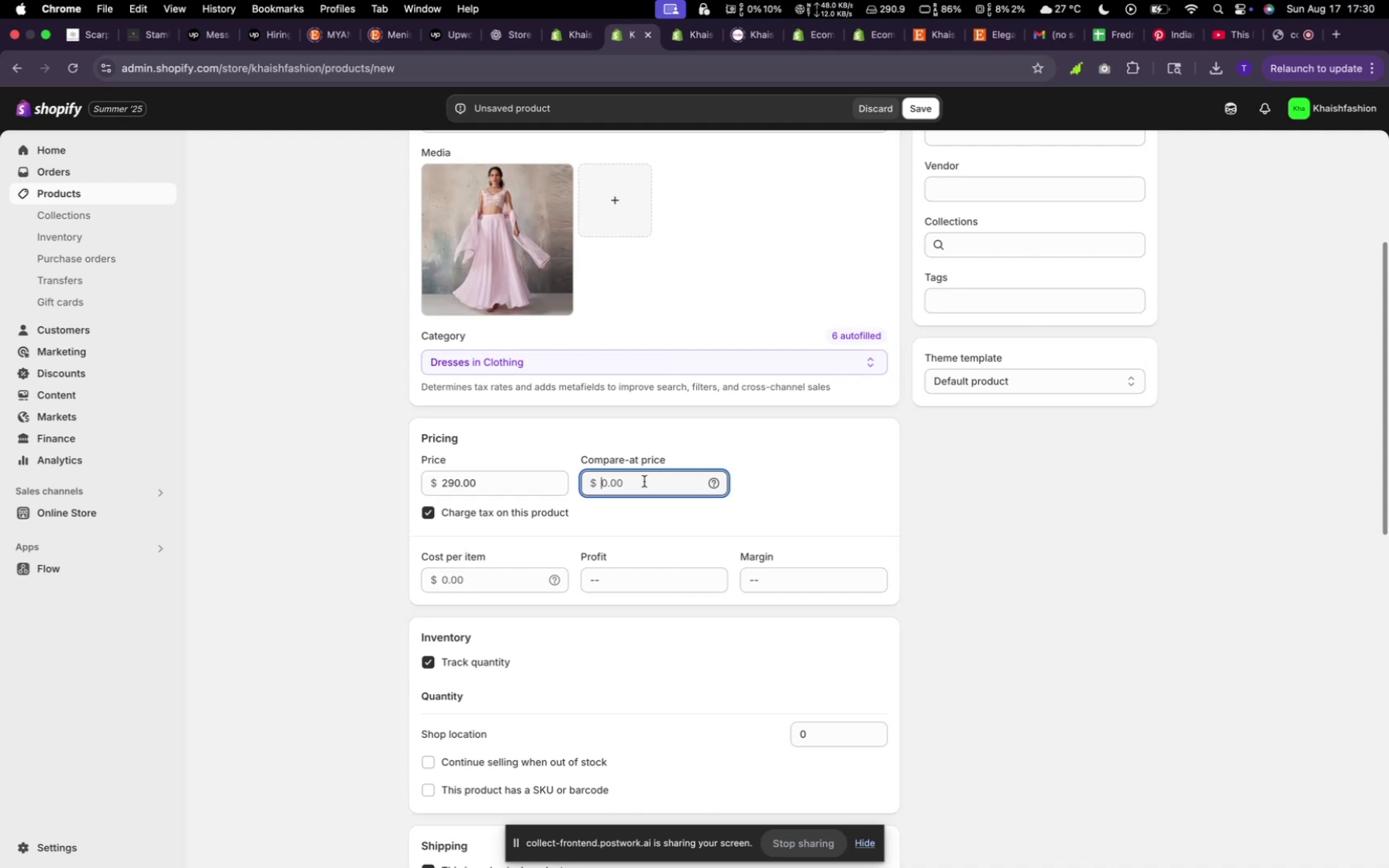 
type(270)
 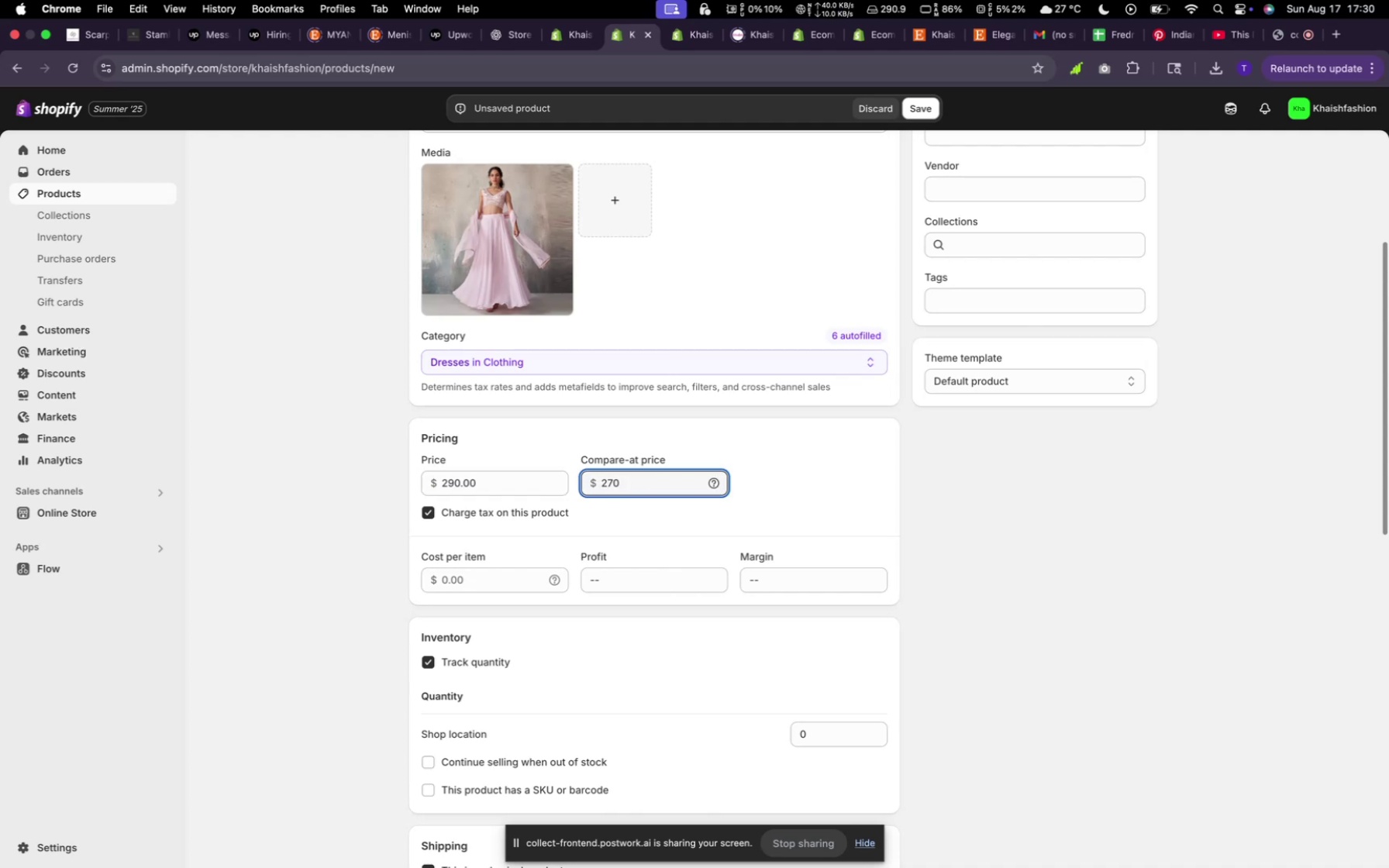 
scroll: coordinate [663, 508], scroll_direction: down, amount: 11.0
 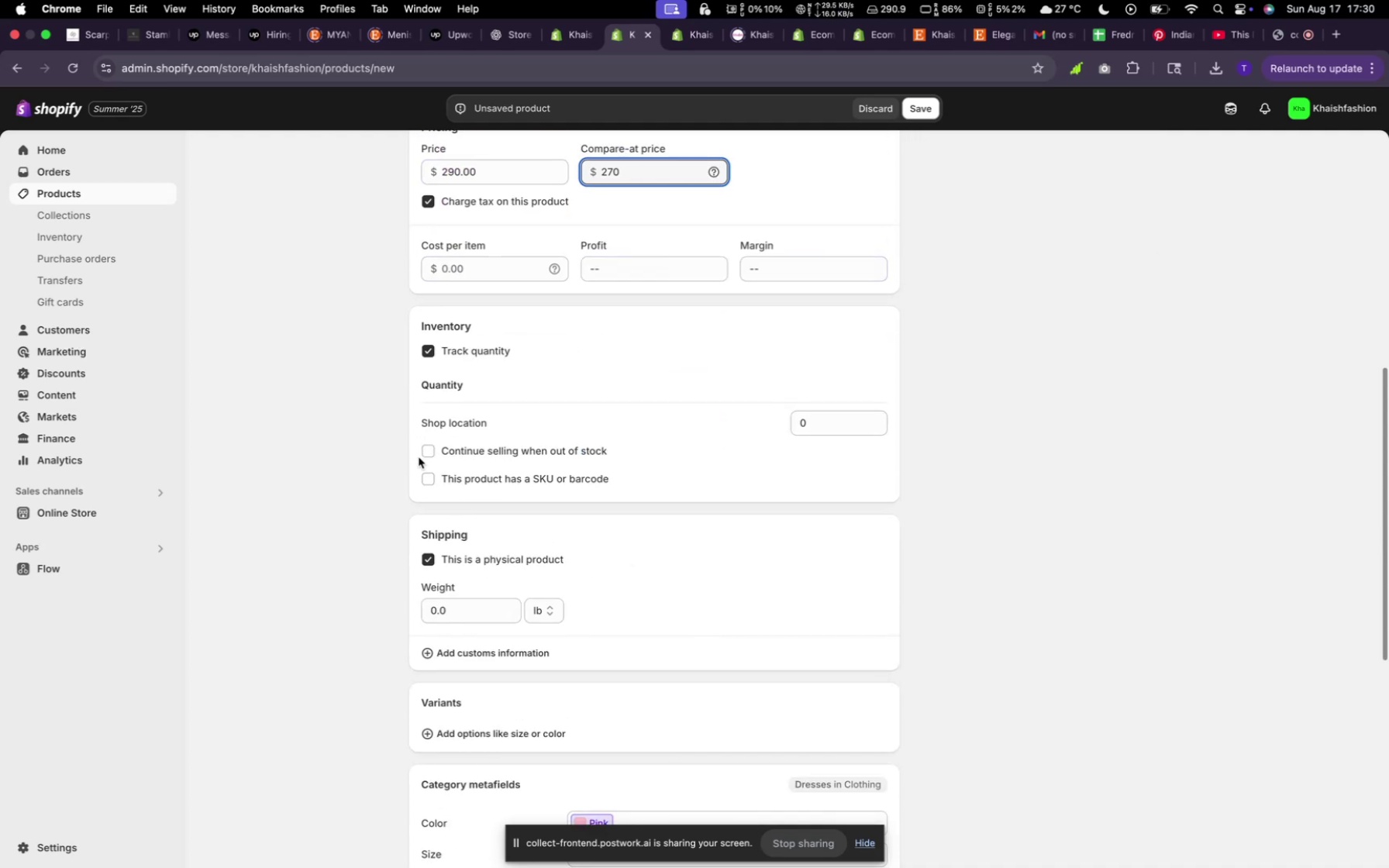 
left_click([423, 455])
 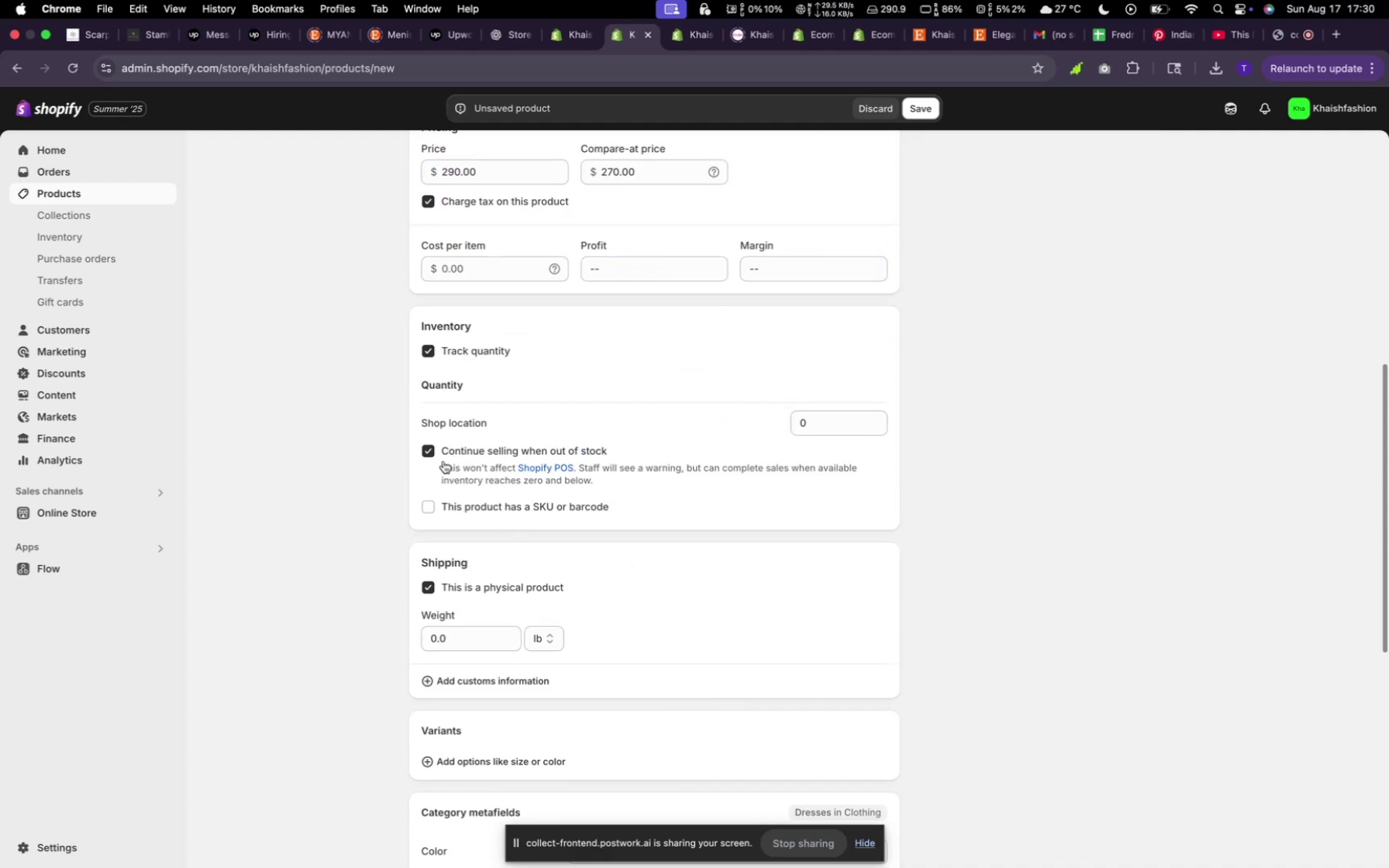 
scroll: coordinate [650, 560], scroll_direction: down, amount: 14.0
 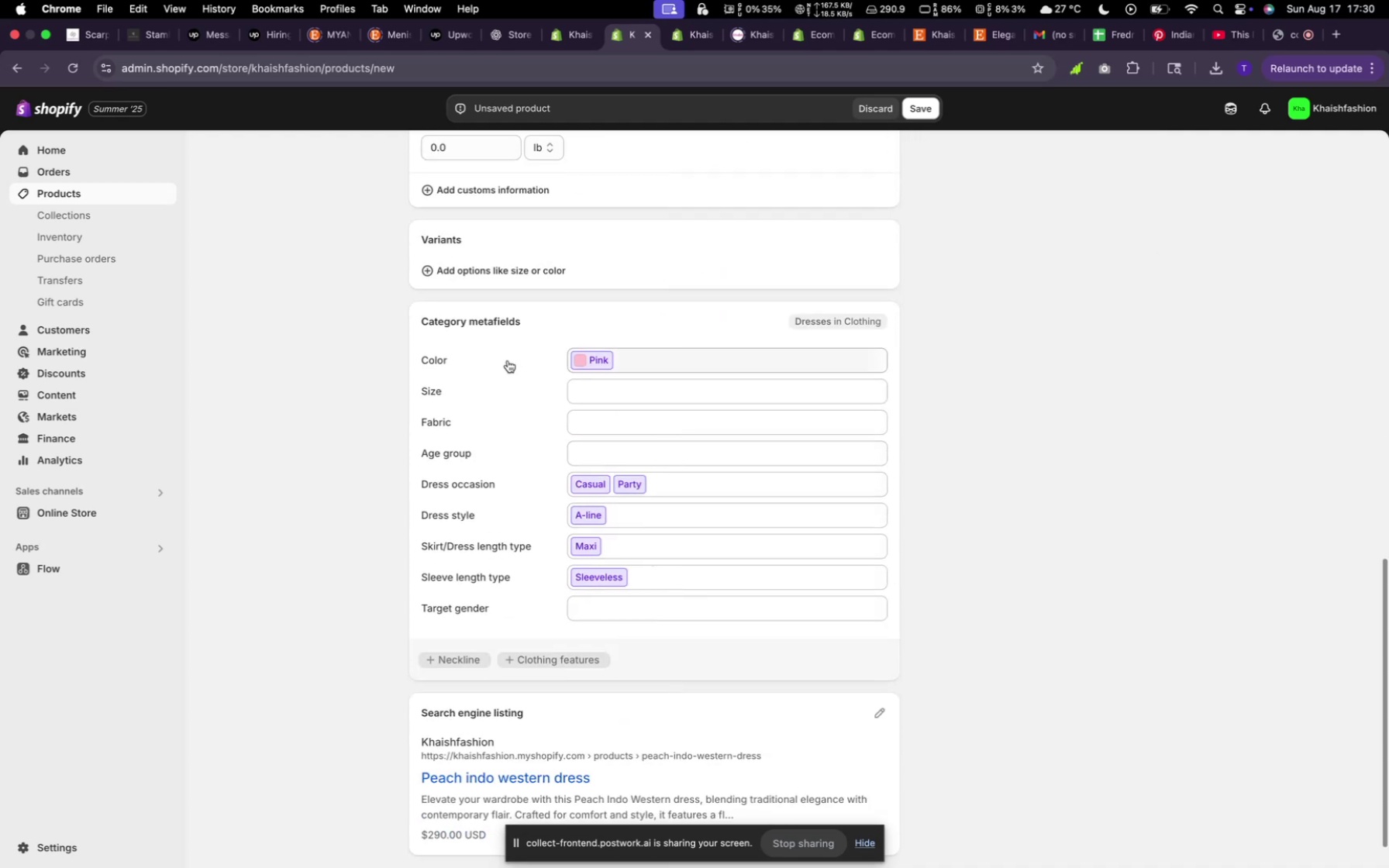 
left_click([501, 257])
 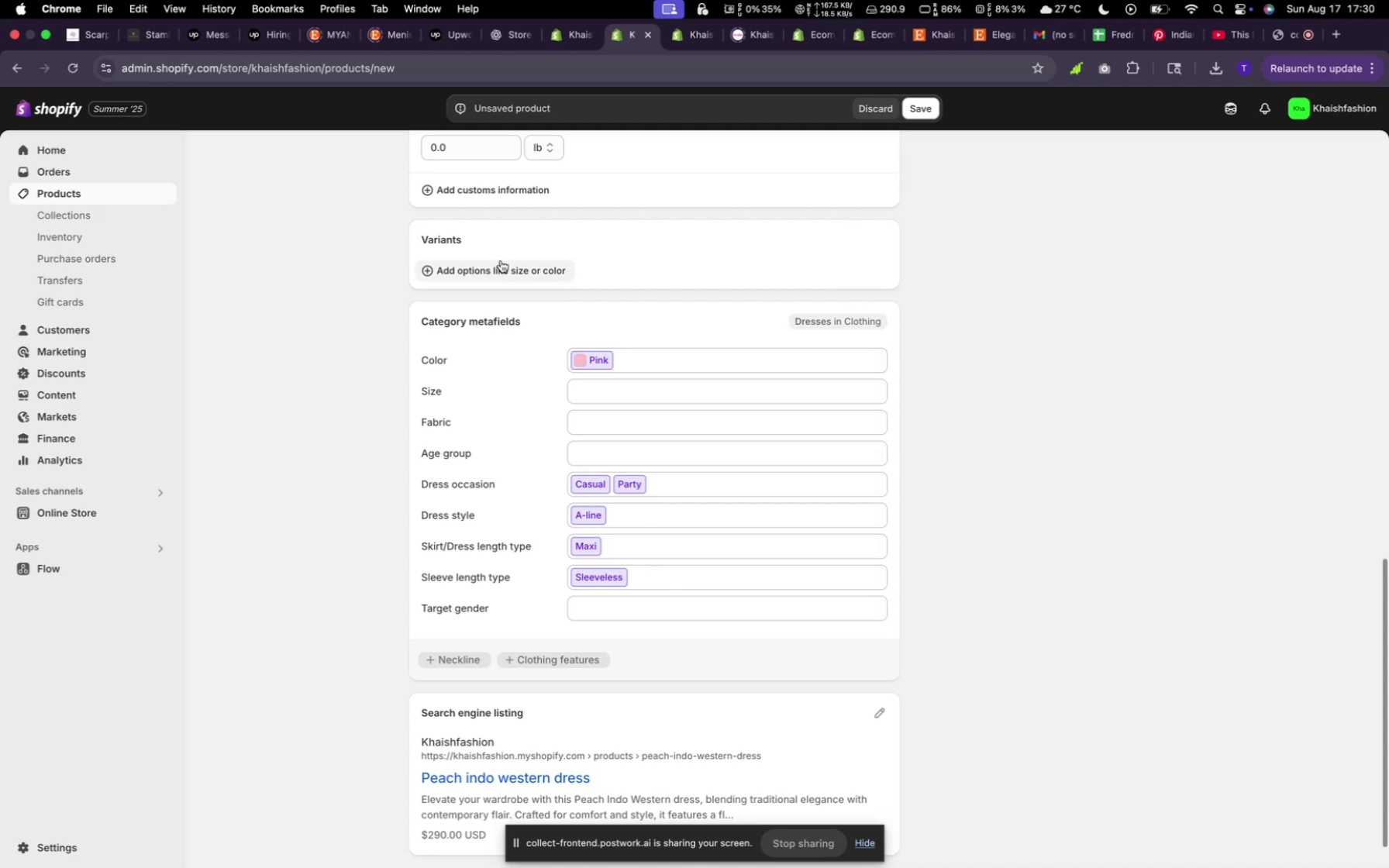 
left_click([501, 265])
 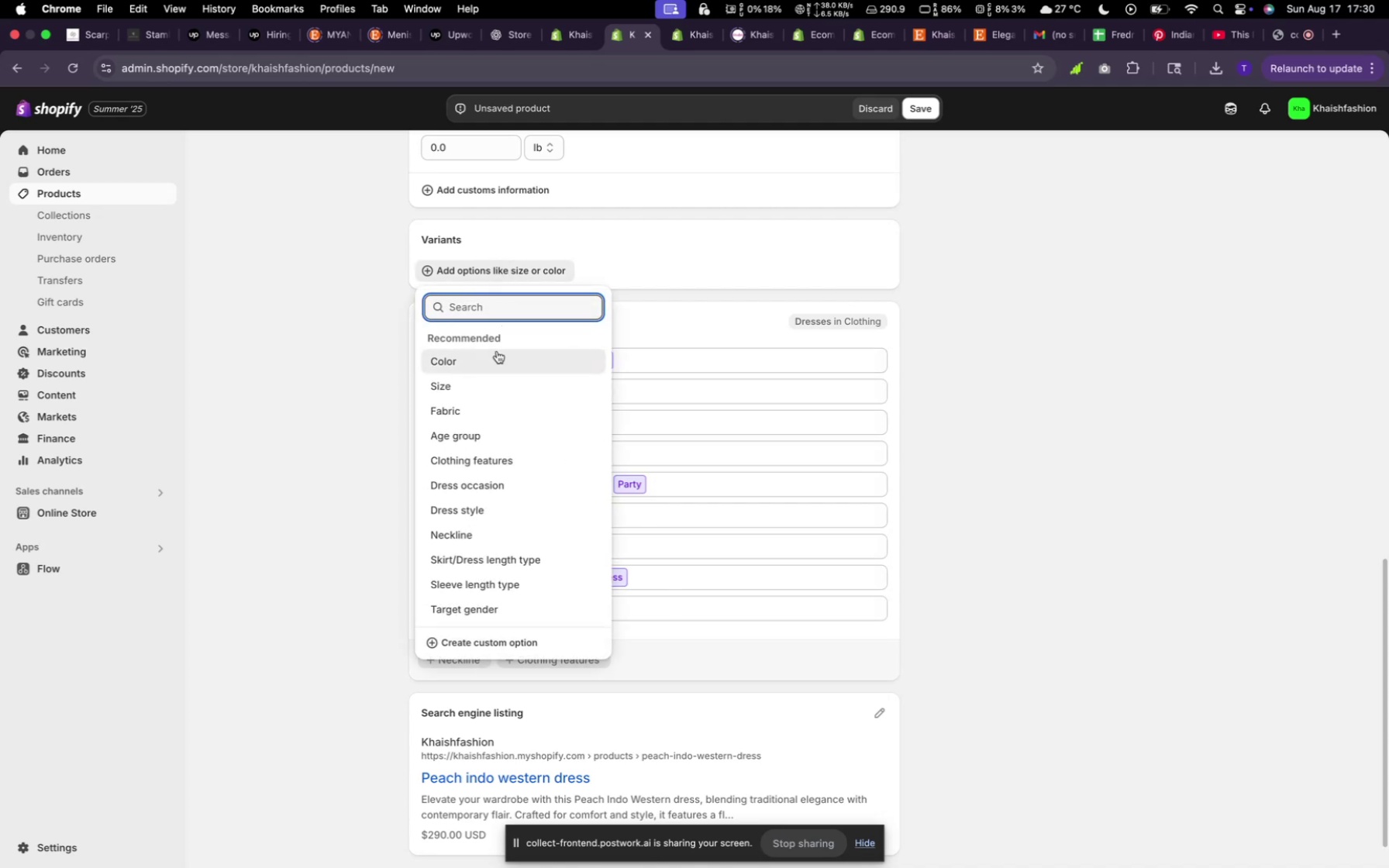 
left_click([489, 384])
 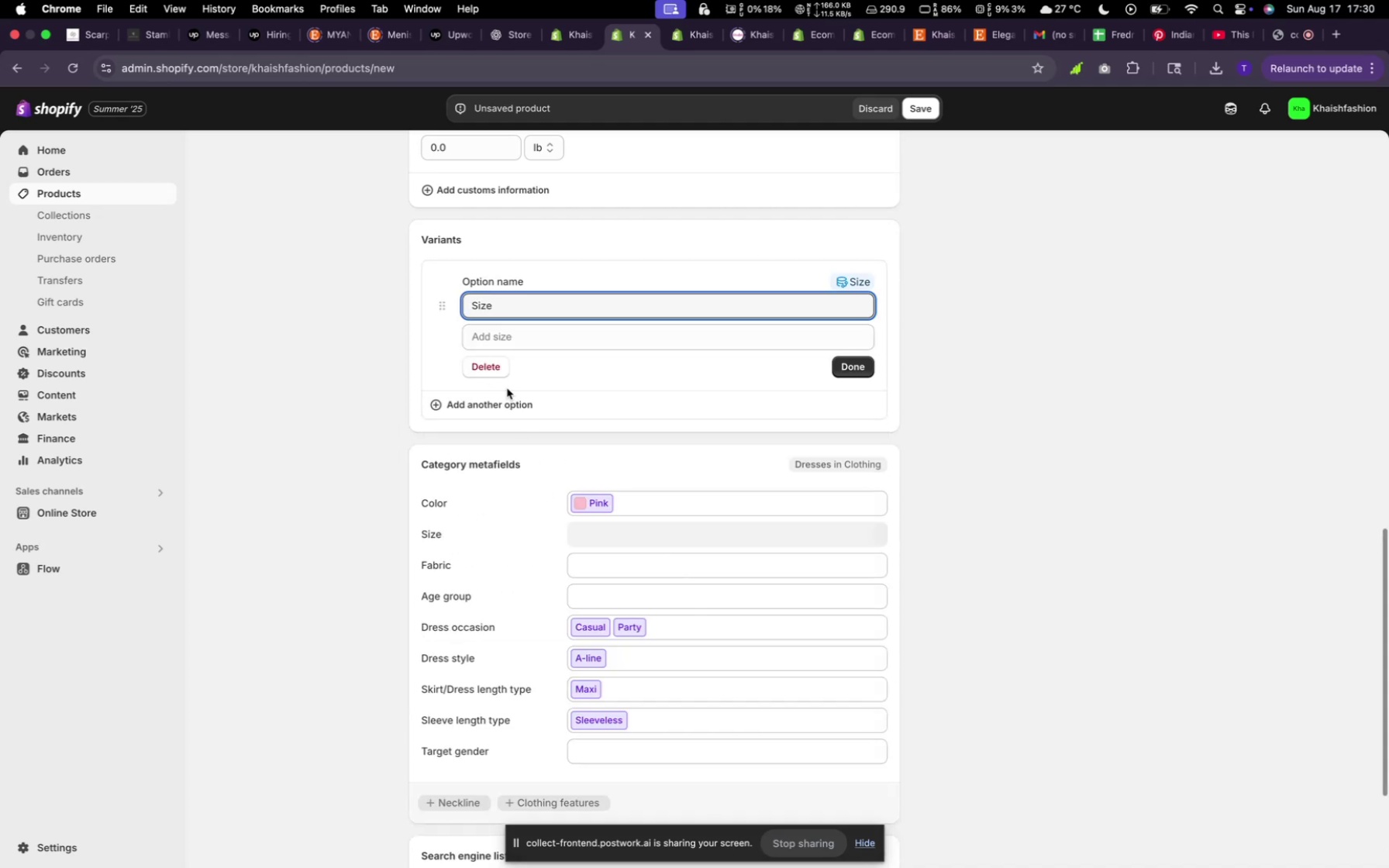 
left_click([499, 328])
 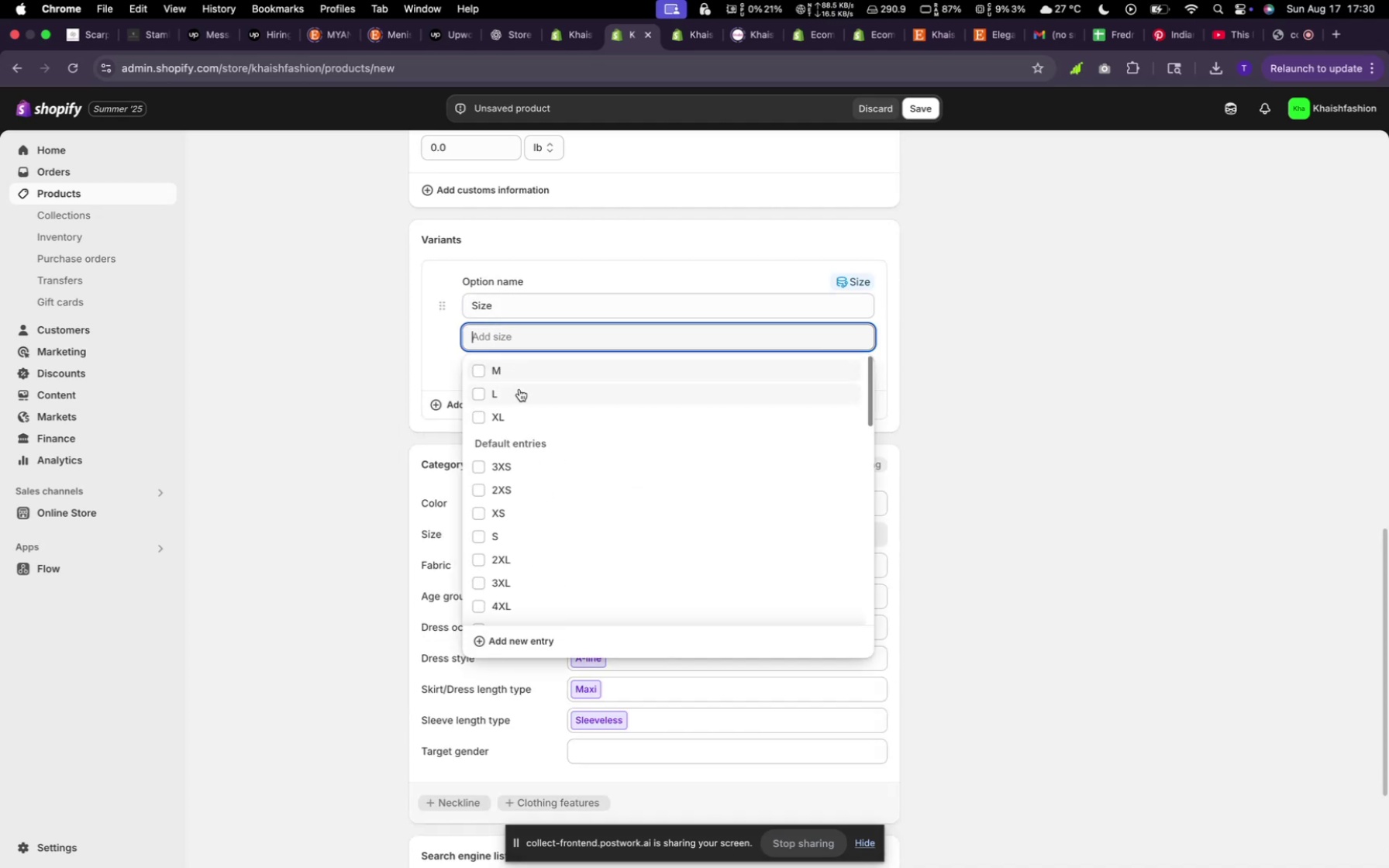 
left_click([517, 377])
 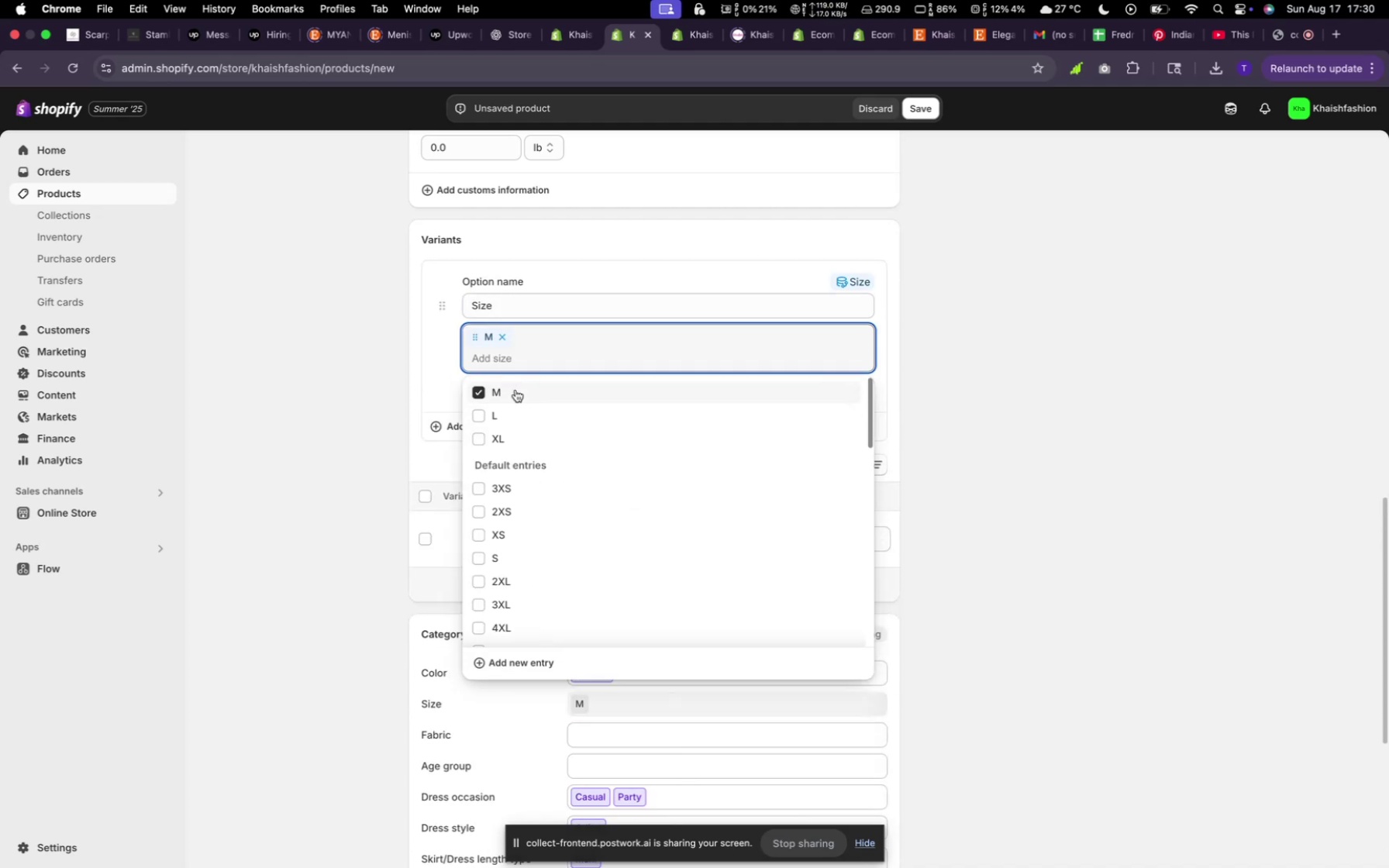 
left_click([512, 411])
 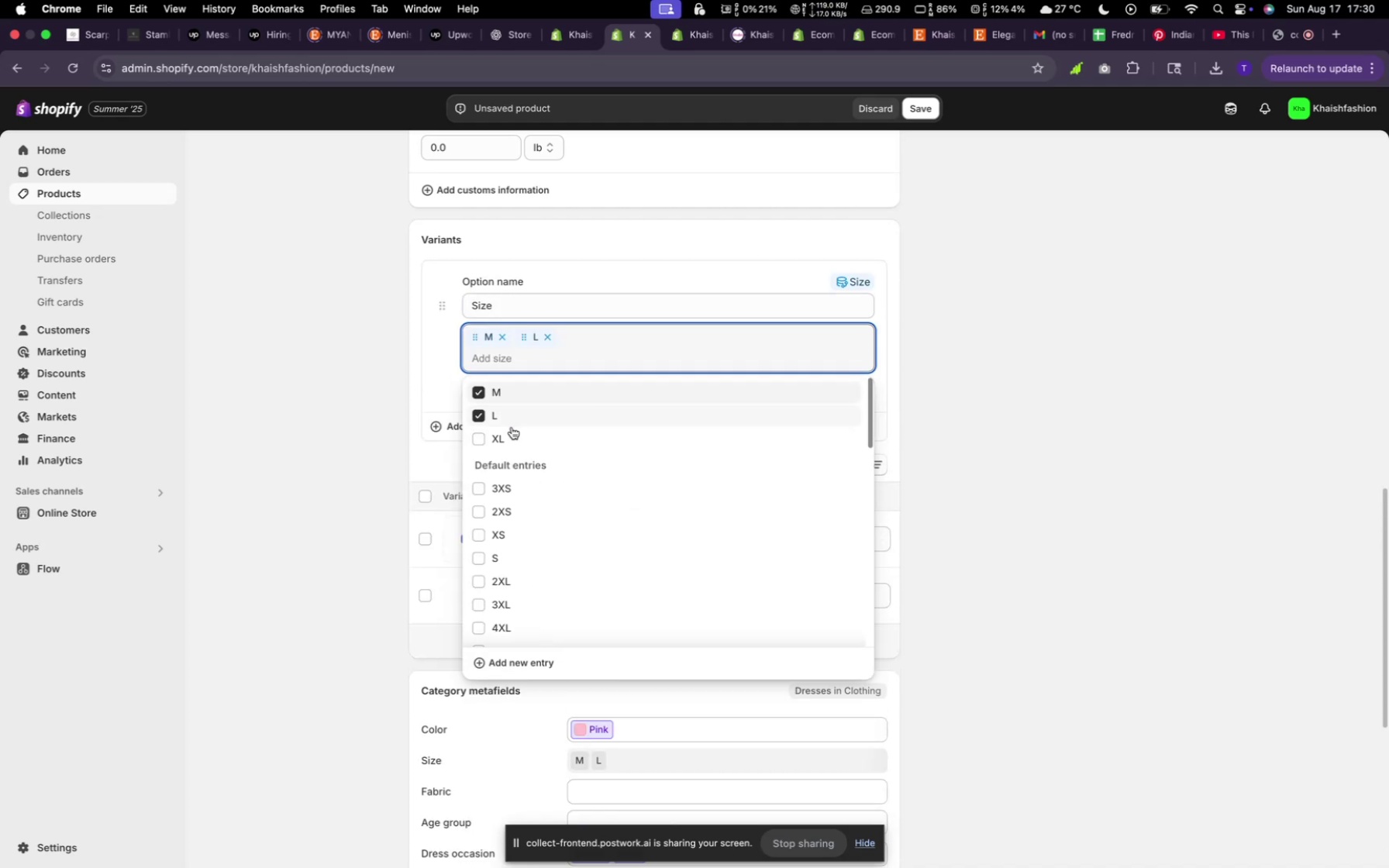 
left_click([512, 431])
 